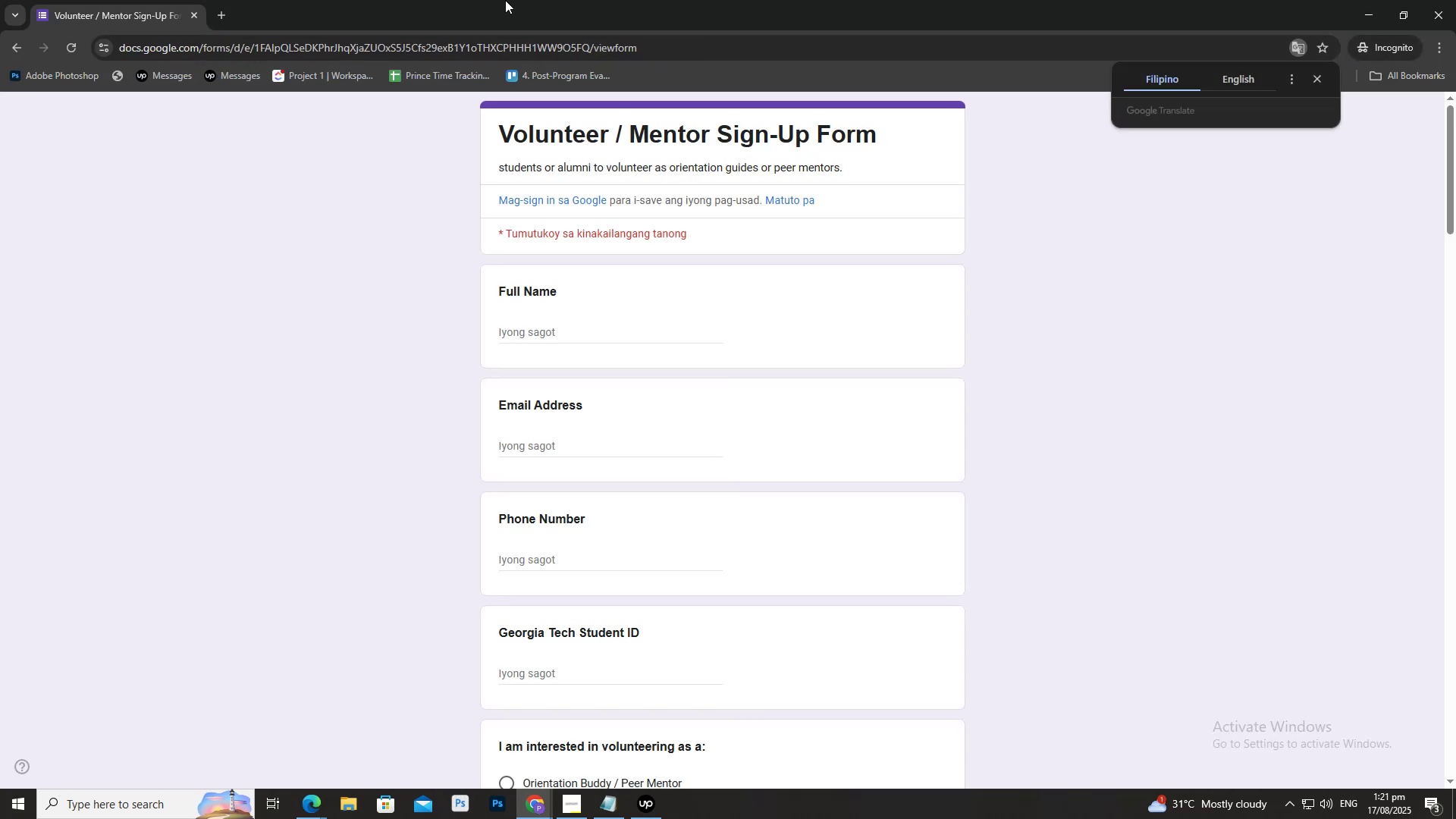 
key(Control+W)
 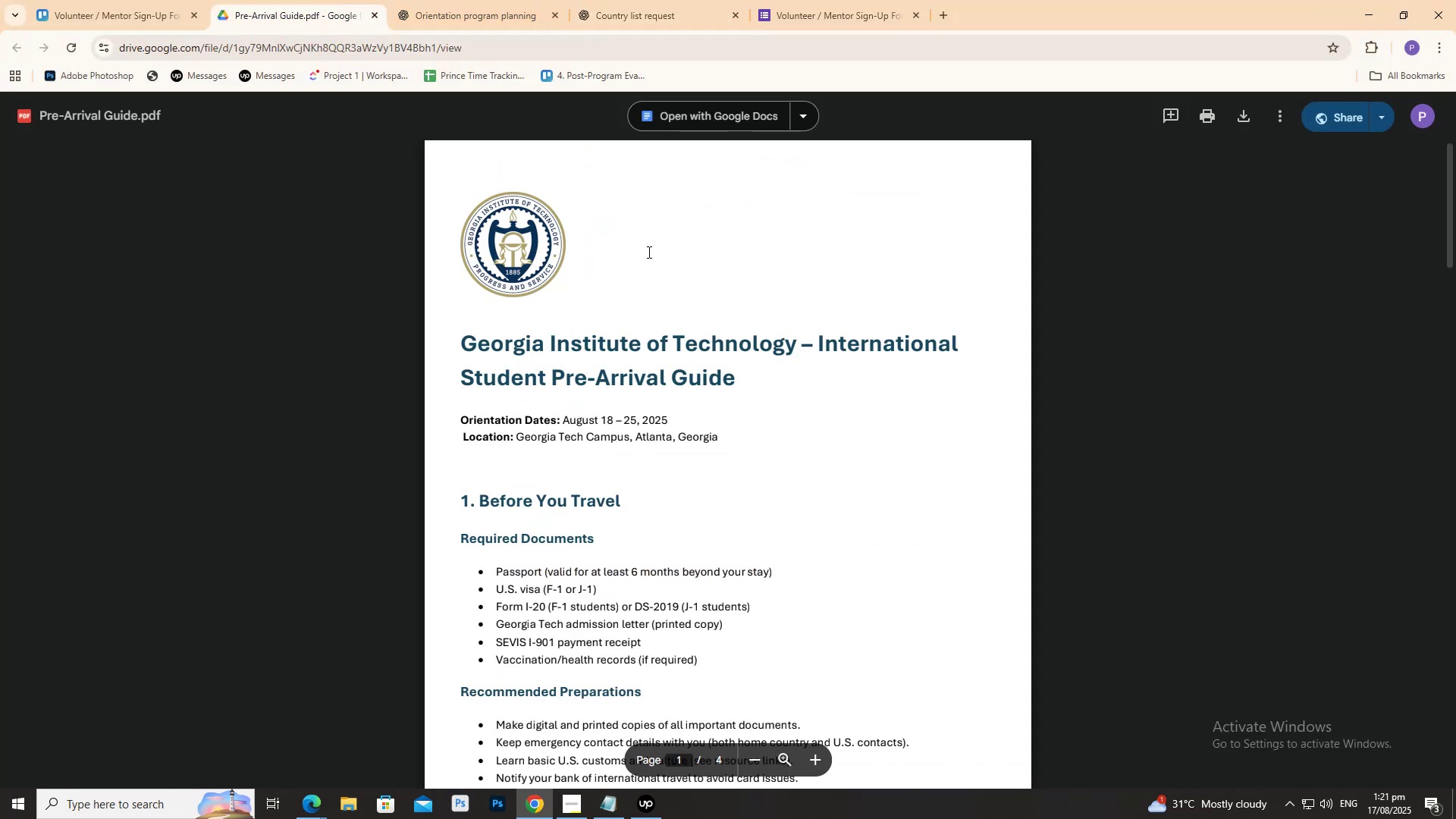 
left_click([511, 0])
 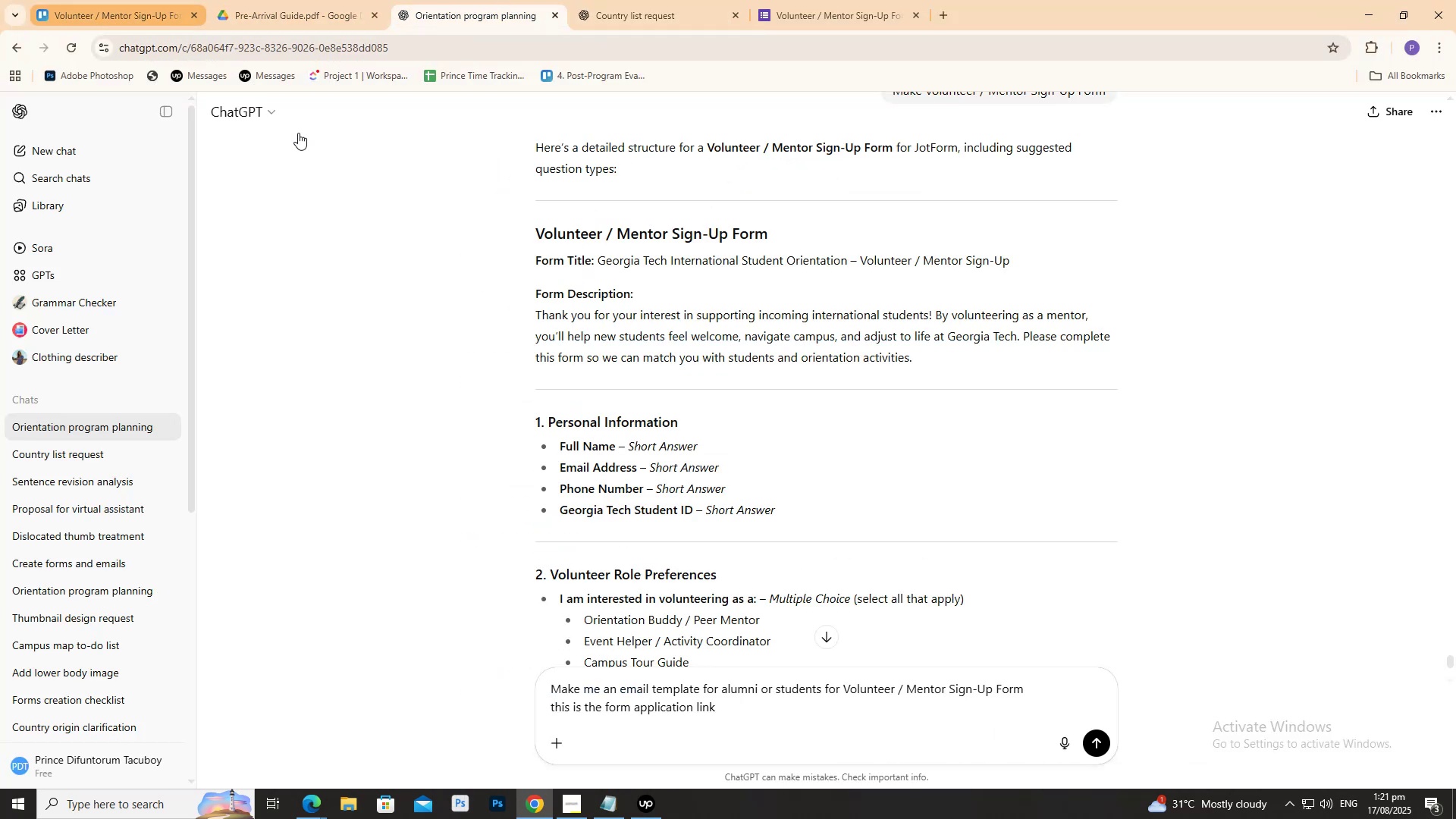 
scroll: coordinate [627, 565], scroll_direction: down, amount: 3.0
 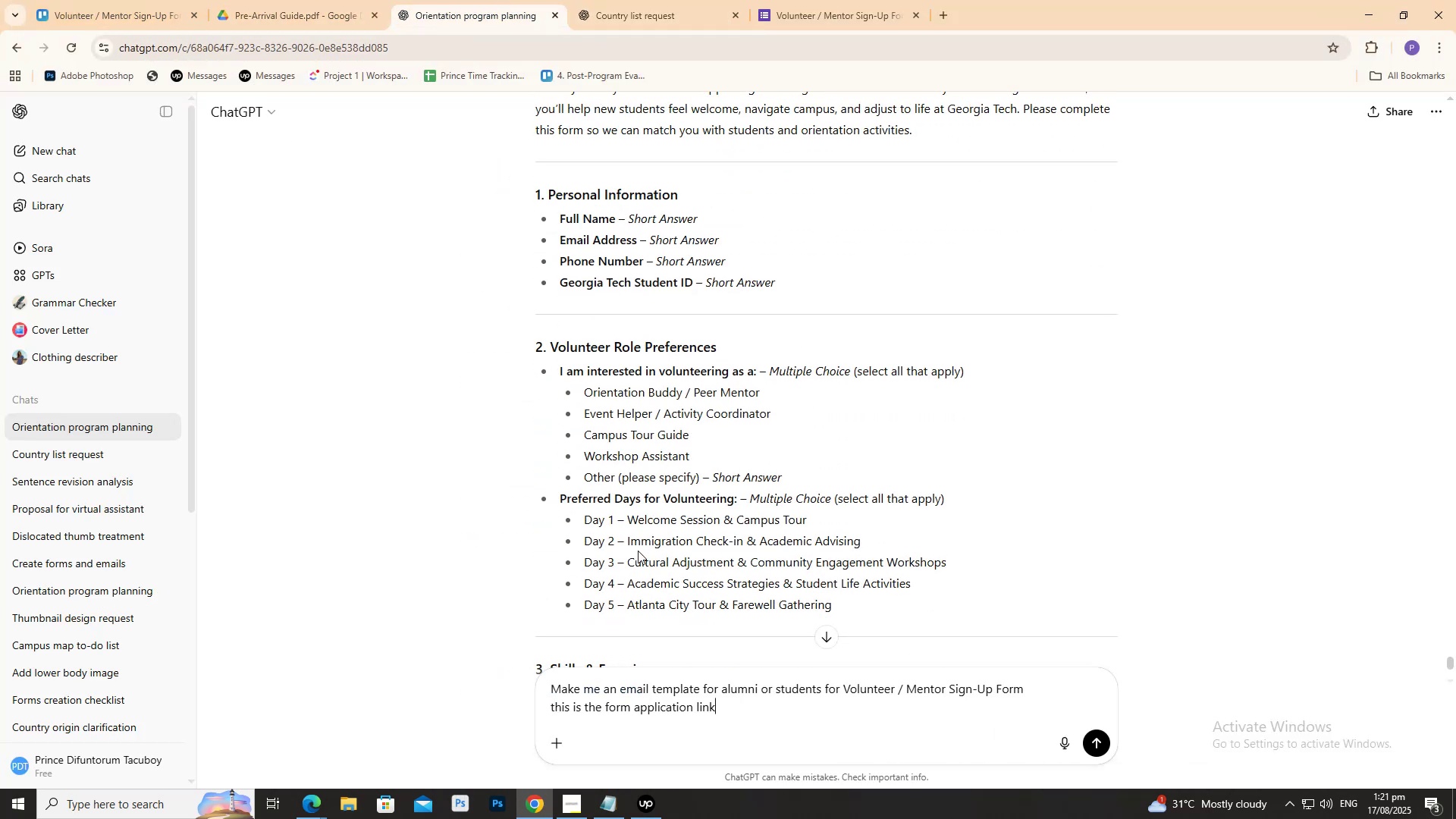 
key(Space)
 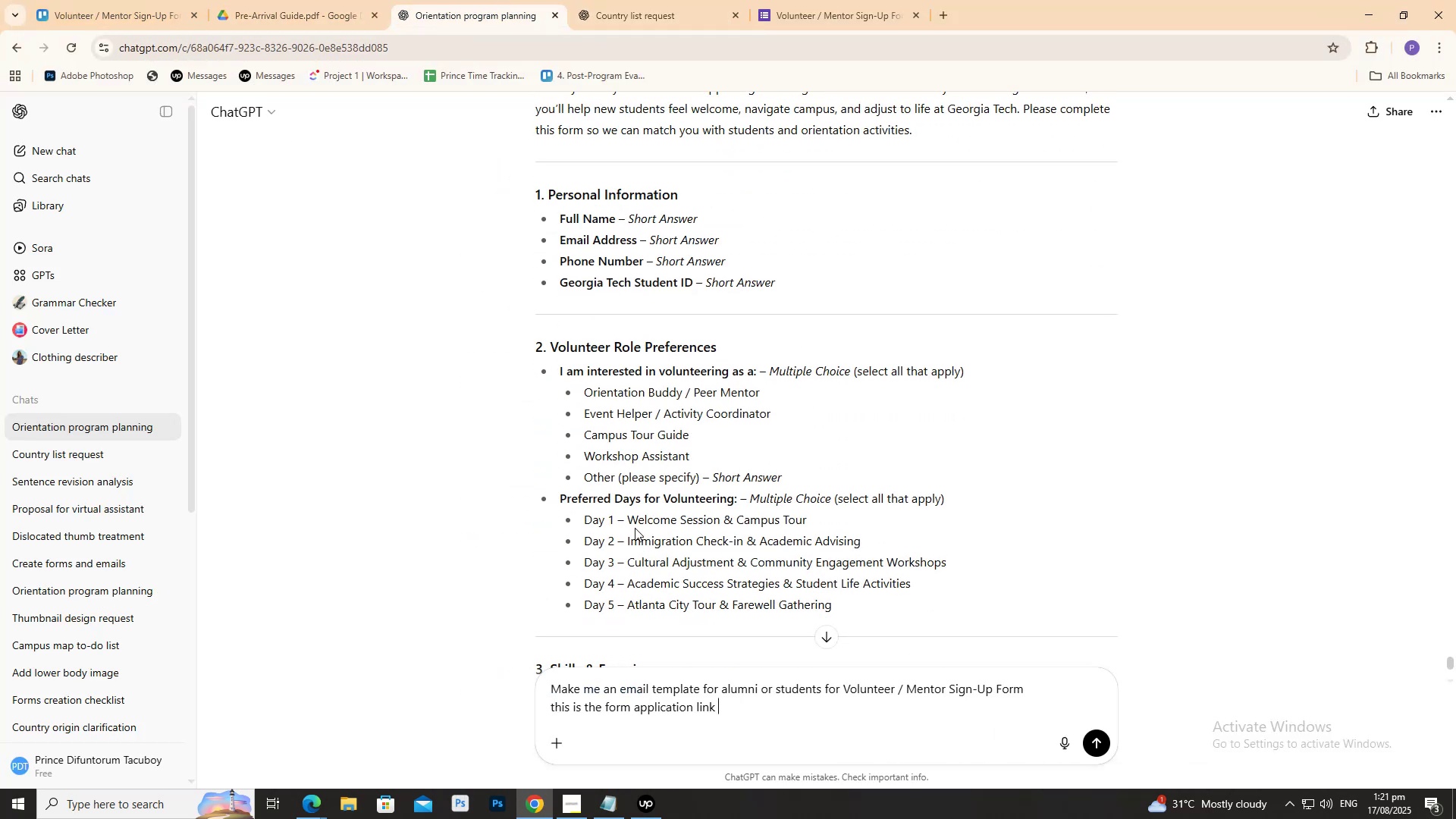 
key(Control+V)
 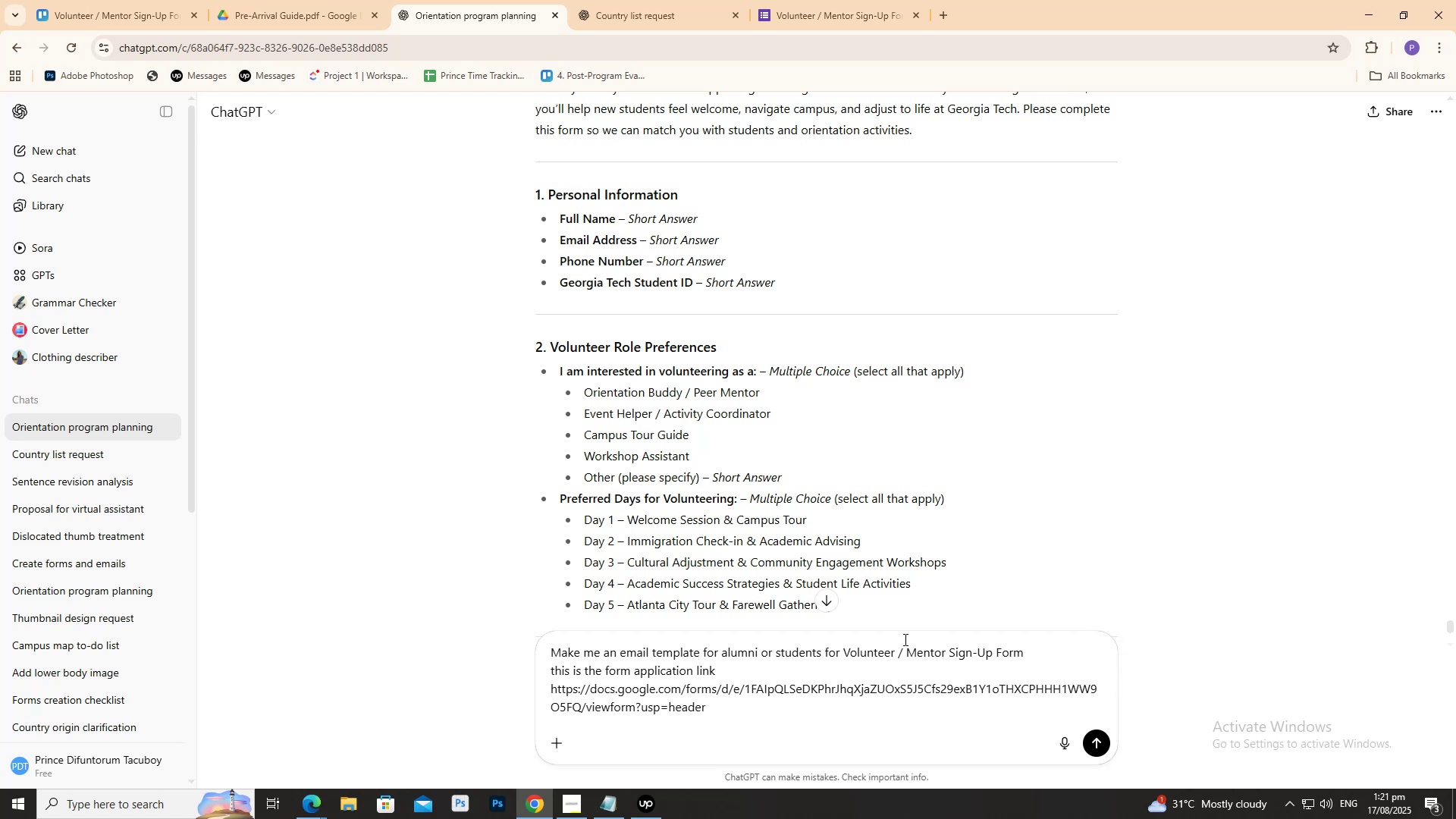 
left_click_drag(start_coordinate=[751, 710], to_coordinate=[553, 692])
 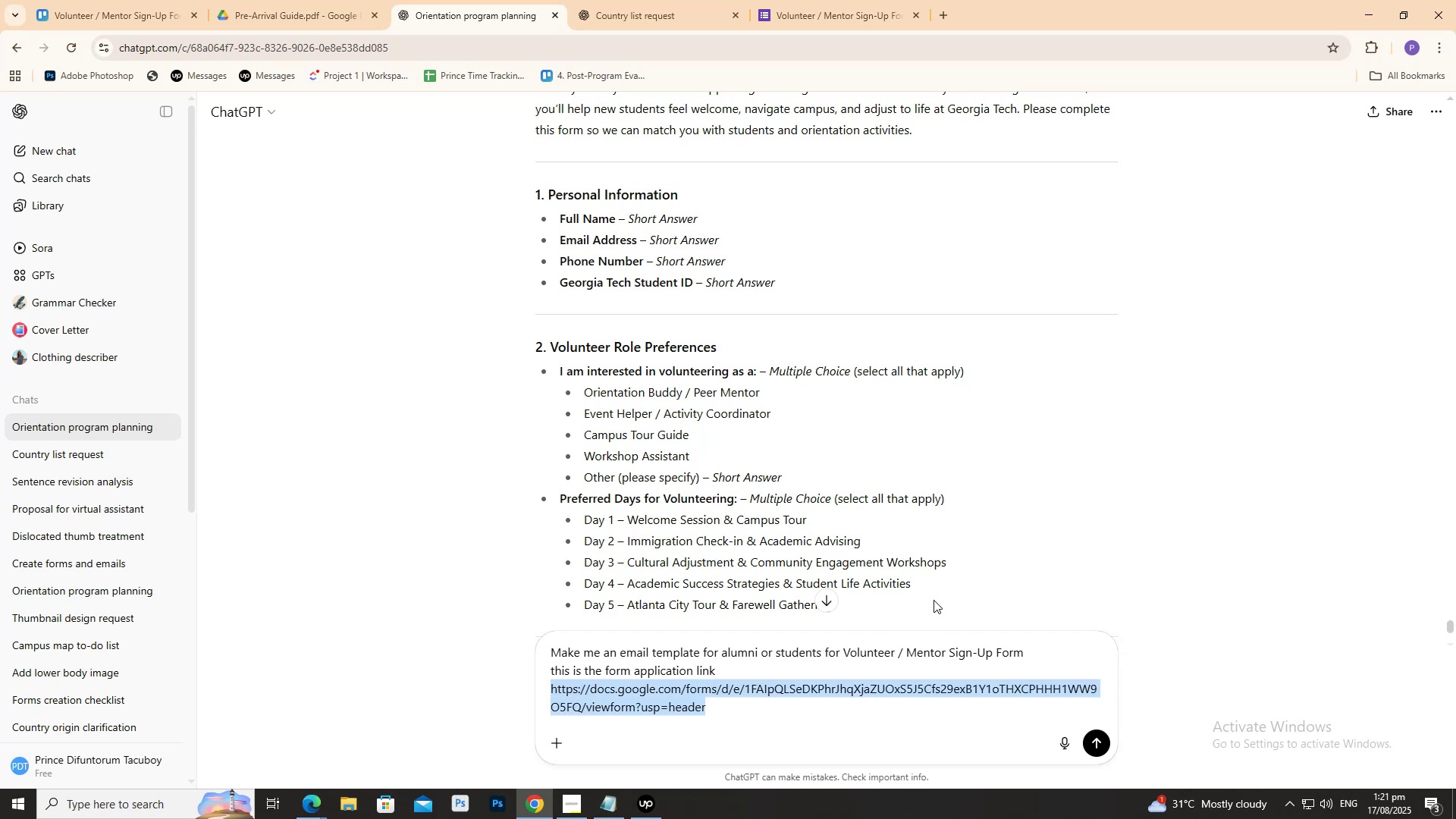 
key(Backspace)
 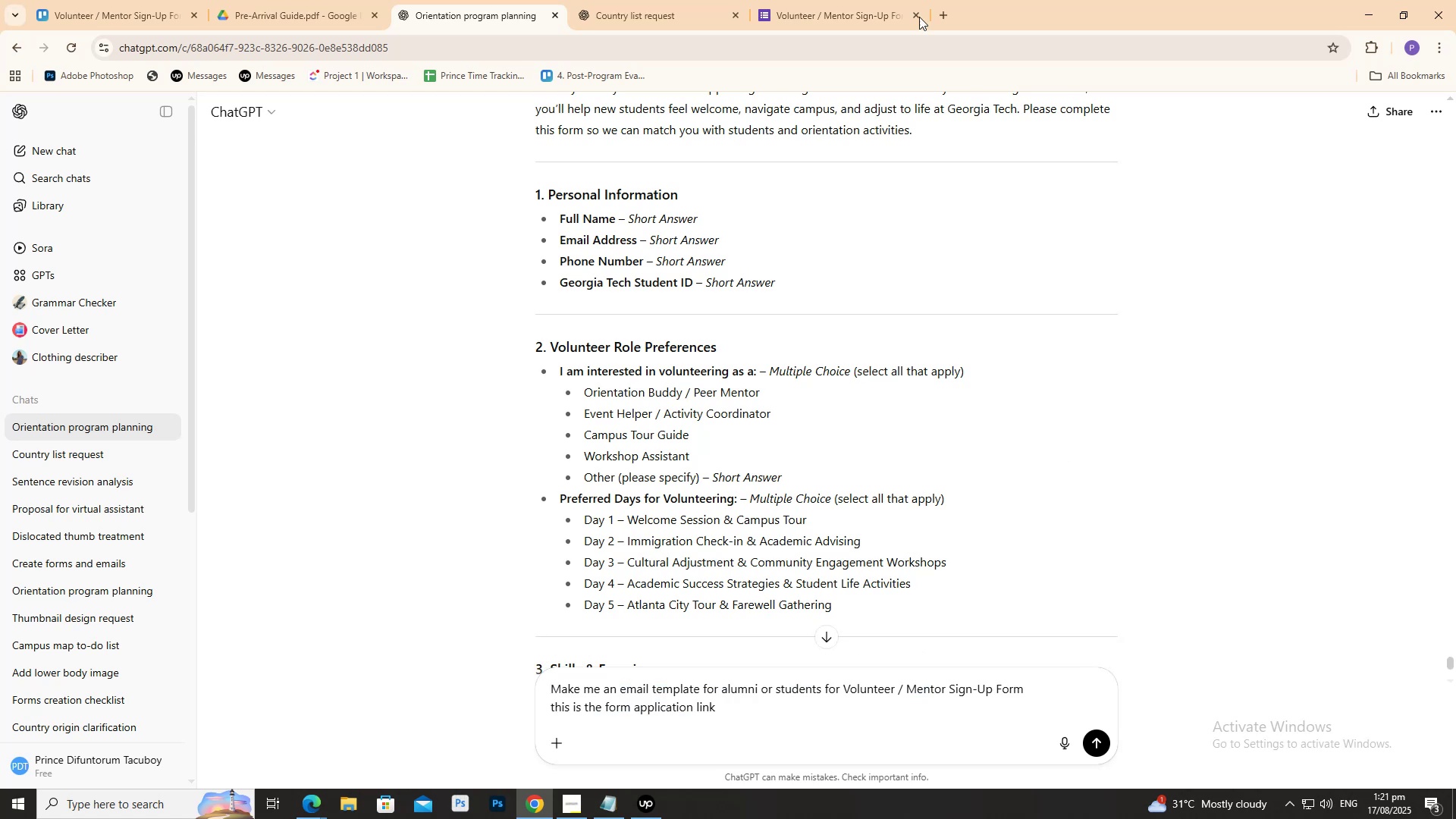 
left_click_drag(start_coordinate=[946, 9], to_coordinate=[949, 13])
 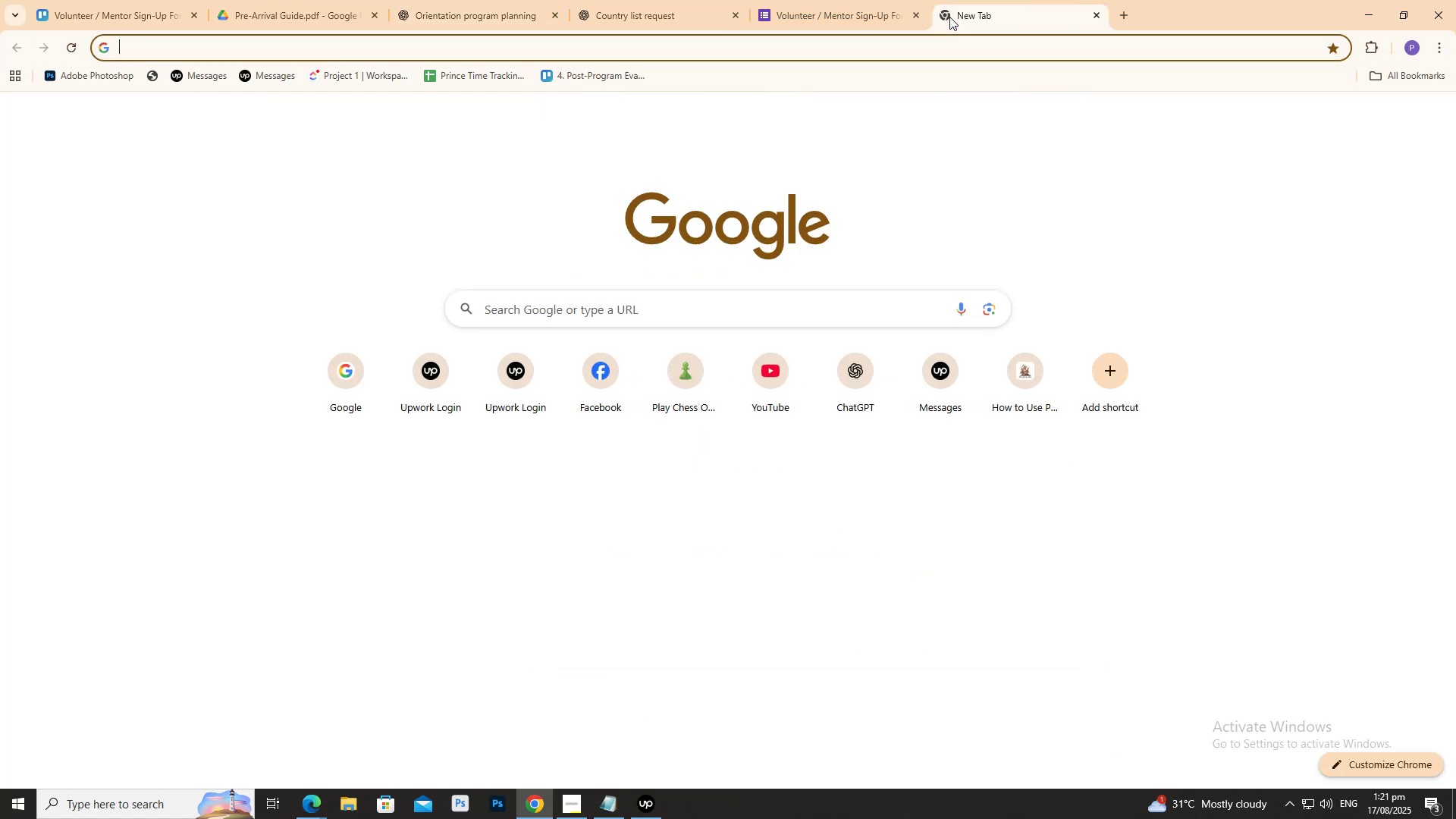 
key(G)
 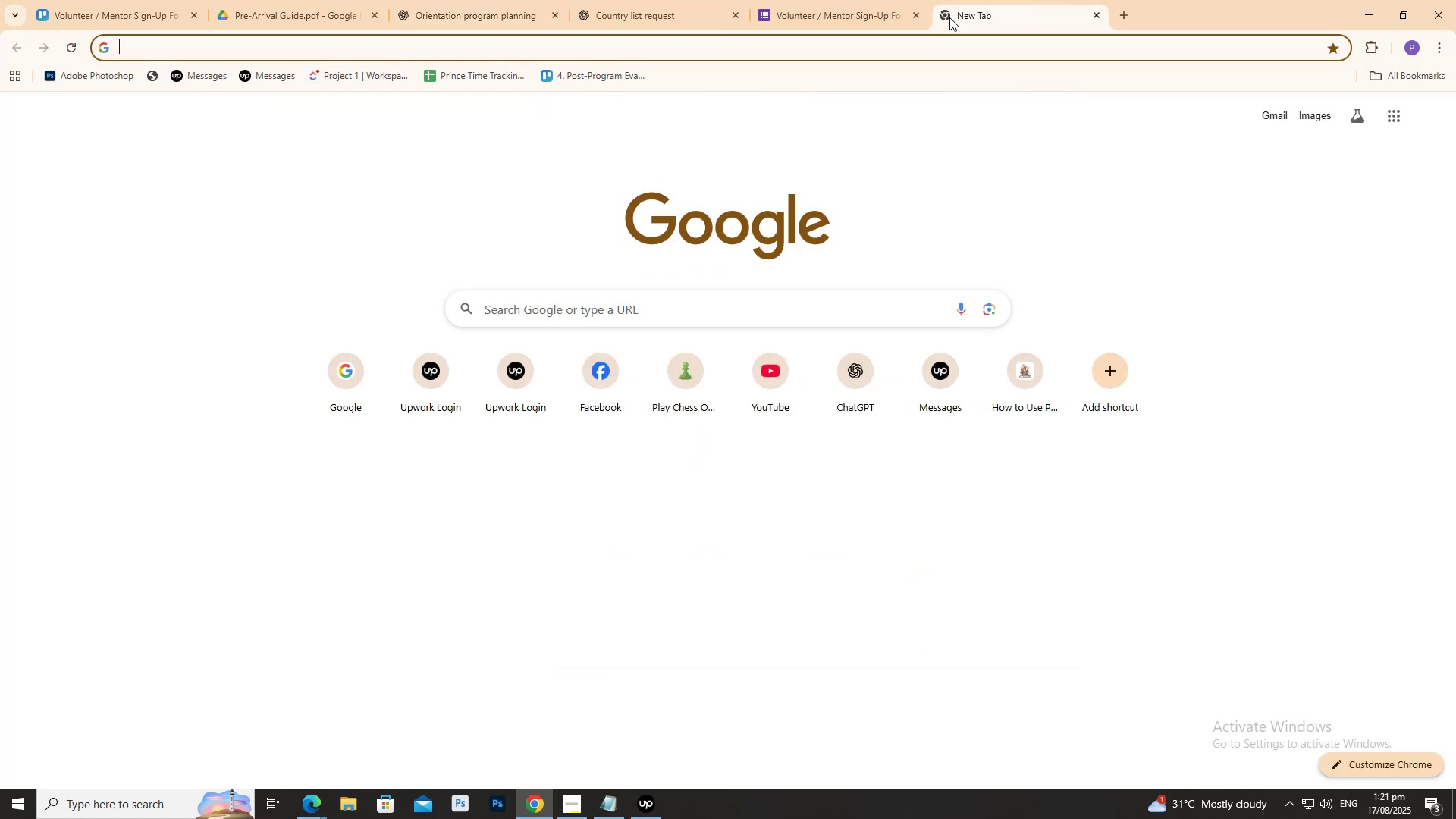 
key(Enter)
 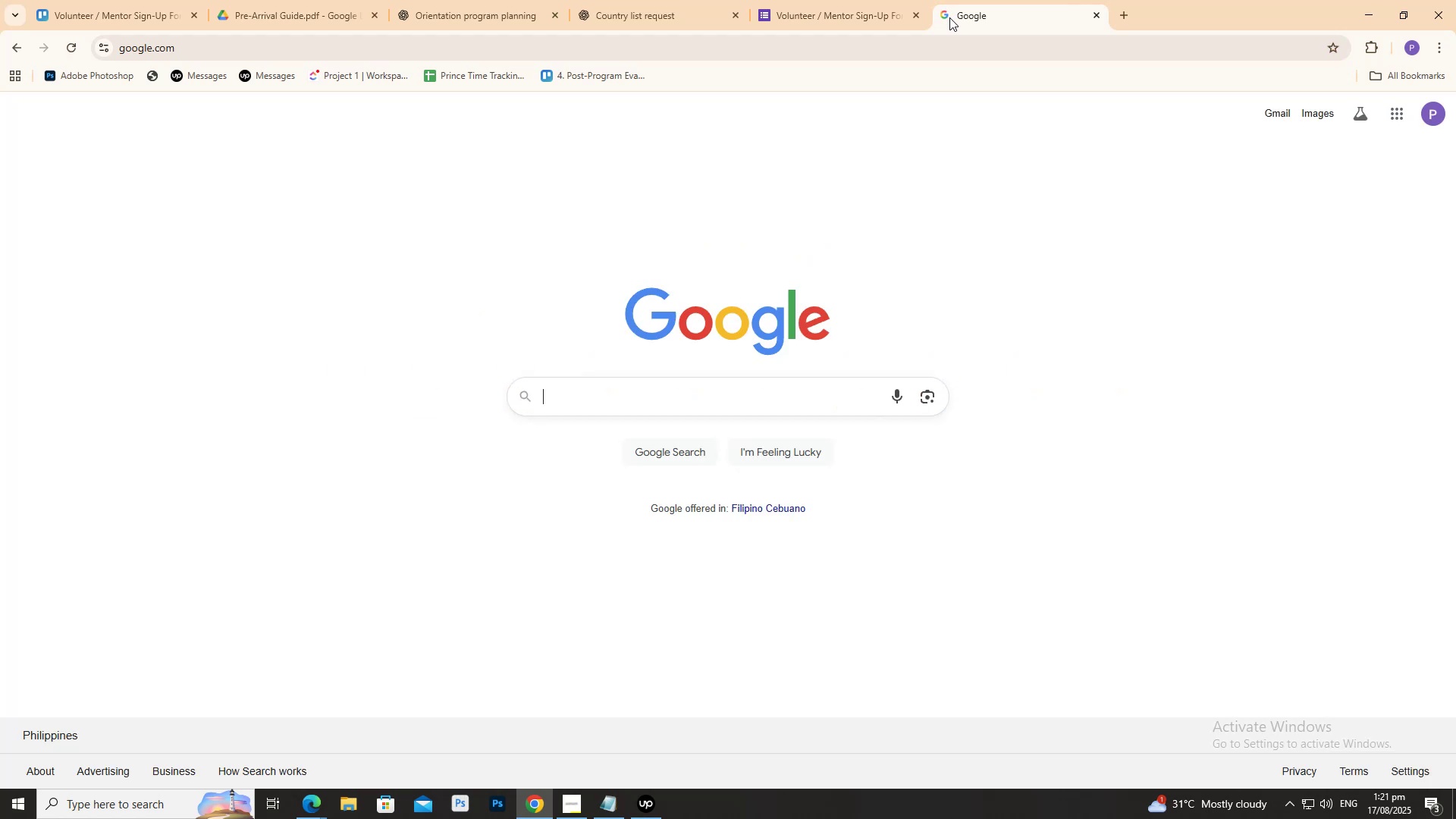 
type(jot)
 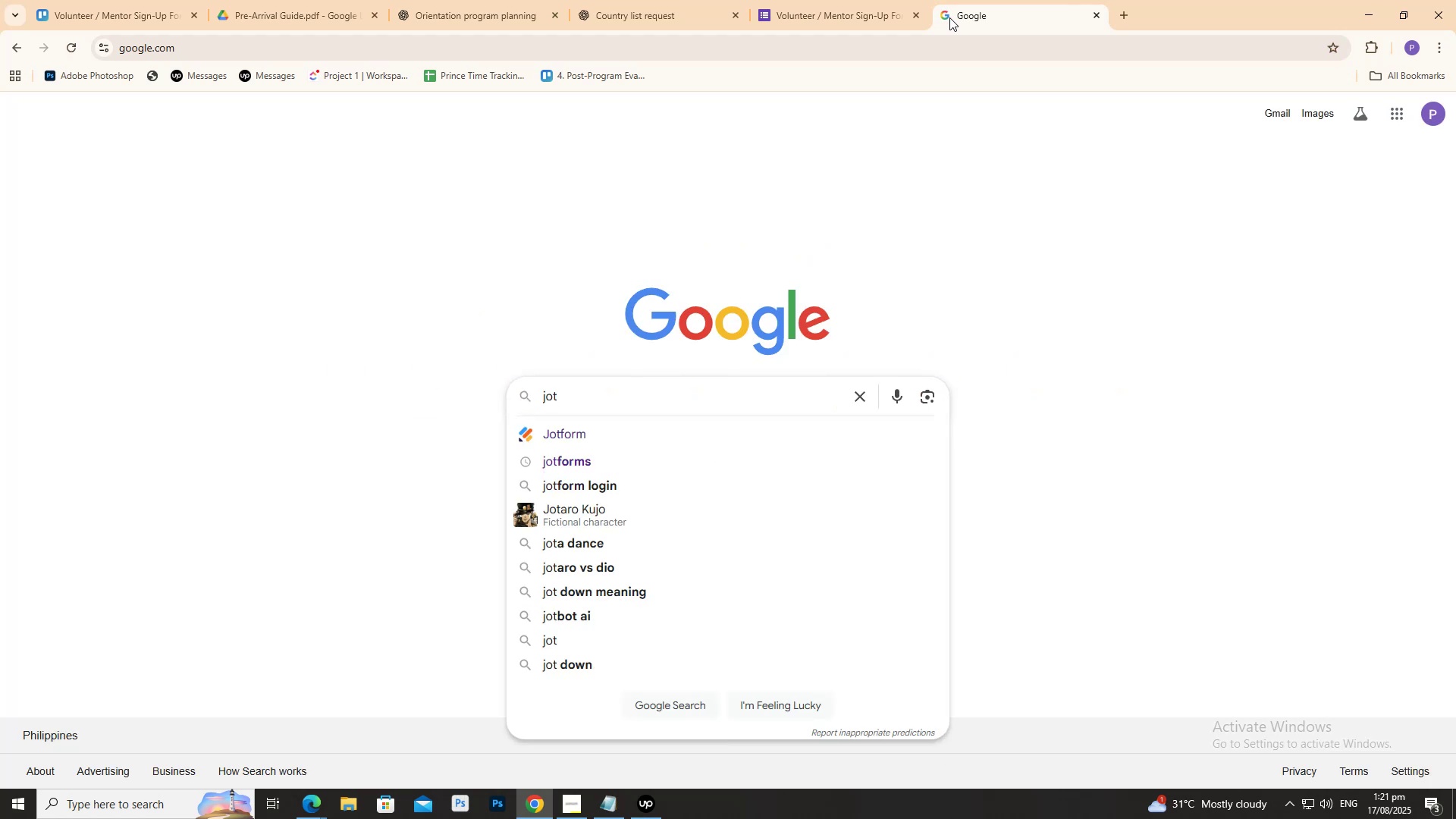 
key(ArrowDown)
 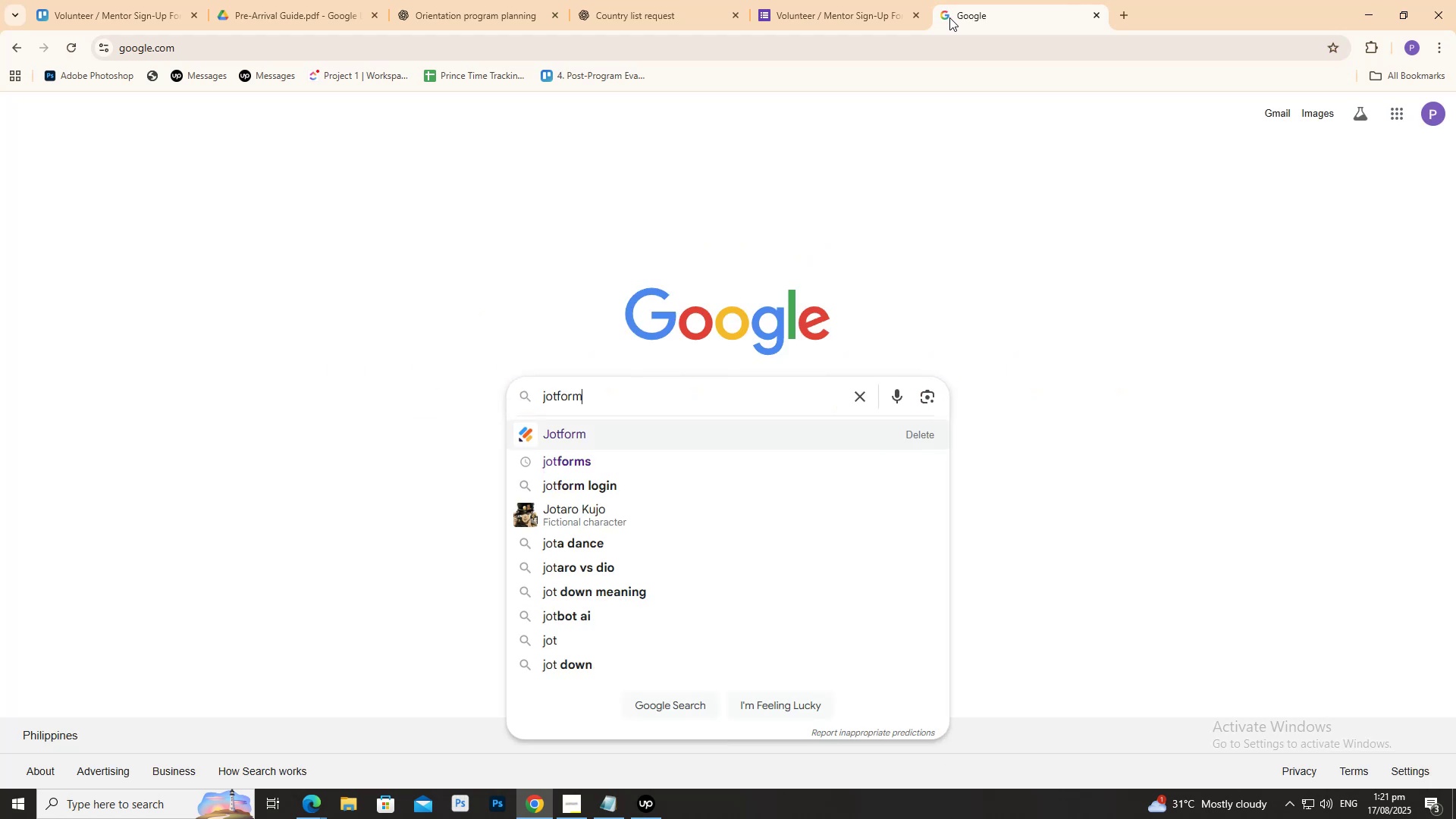 
key(Enter)
 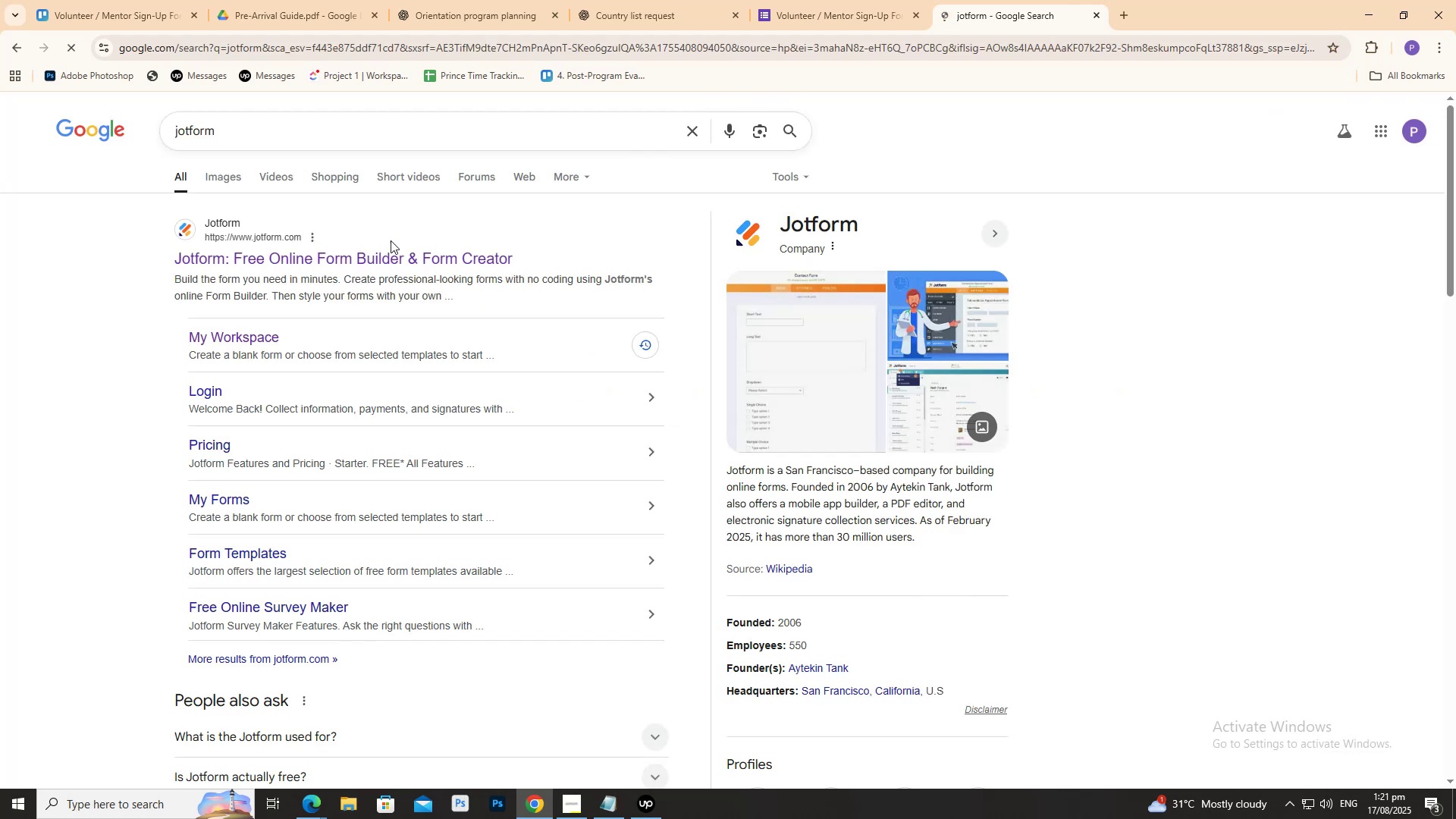 
left_click([415, 252])
 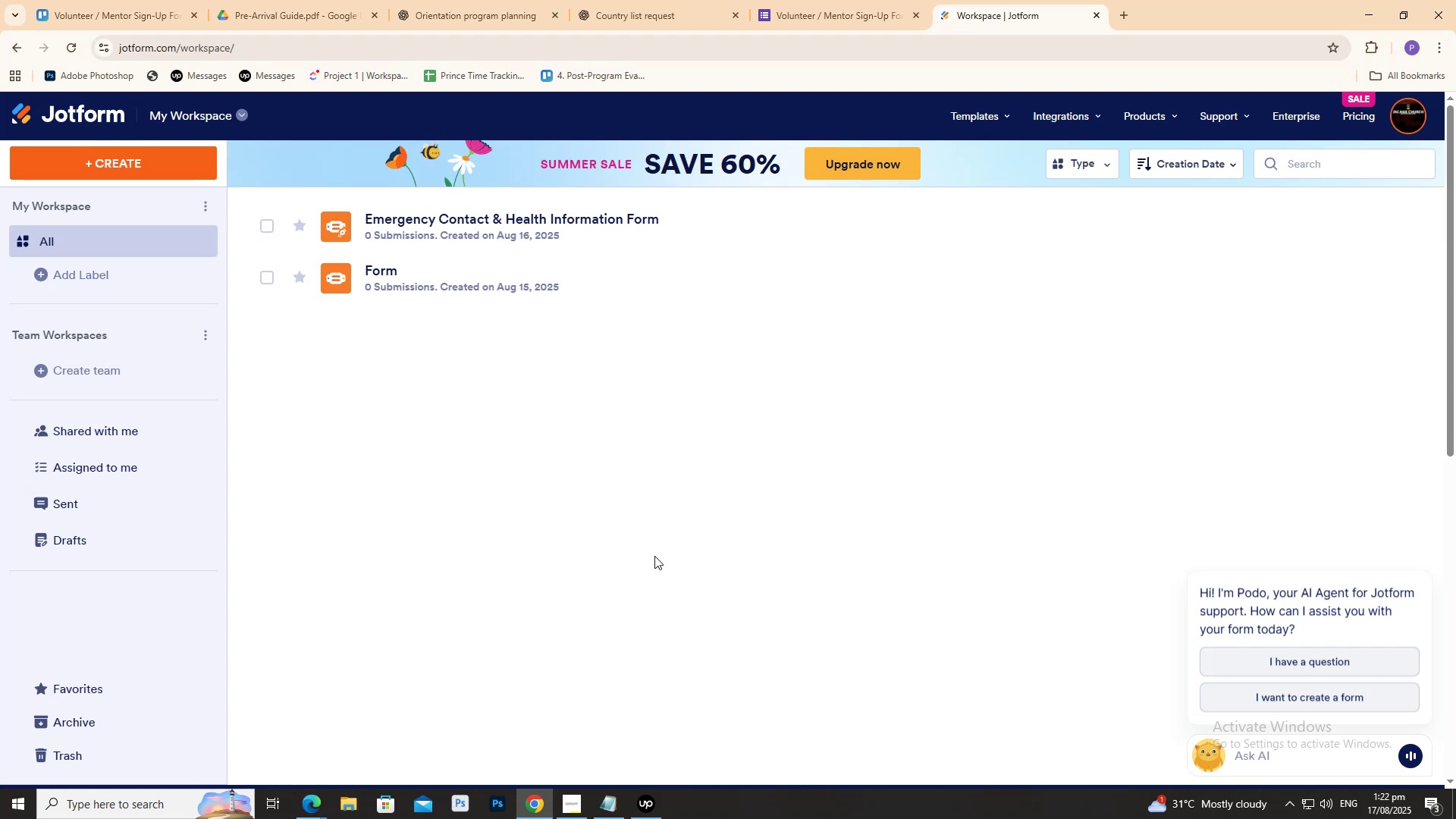 
wait(85.11)
 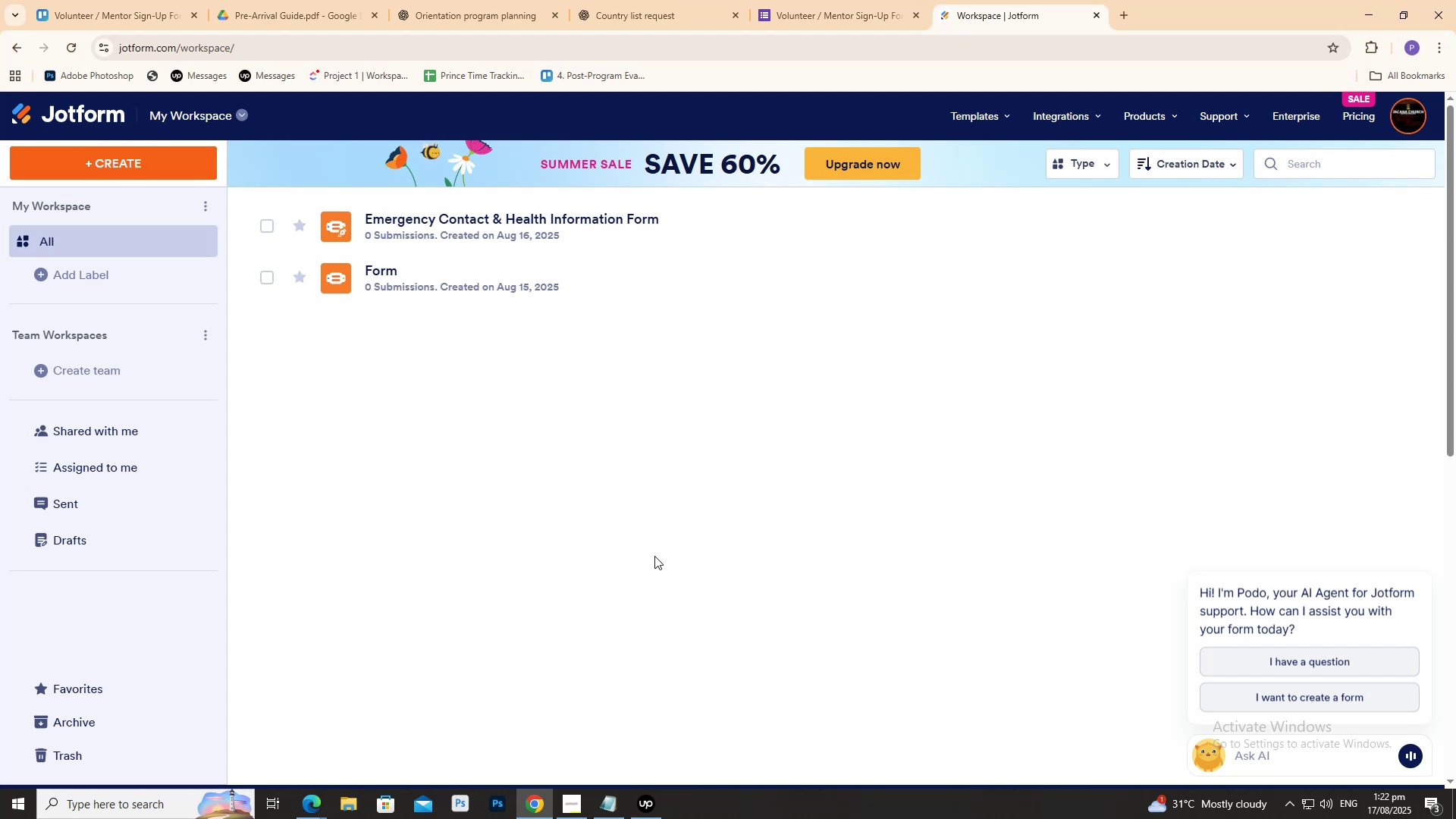 
scroll: coordinate [778, 686], scroll_direction: down, amount: 2.0
 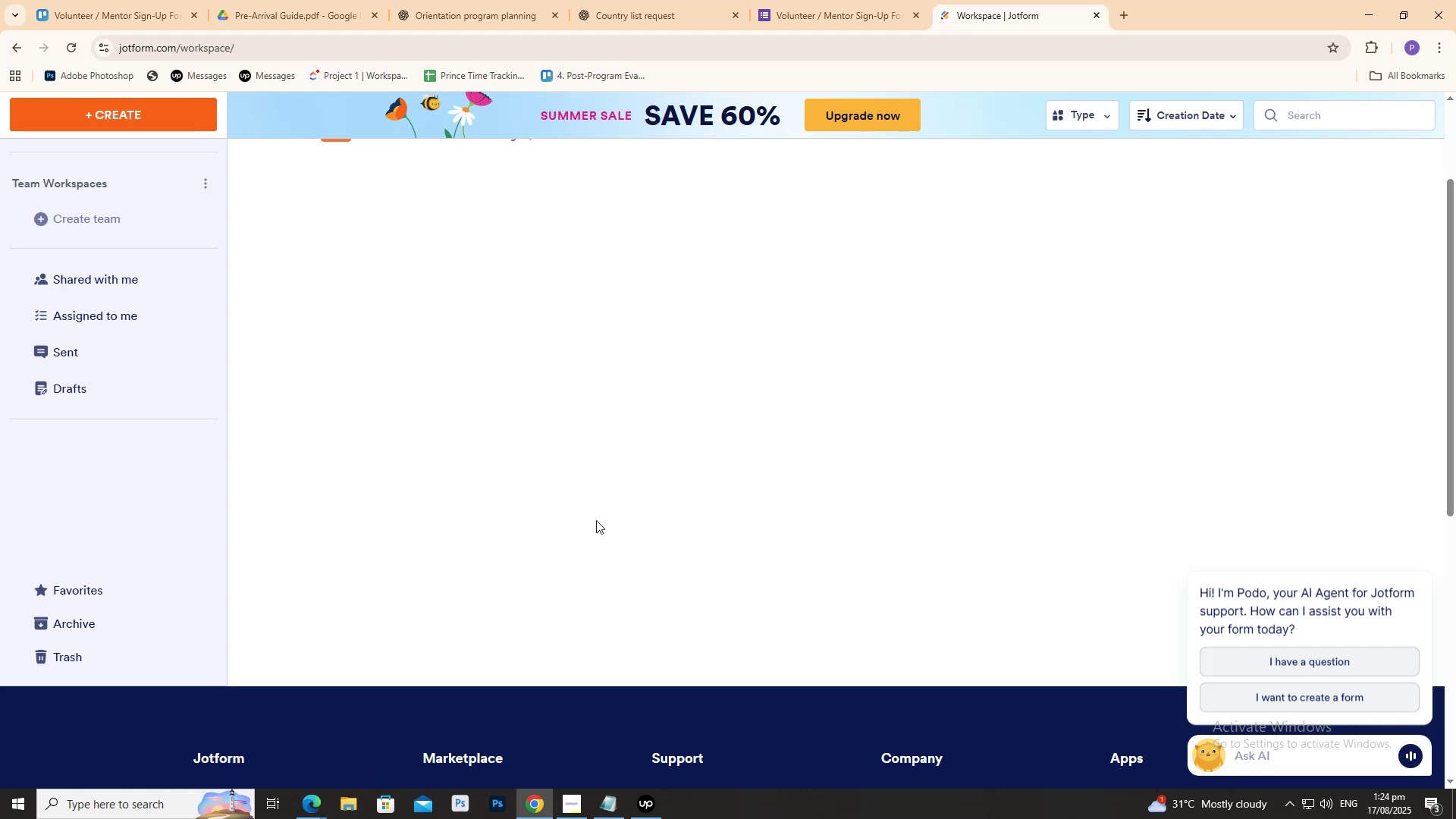 
wait(103.65)
 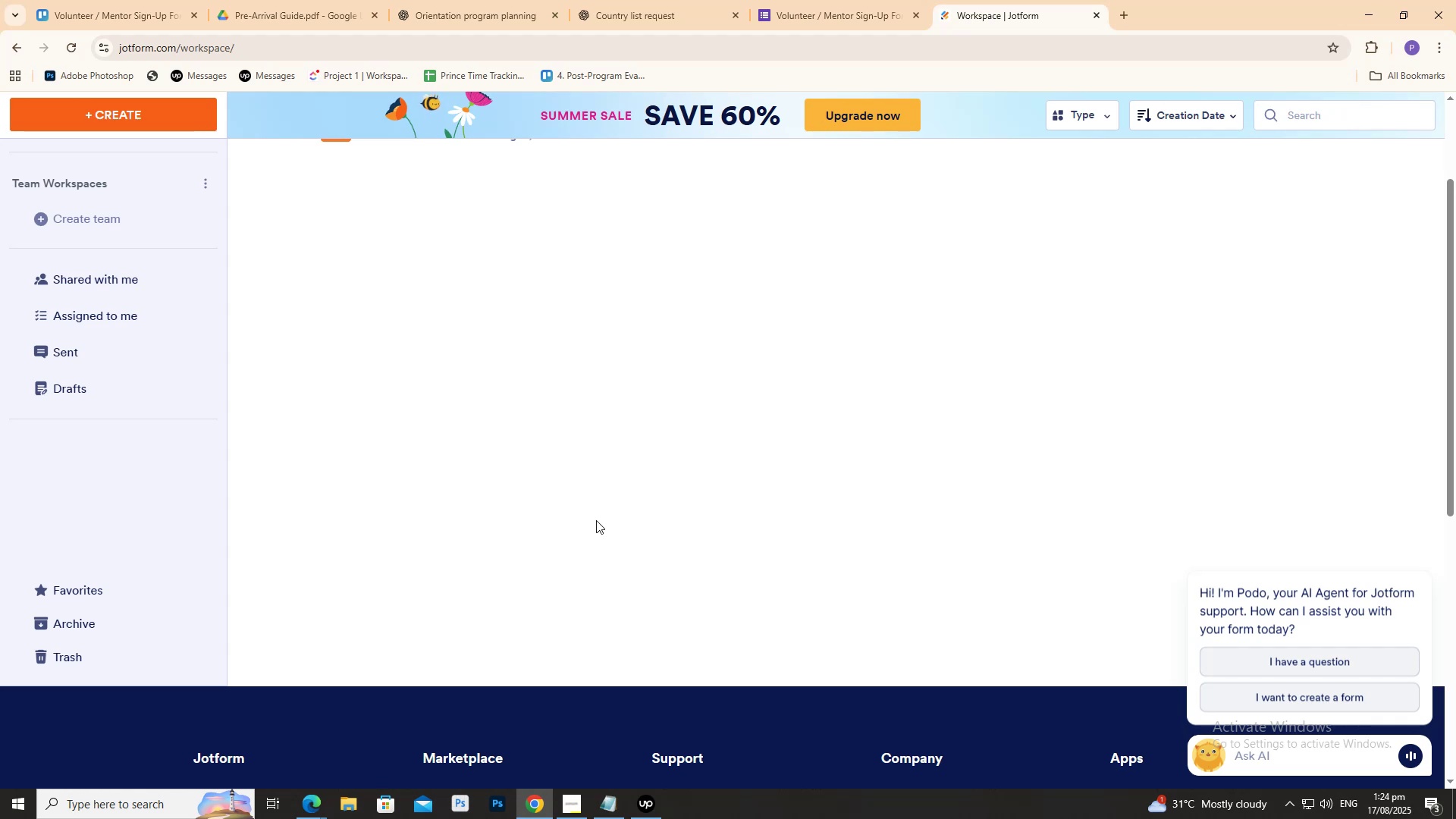 
left_click([453, 376])
 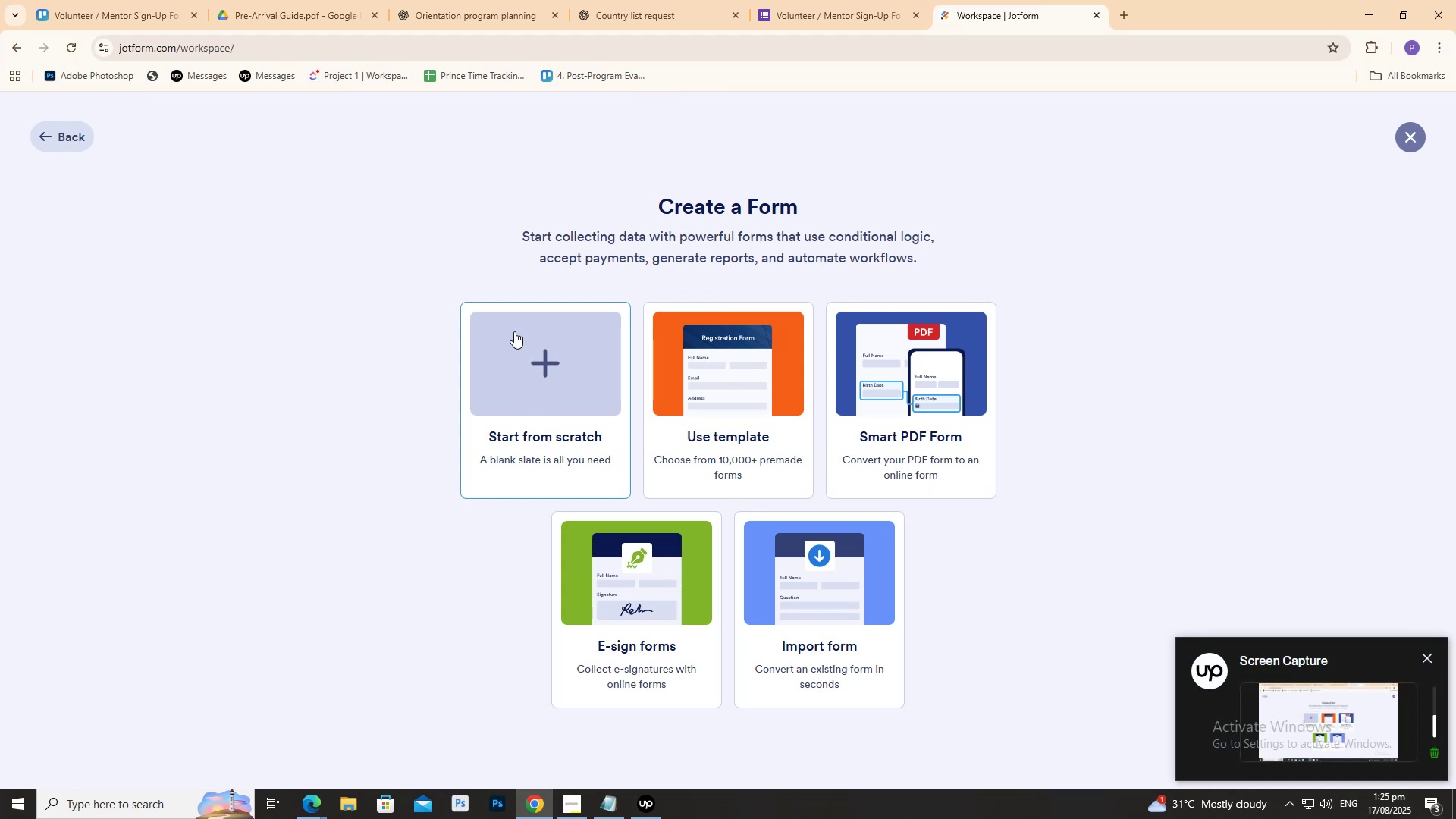 
wait(35.37)
 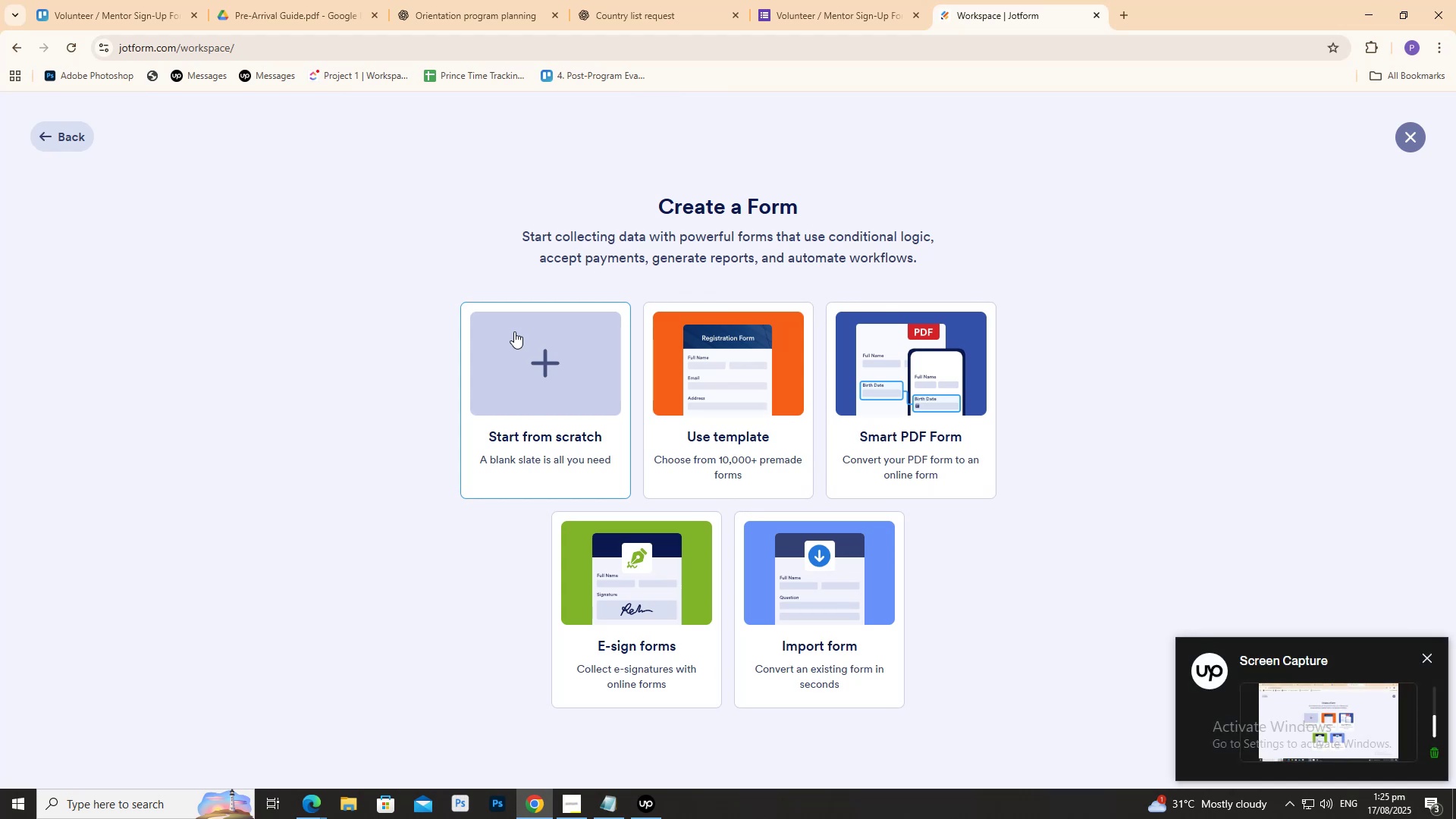 
left_click([522, 320])
 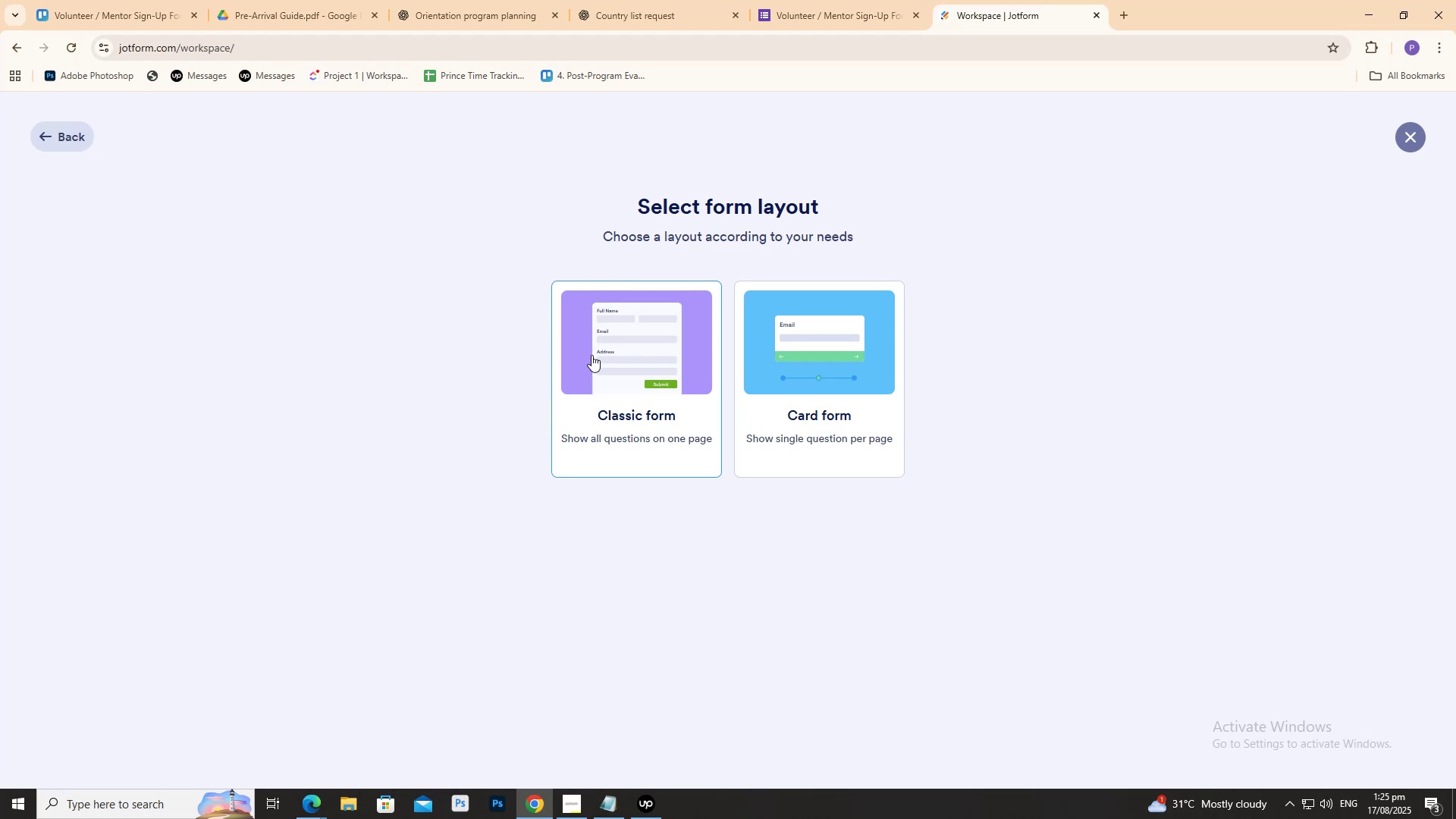 
left_click([785, 366])
 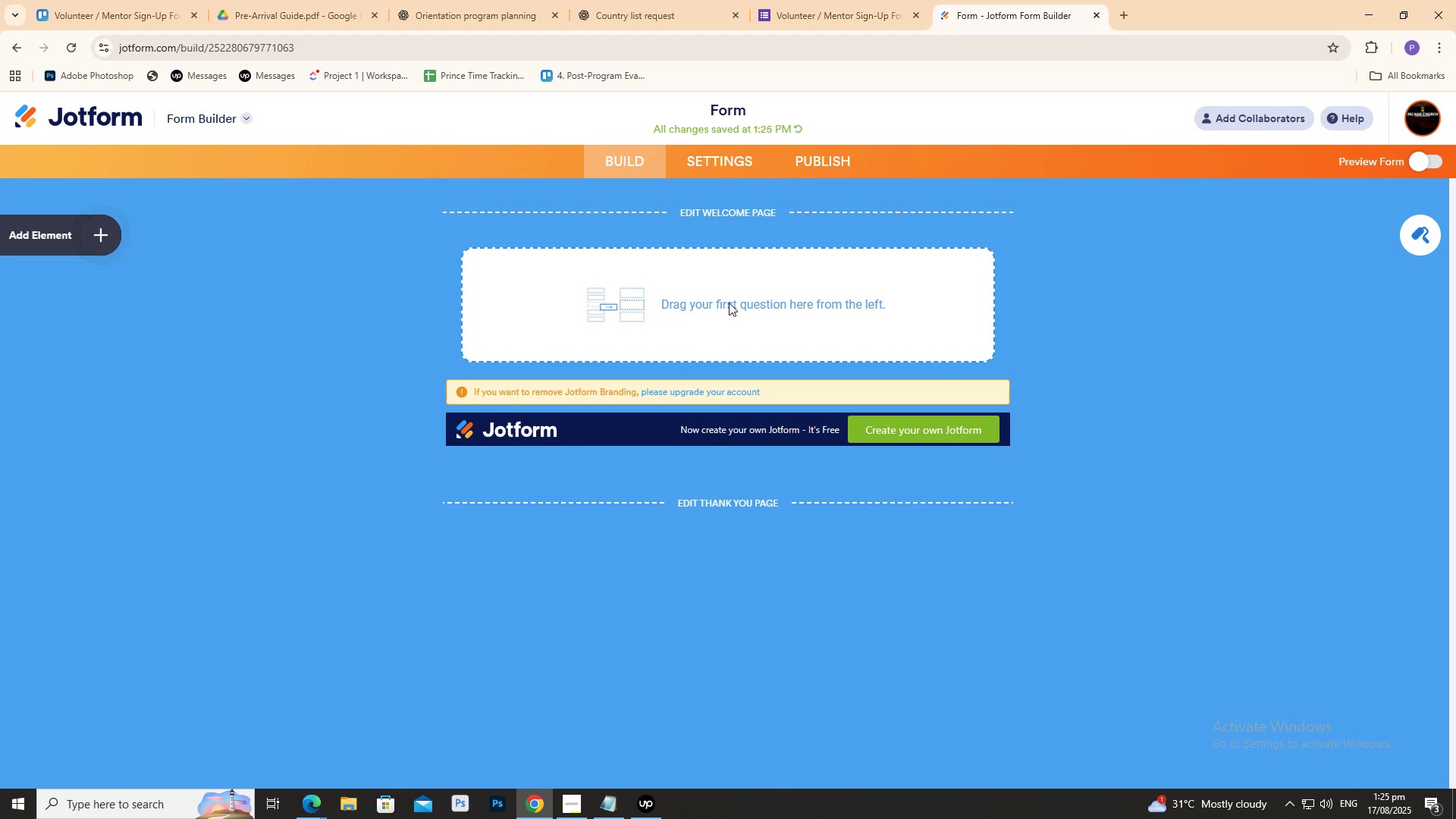 
wait(44.45)
 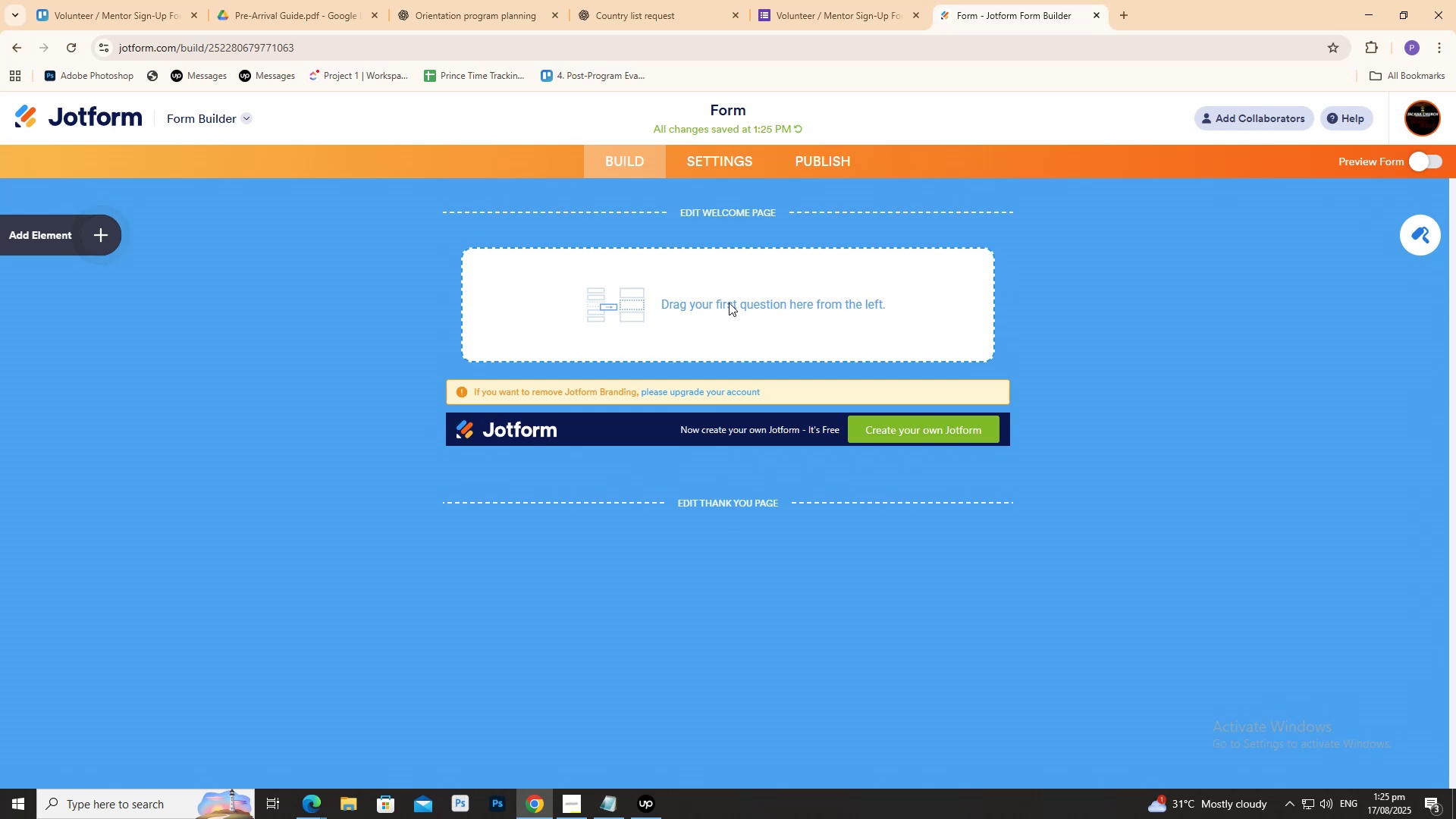 
left_click([481, 0])
 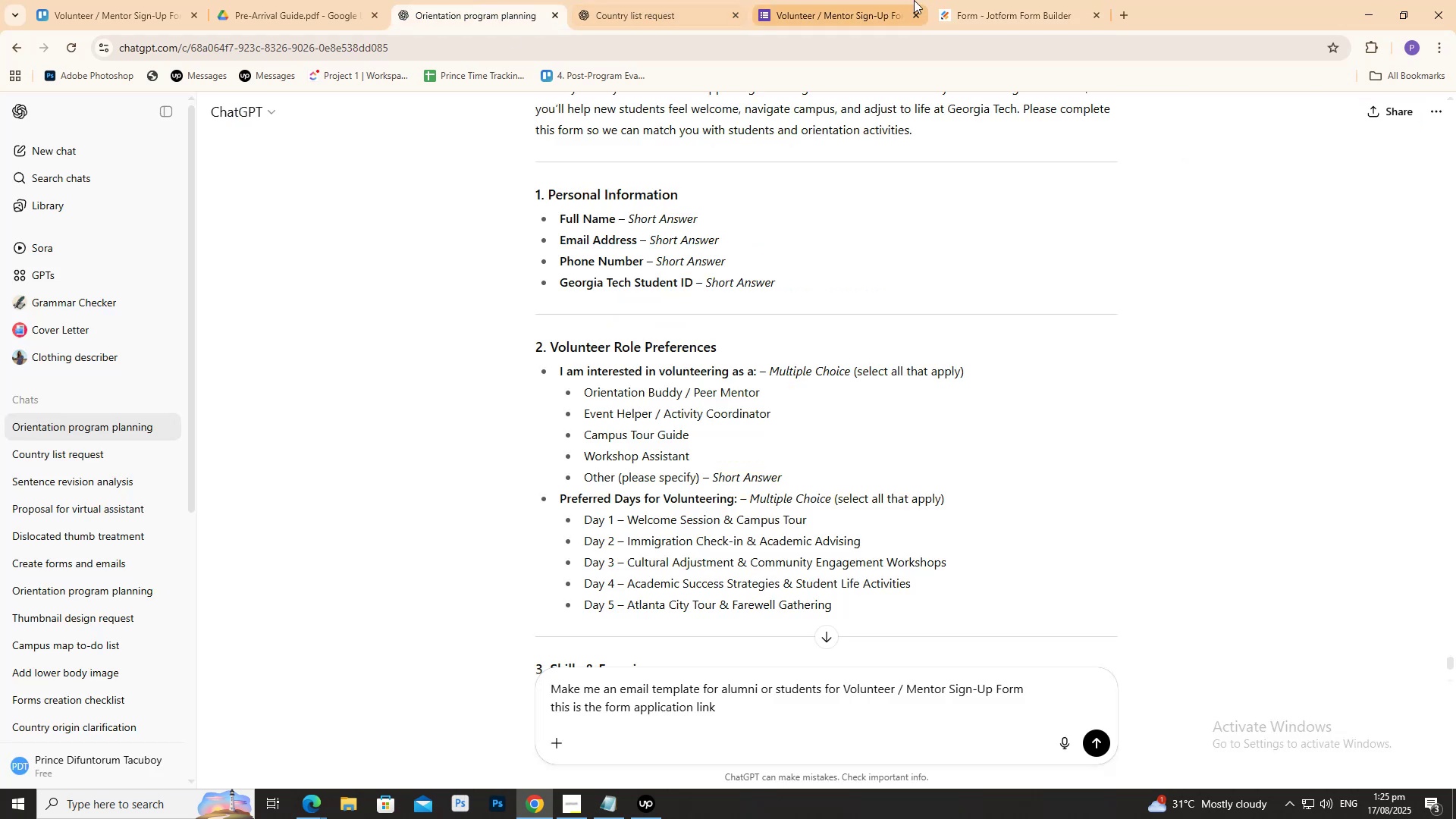 
left_click([934, 0])
 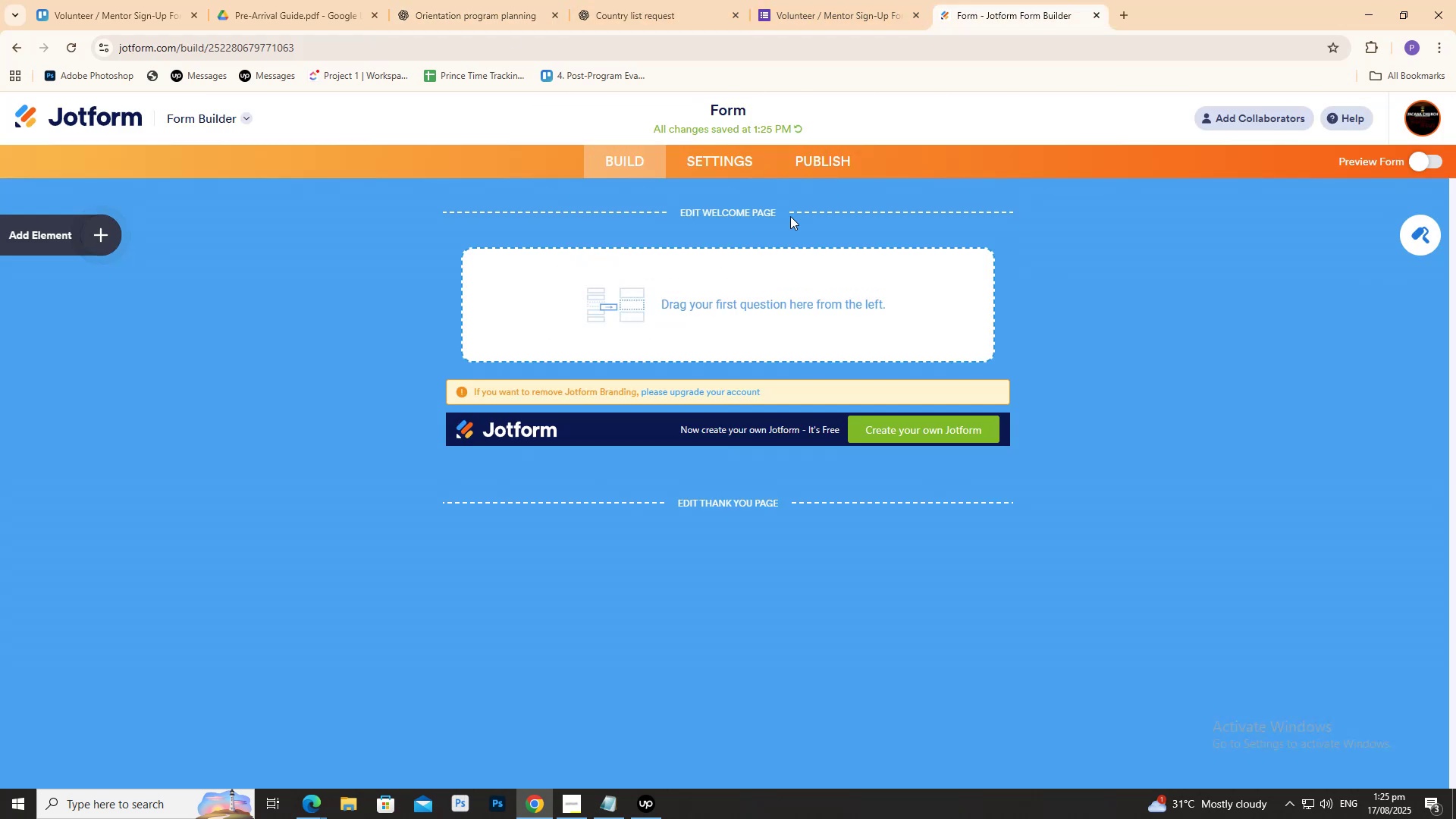 
scroll: coordinate [780, 229], scroll_direction: none, amount: 0.0
 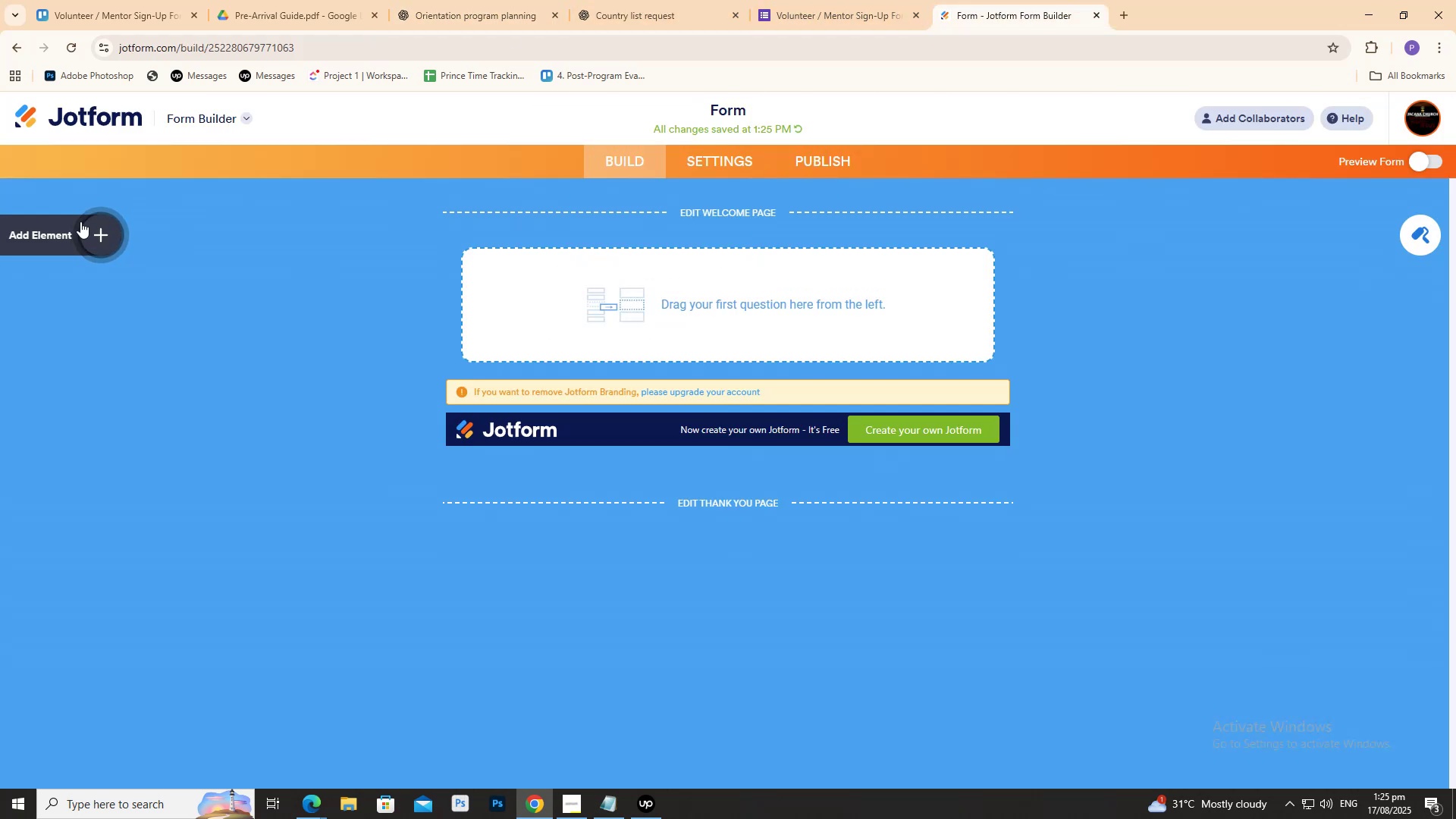 
left_click([53, 237])
 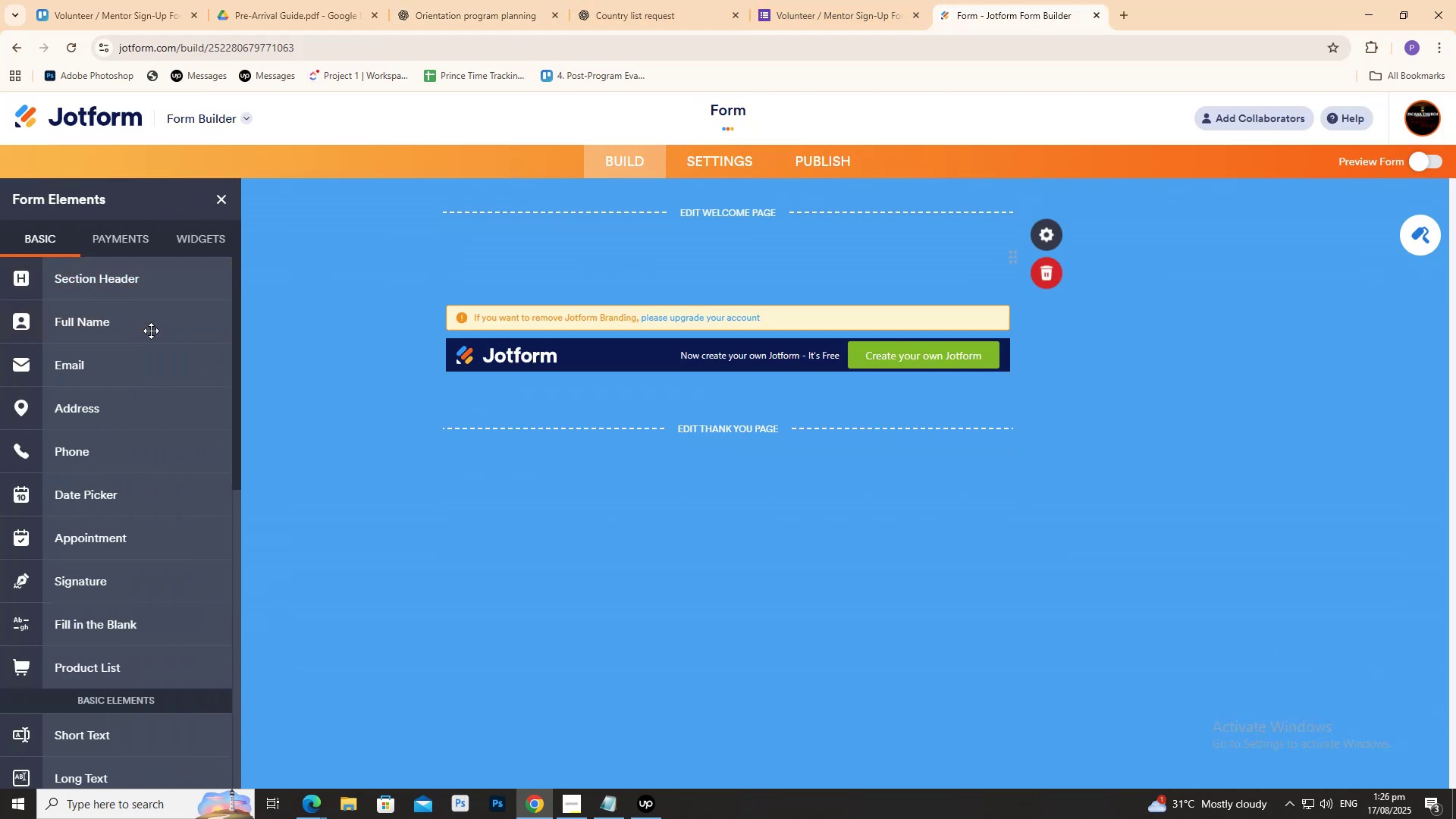 
scroll: coordinate [636, 218], scroll_direction: up, amount: 5.0
 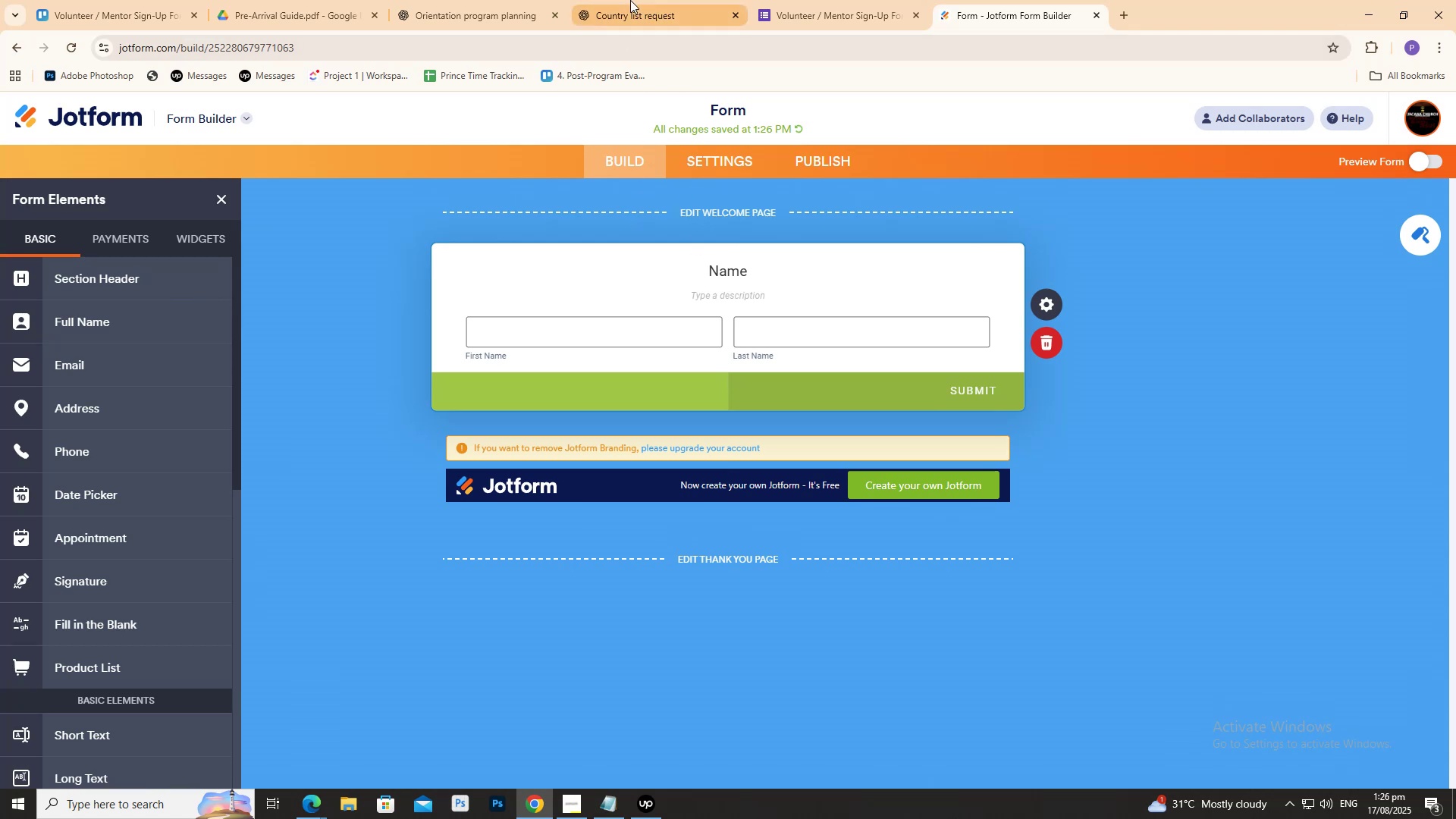 
left_click([630, 0])
 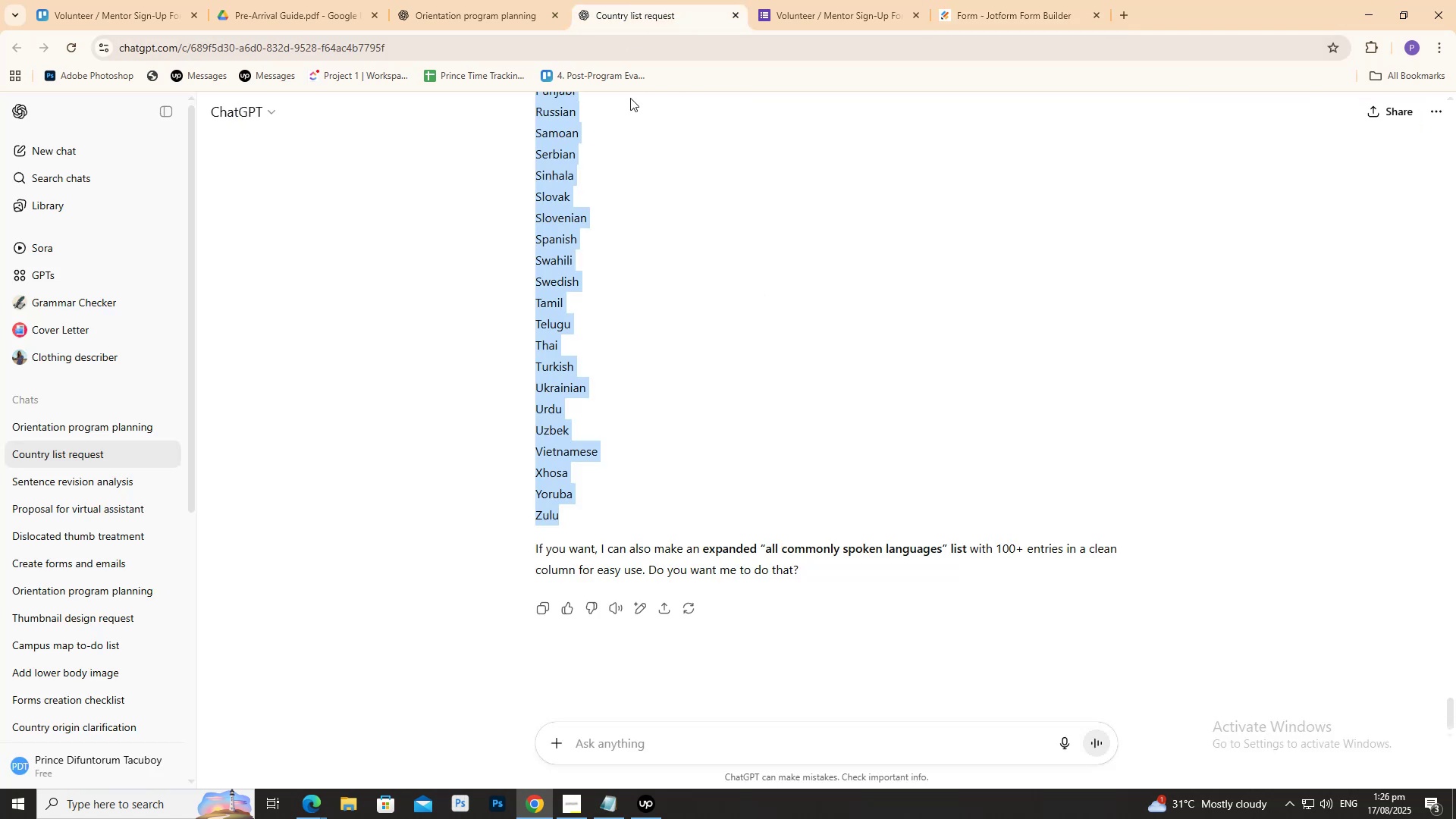 
scroll: coordinate [626, 328], scroll_direction: up, amount: 11.0
 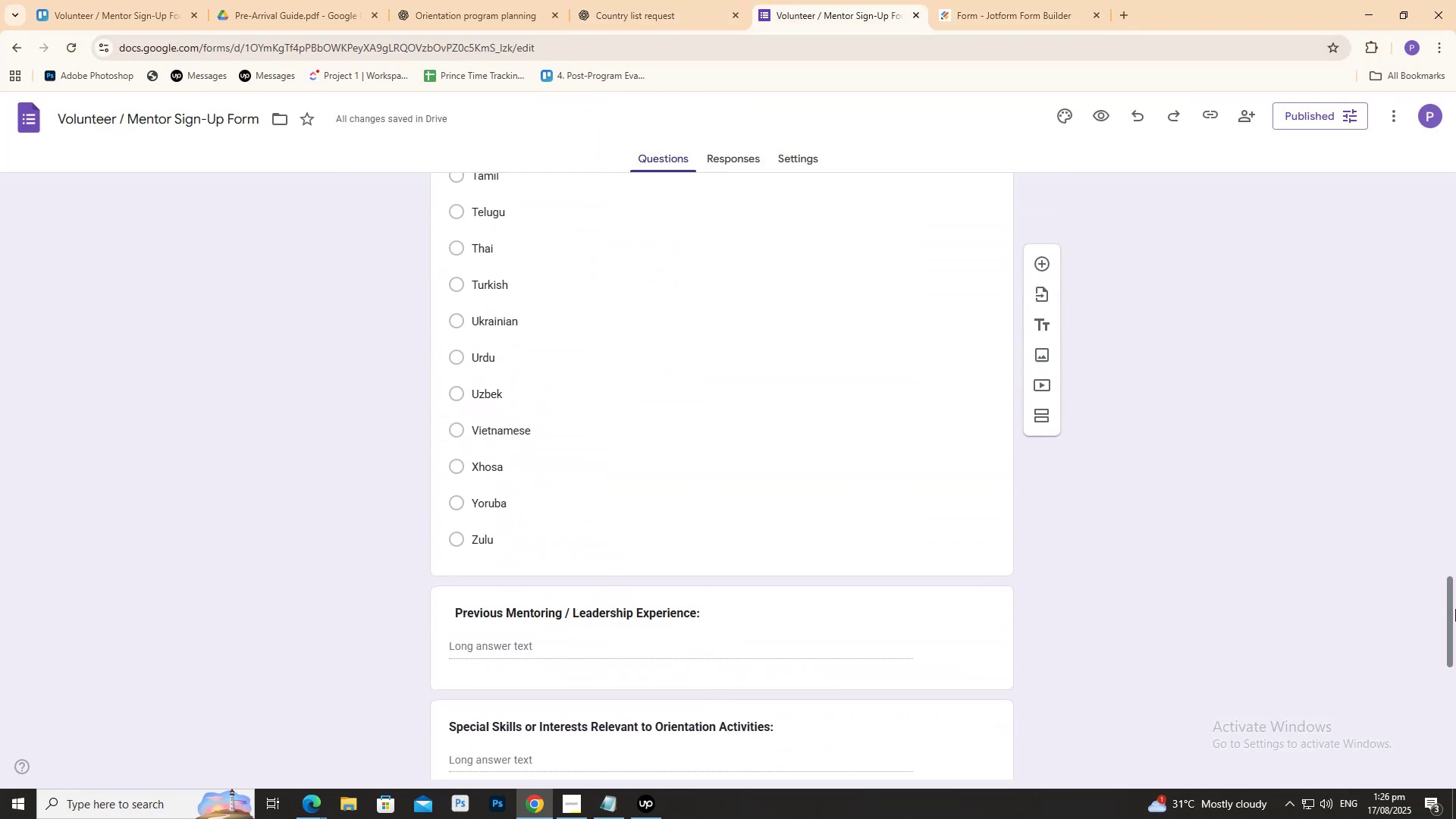 
left_click_drag(start_coordinate=[1455, 608], to_coordinate=[1401, 155])
 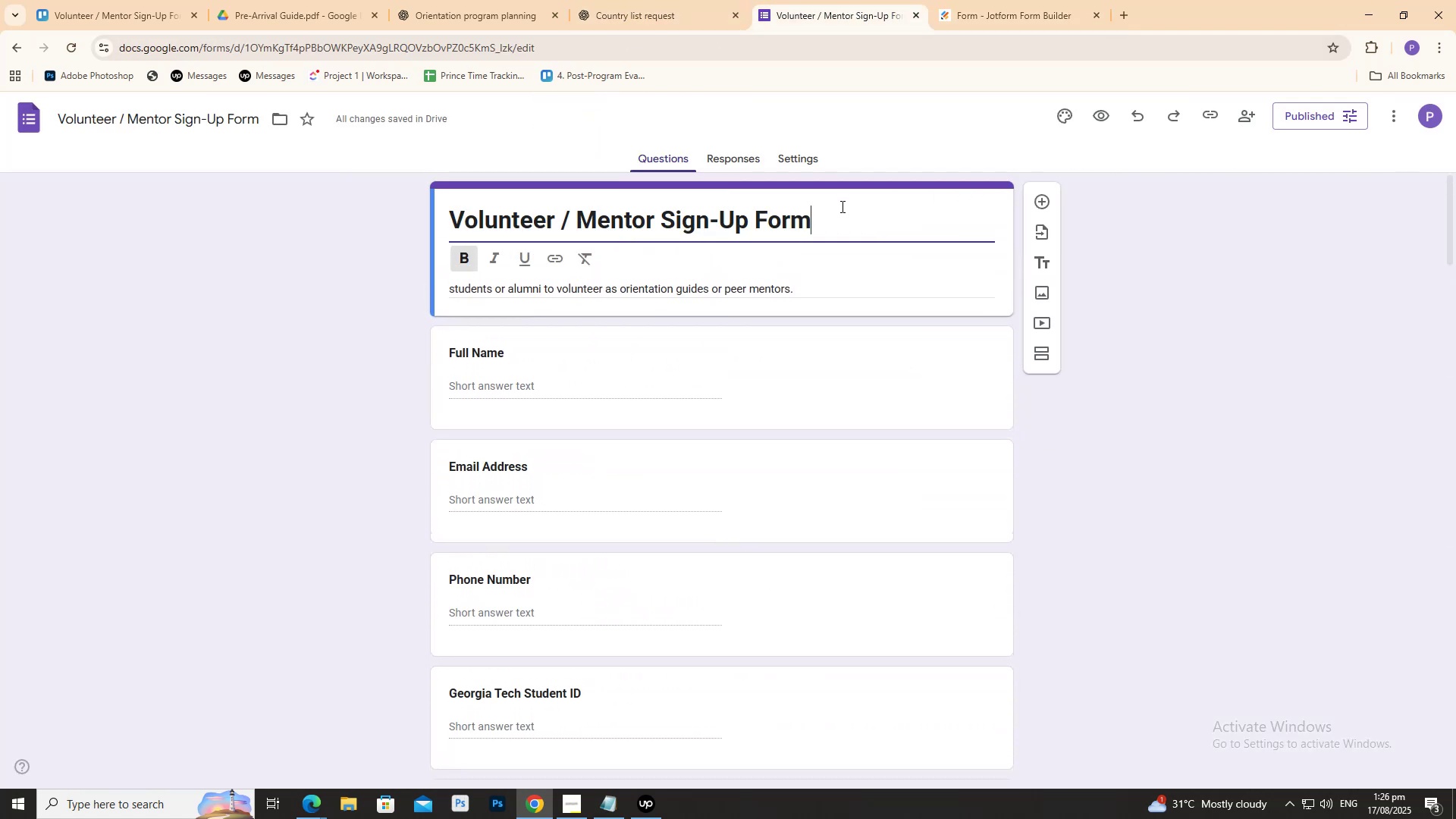 
double_click([830, 218])
 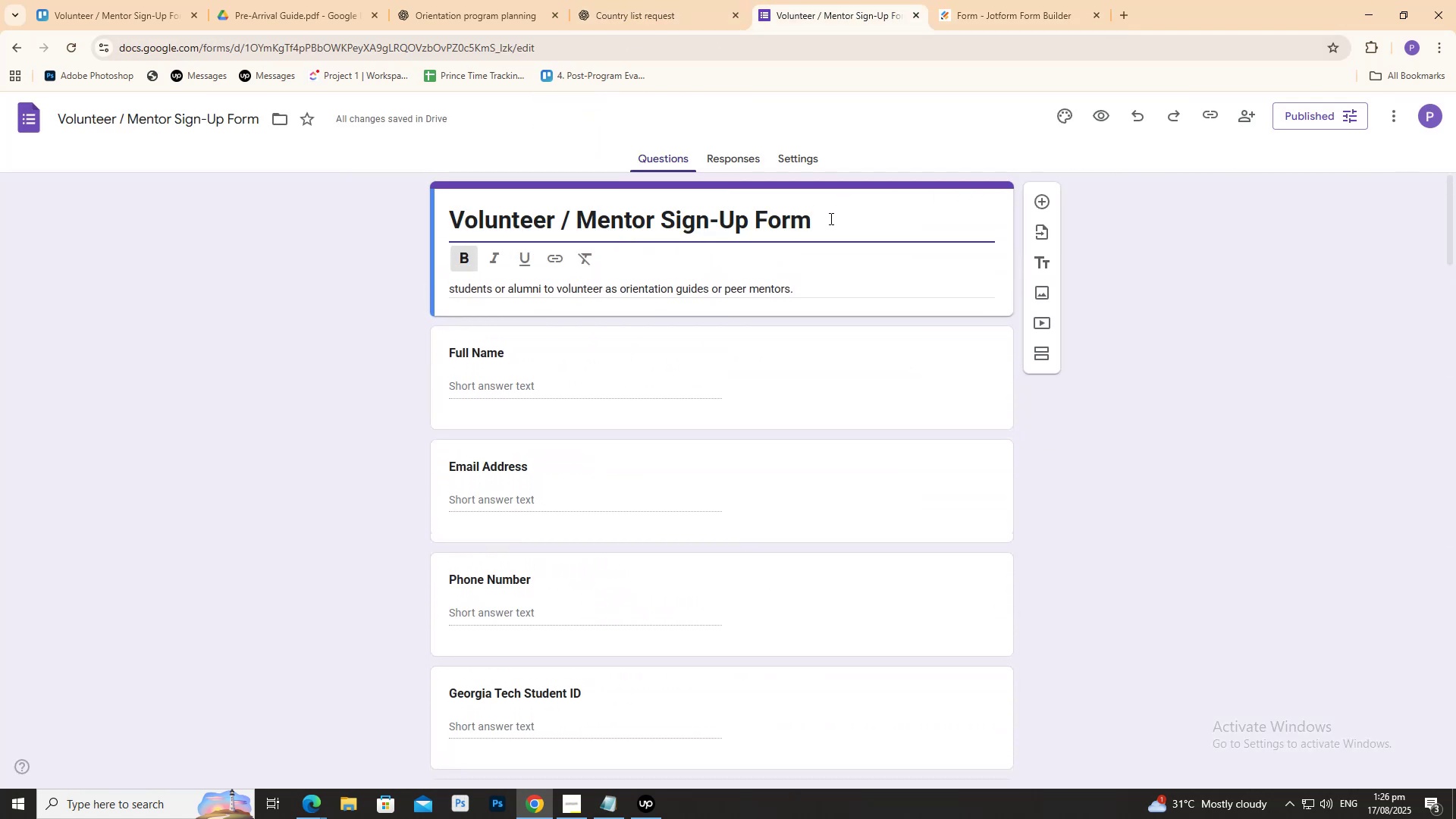 
triple_click([830, 218])
 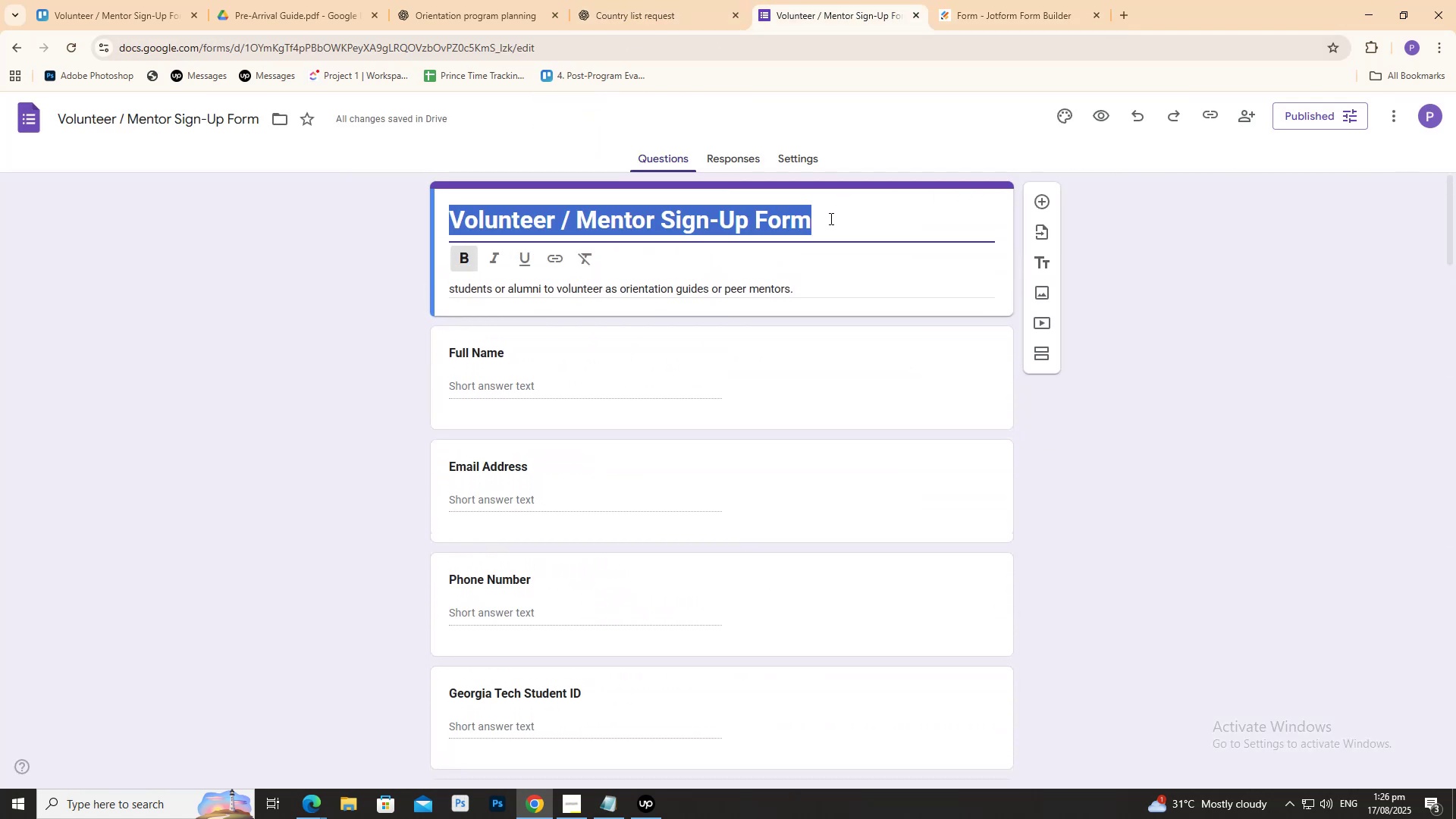 
triple_click([830, 218])
 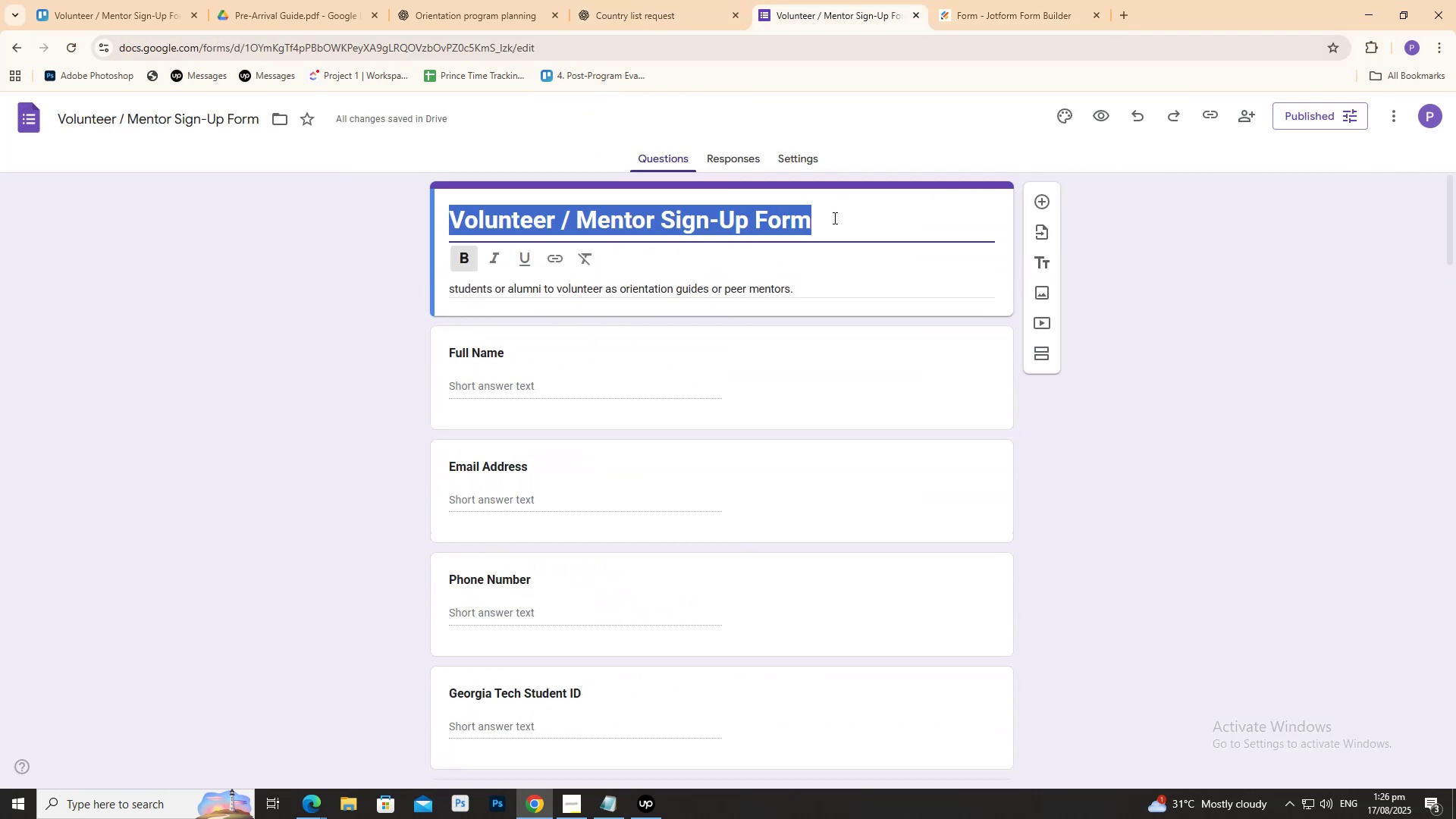 
key(Control+ControlLeft)
 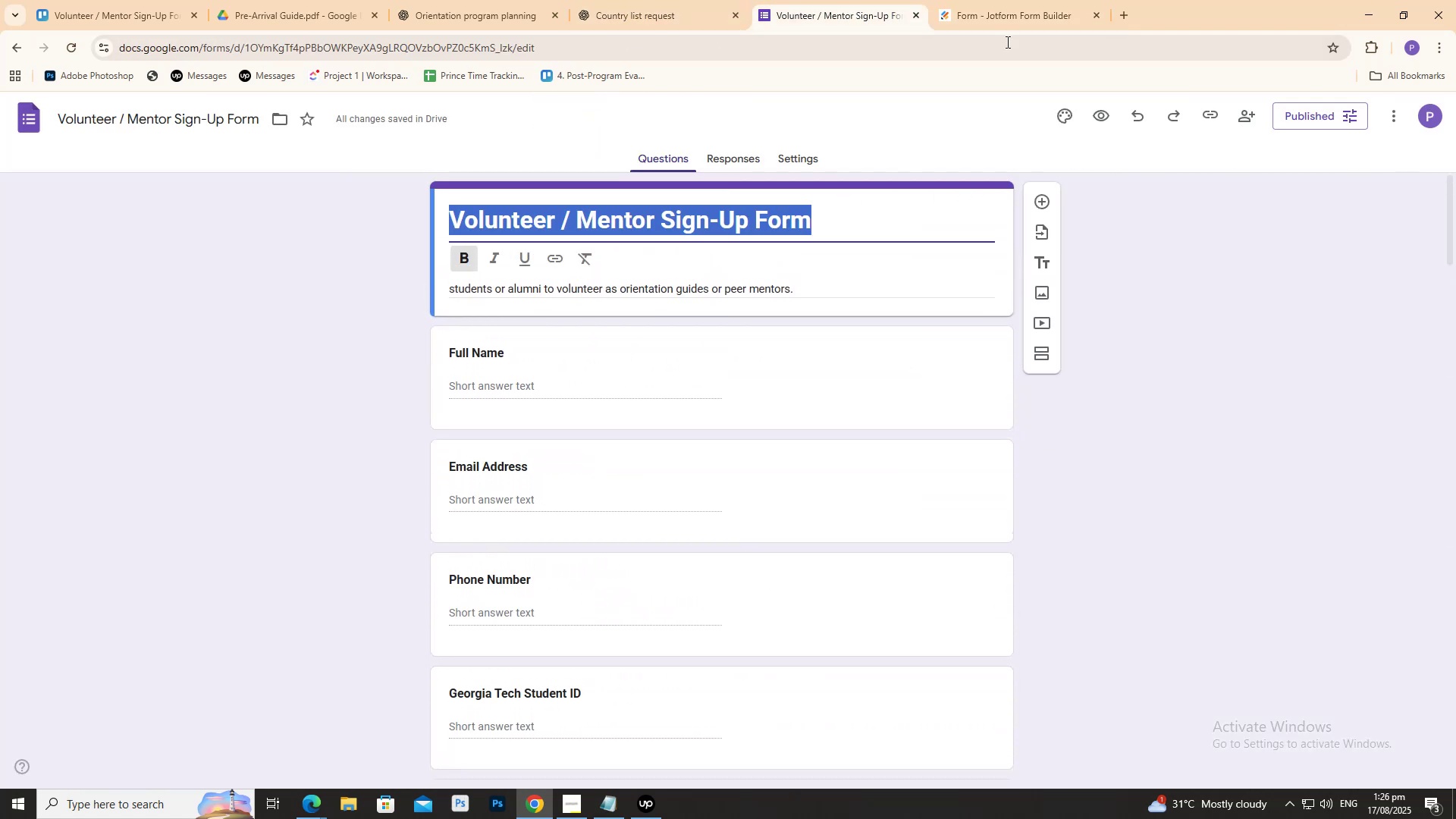 
key(Control+C)
 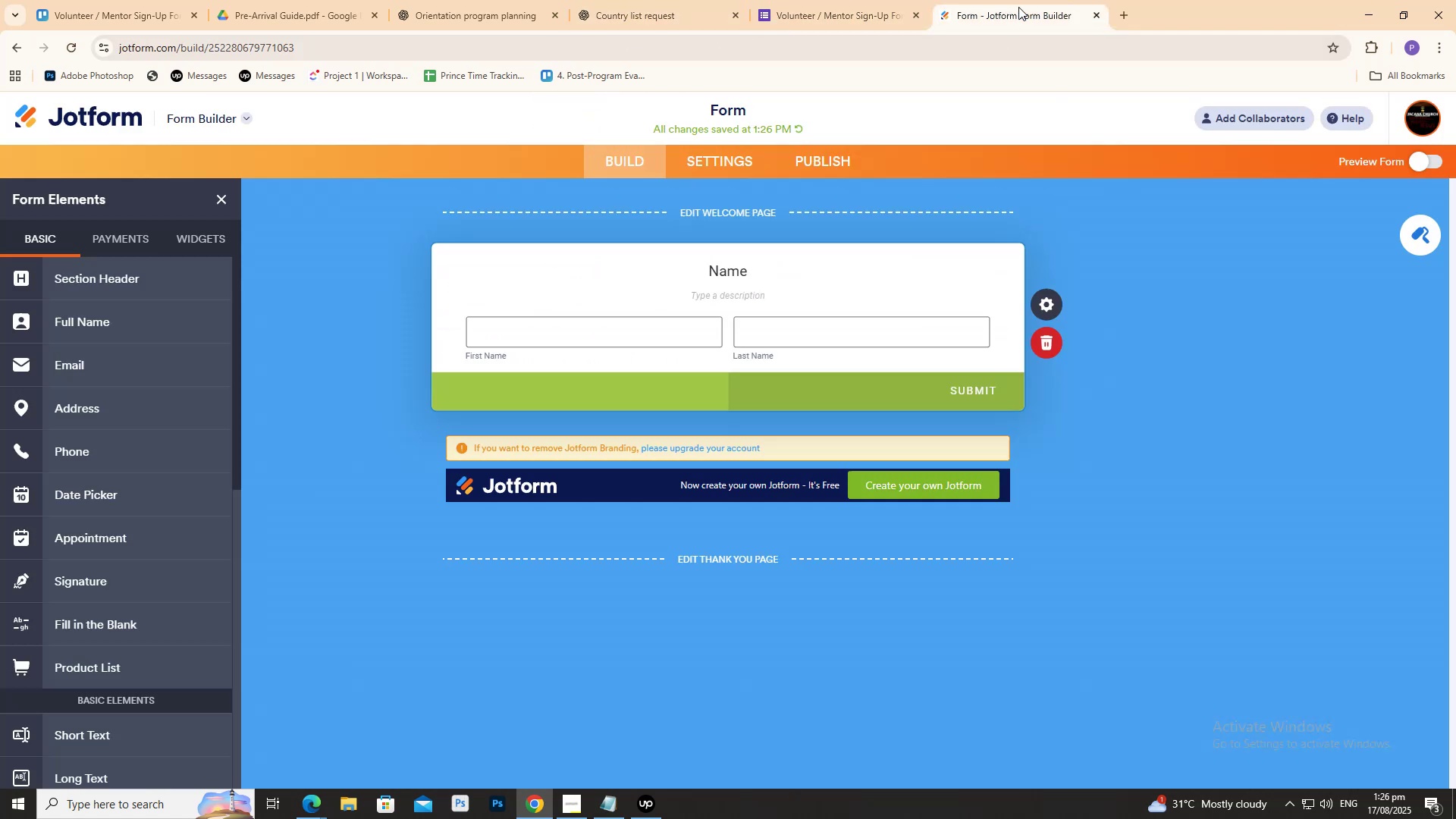 
triple_click([1018, 7])
 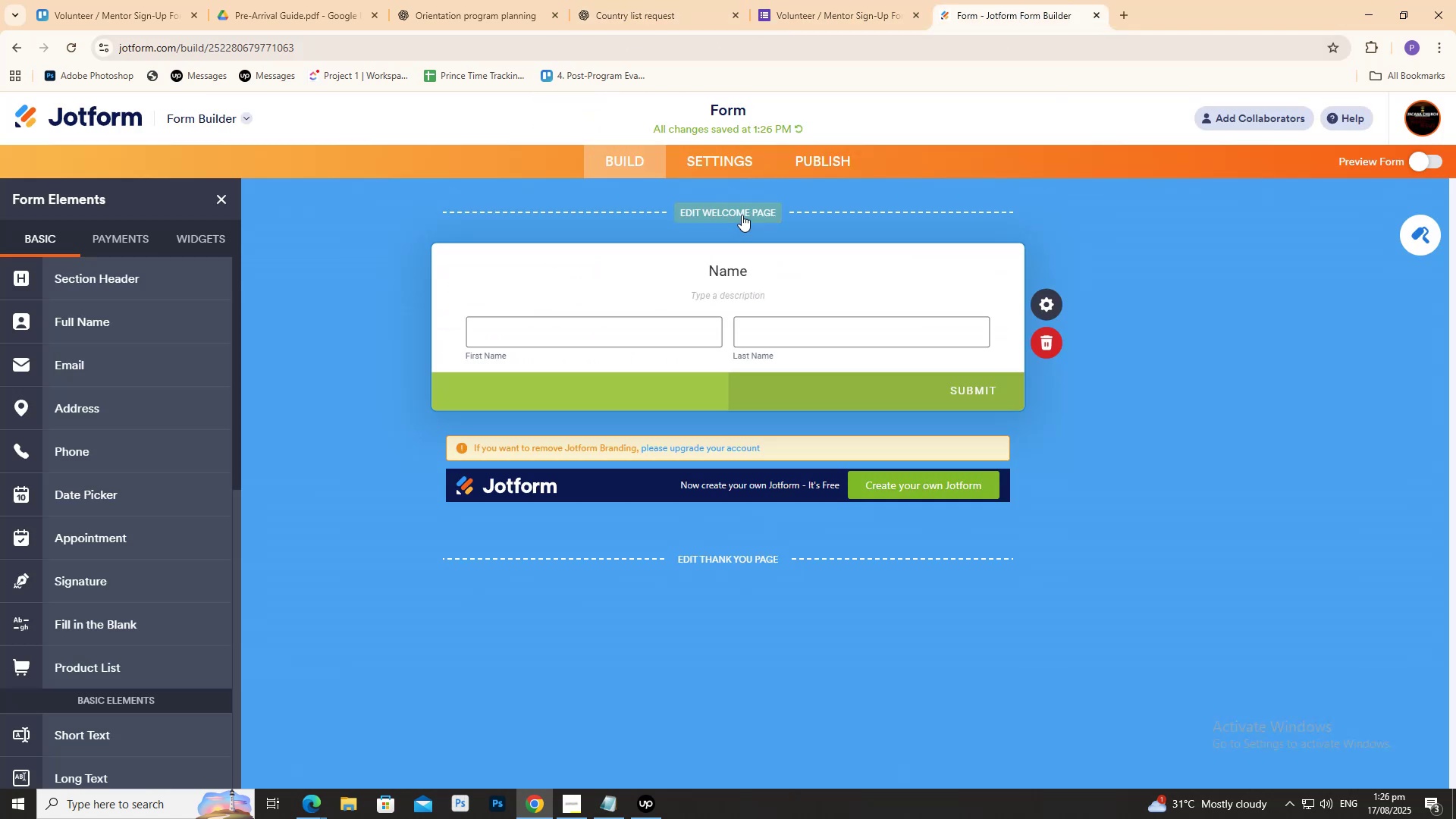 
left_click([740, 211])
 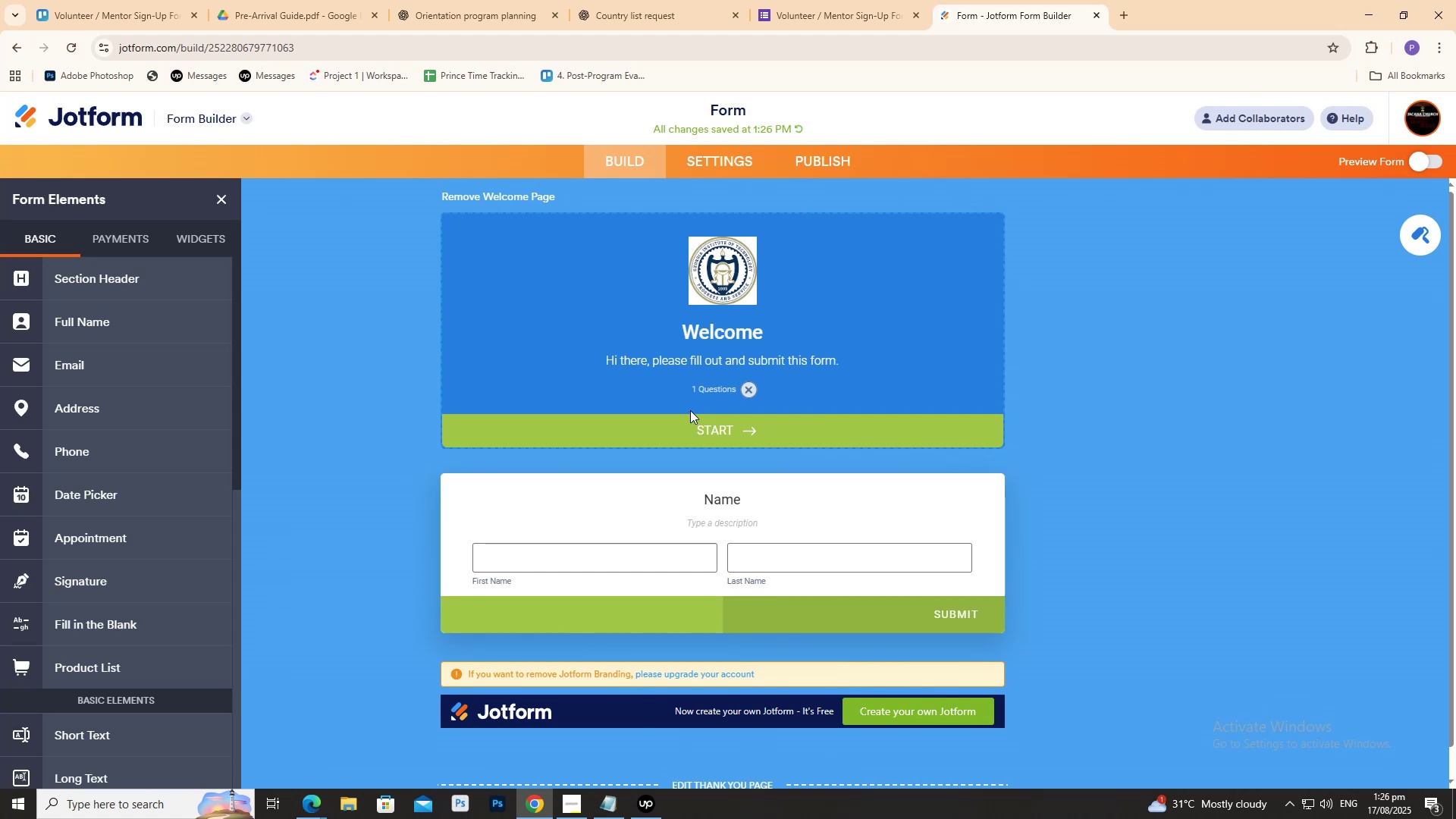 
left_click([712, 326])
 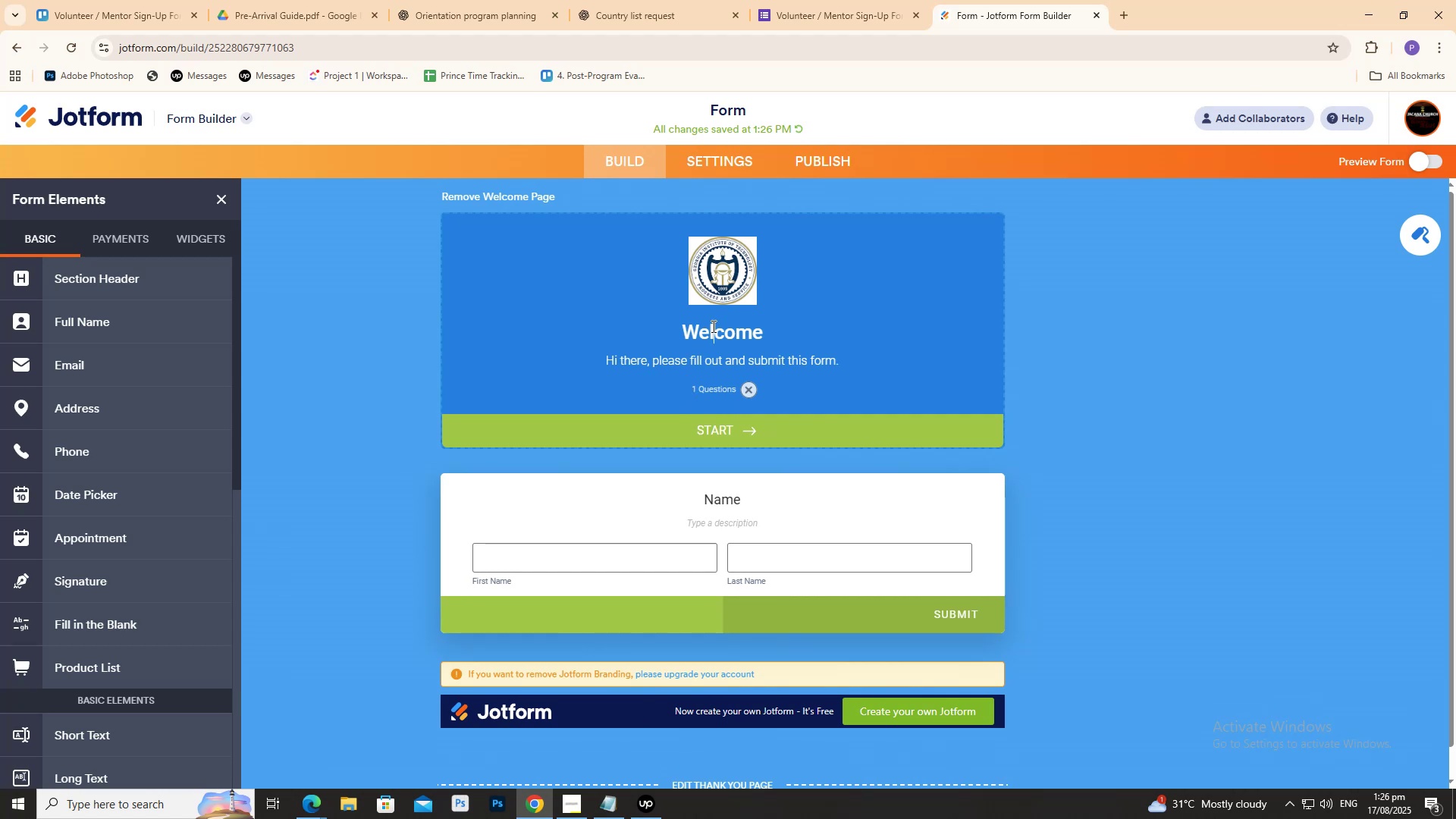 
key(Control+A)
 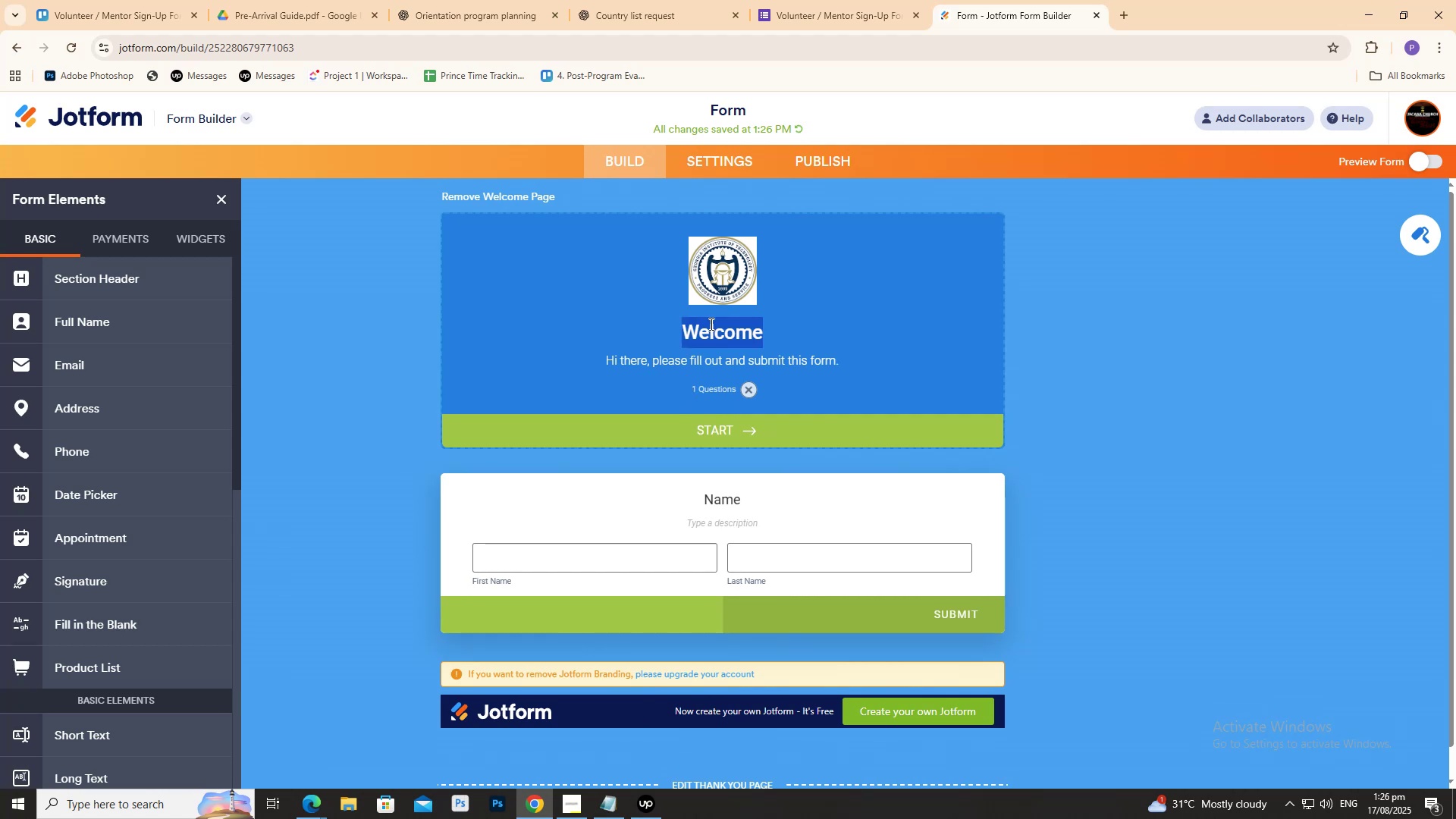 
key(Control+V)
 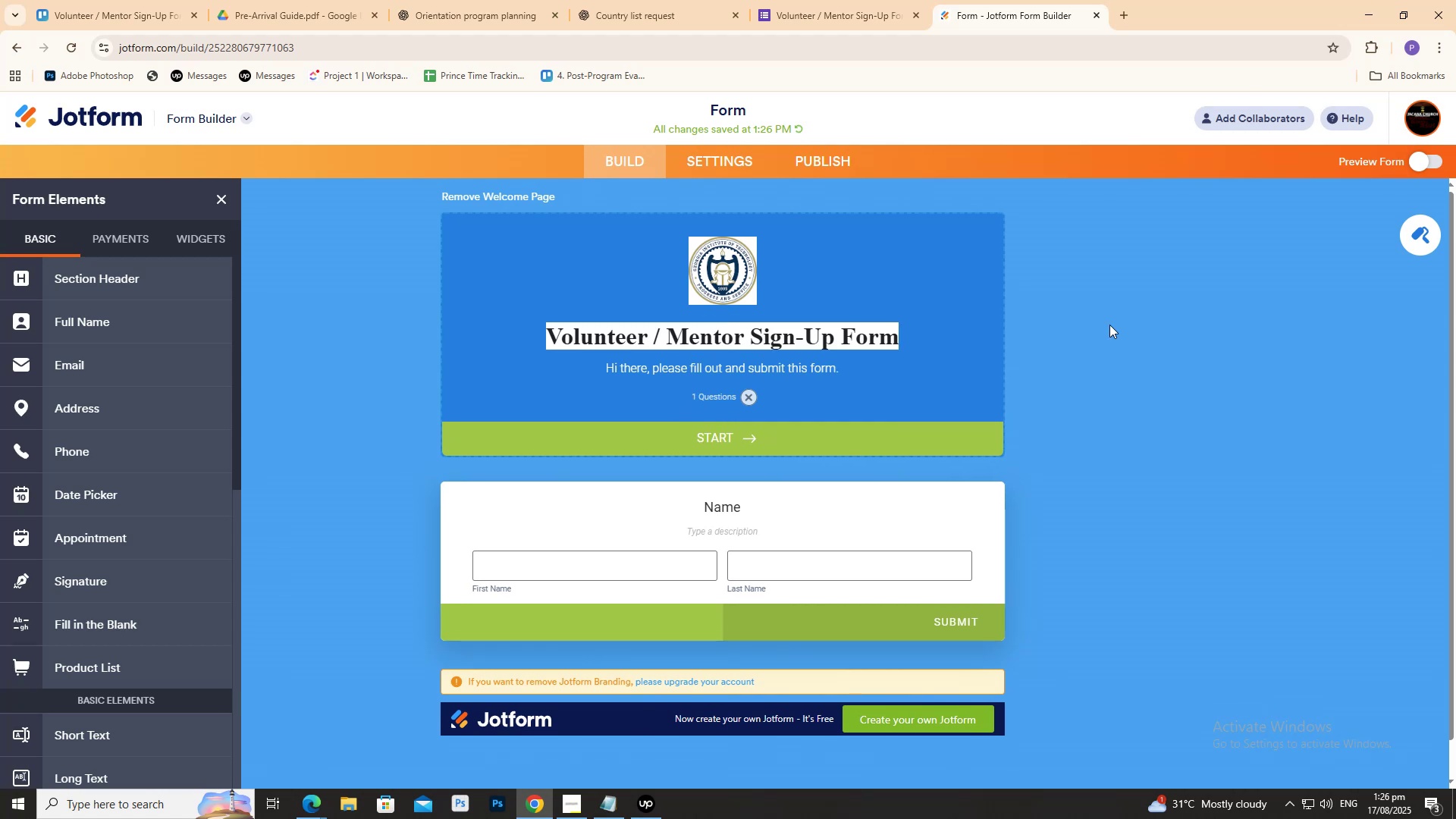 
left_click([1269, 335])
 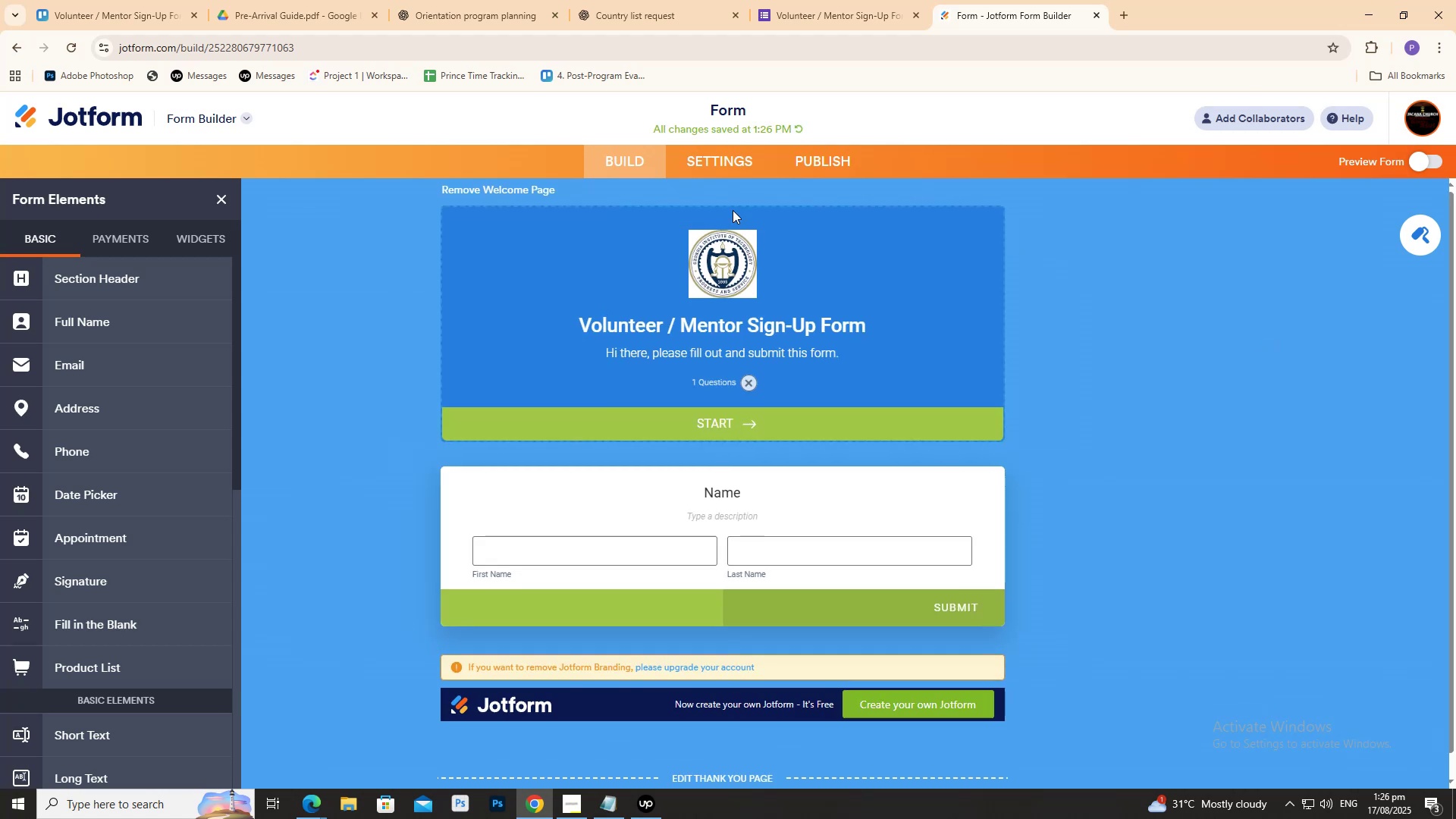 
triple_click([722, 323])
 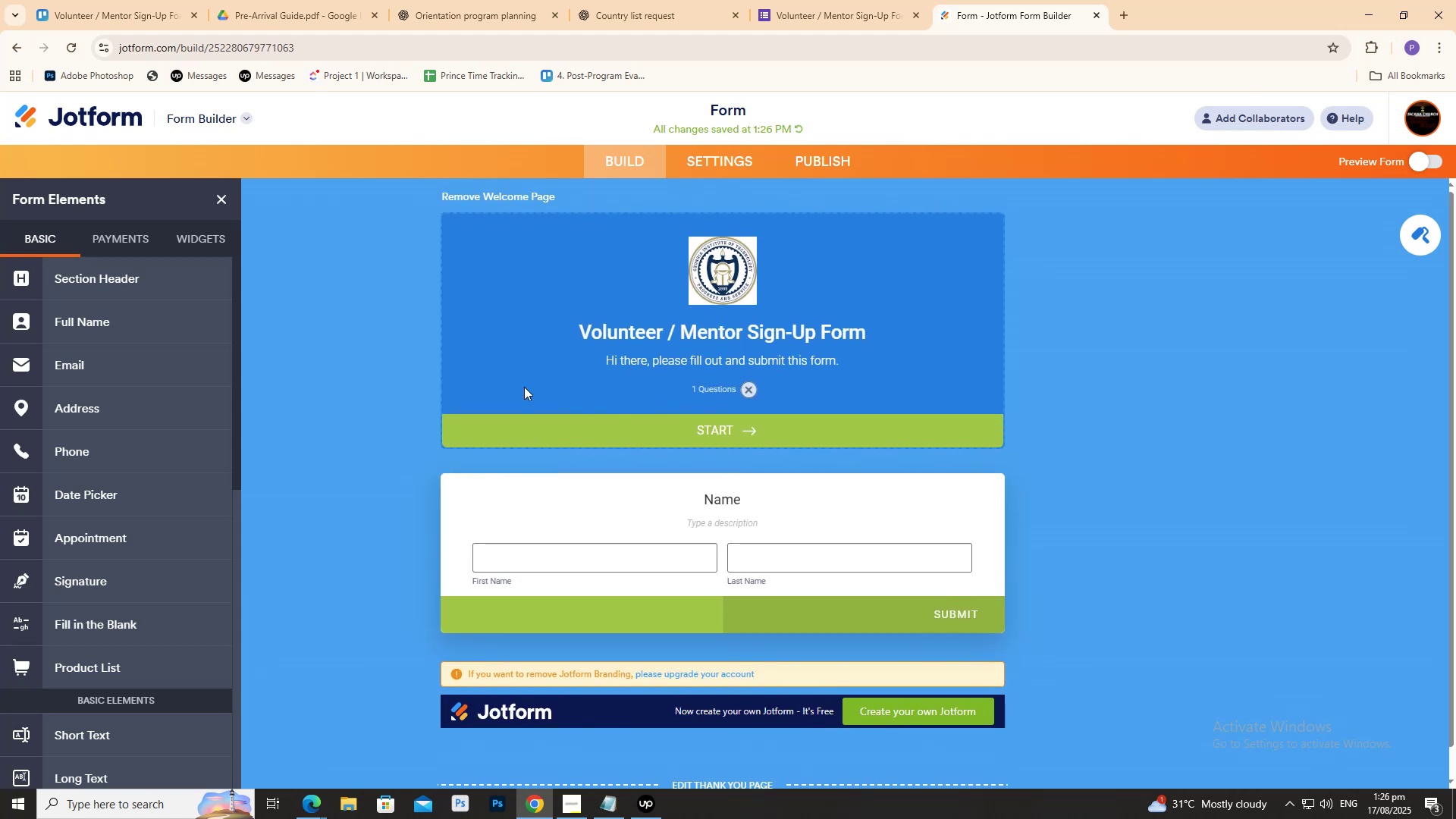 
left_click([348, 334])
 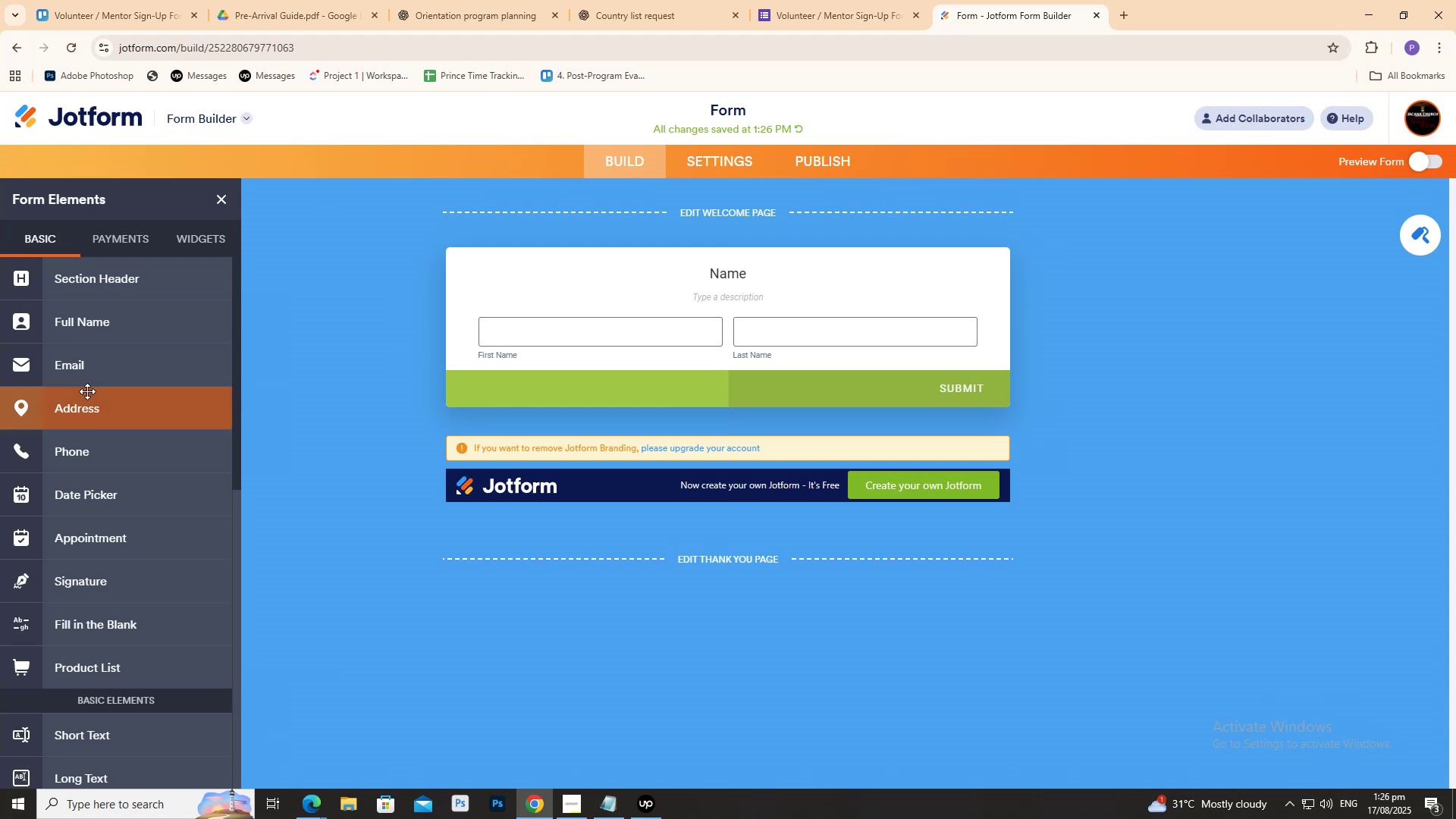 
wait(5.02)
 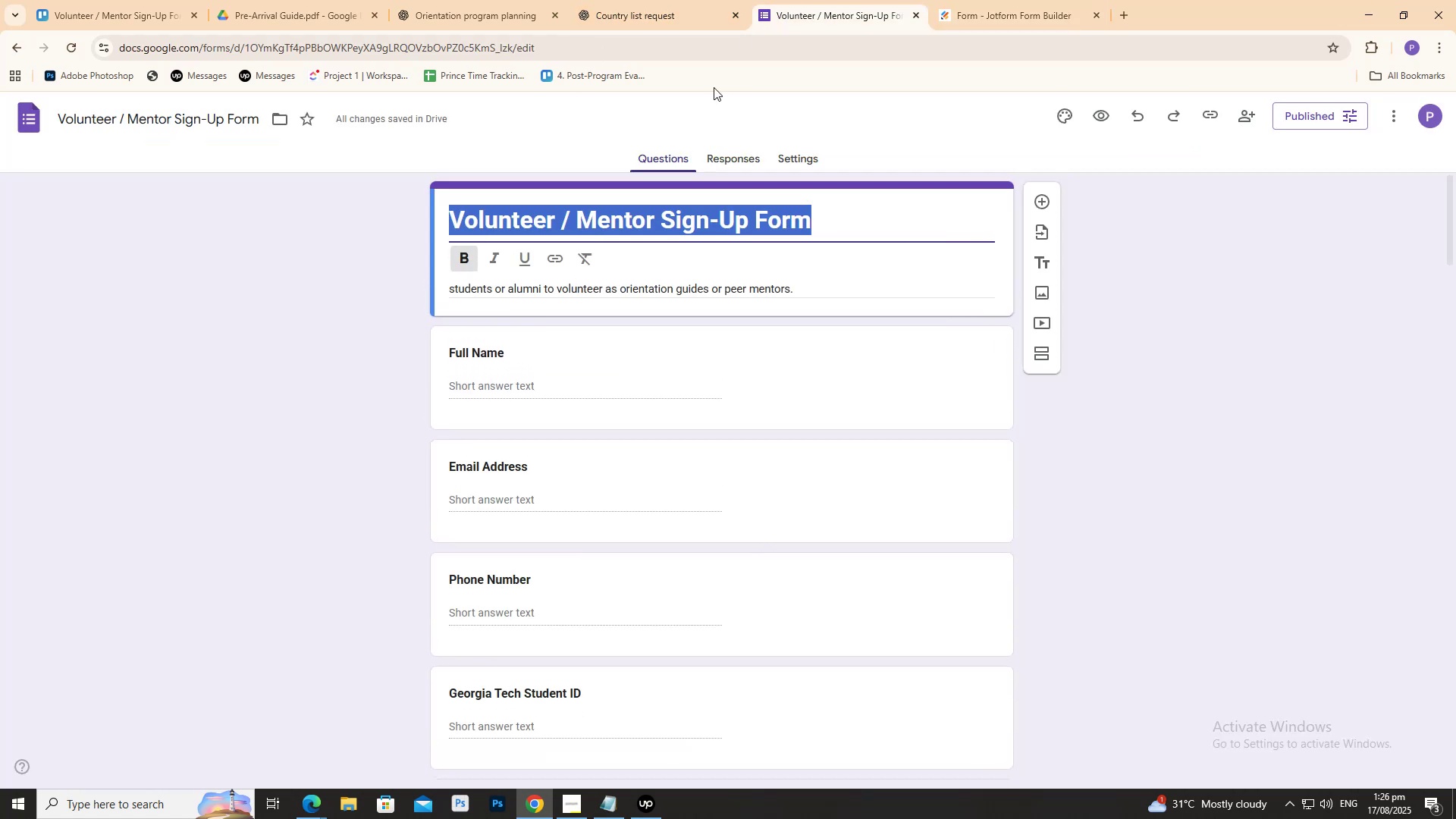 
left_click([88, 371])
 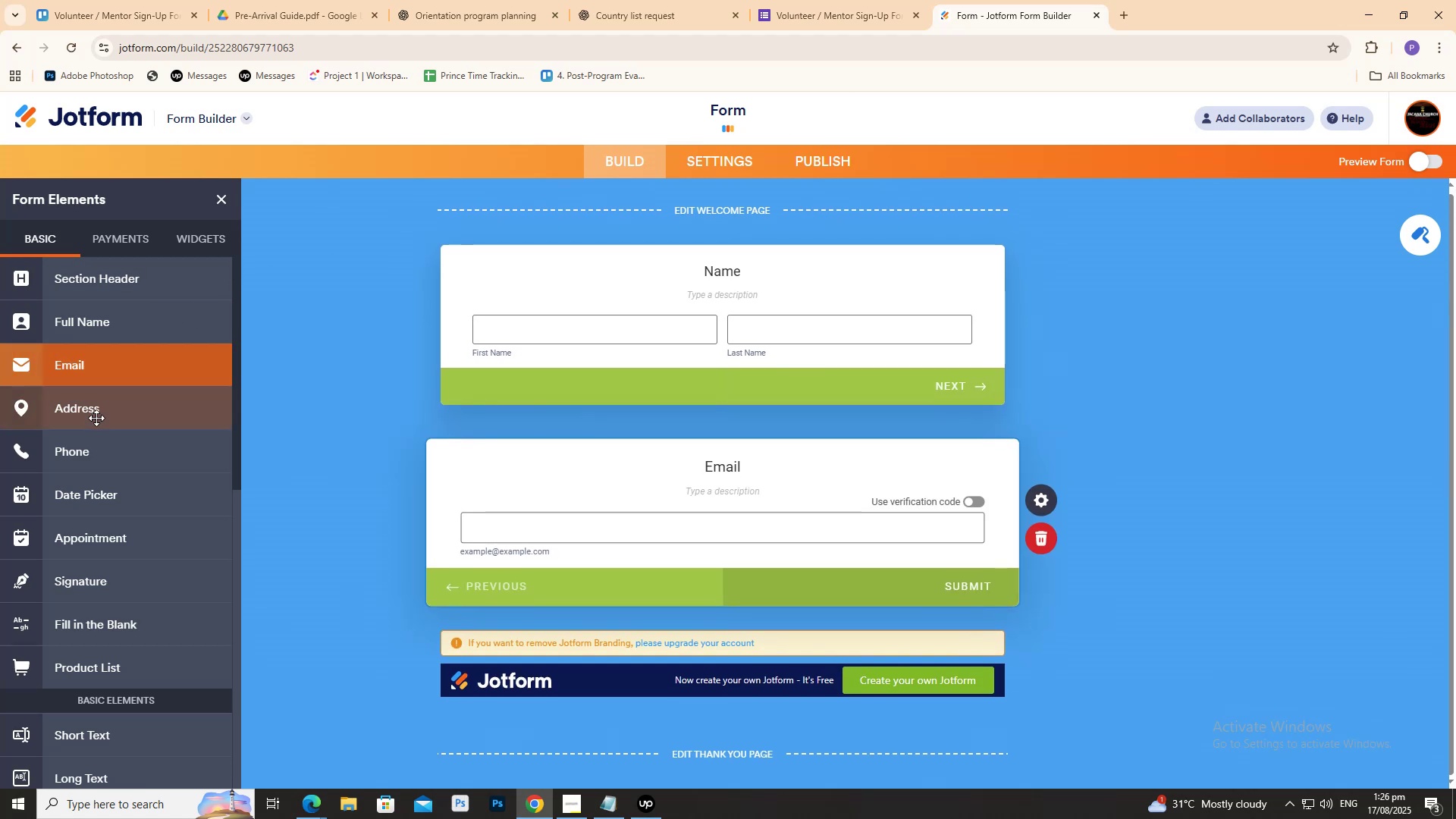 
left_click([96, 418])
 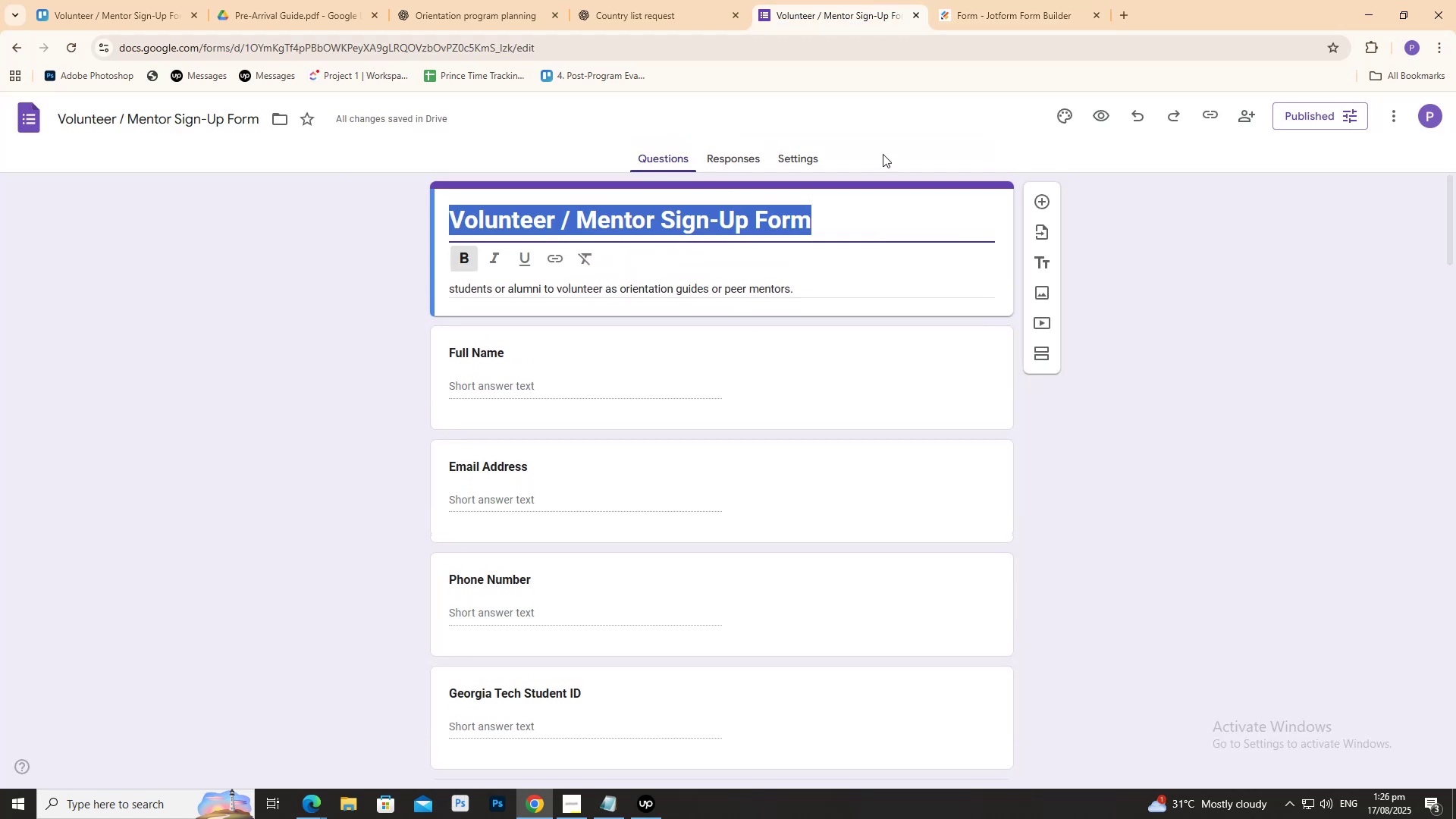 
scroll: coordinate [837, 293], scroll_direction: down, amount: 2.0
 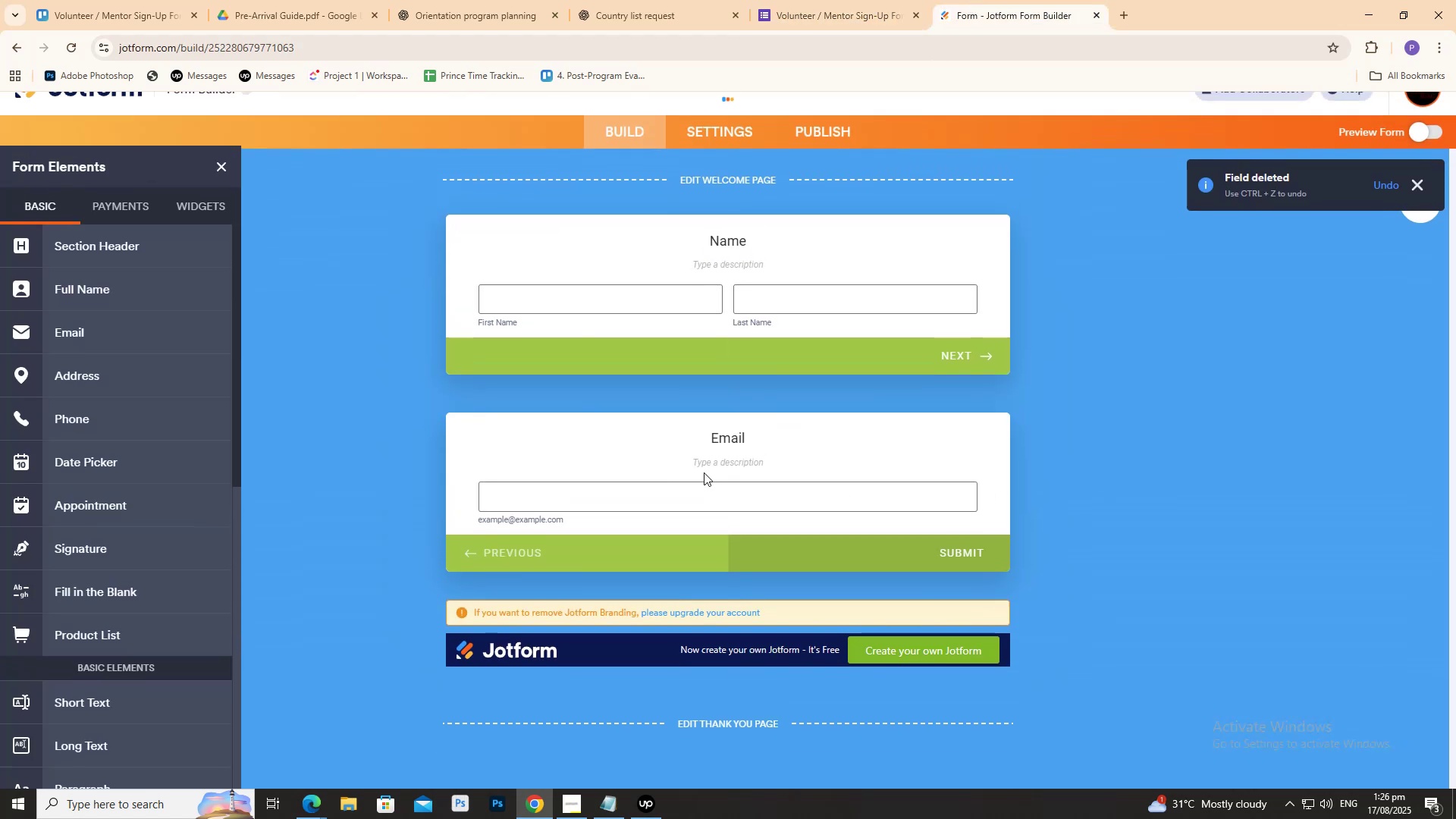 
wait(5.12)
 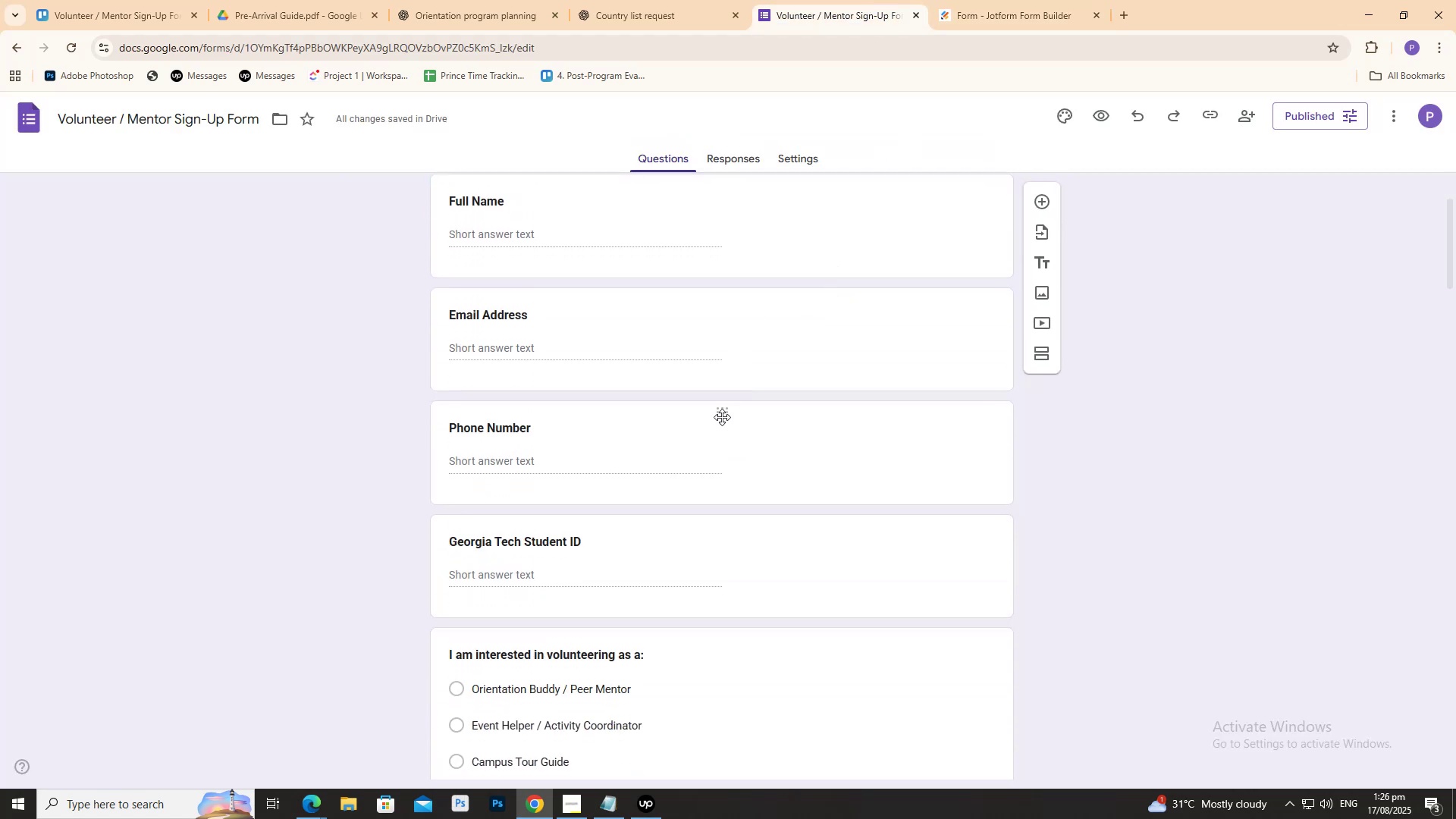 
left_click([97, 464])
 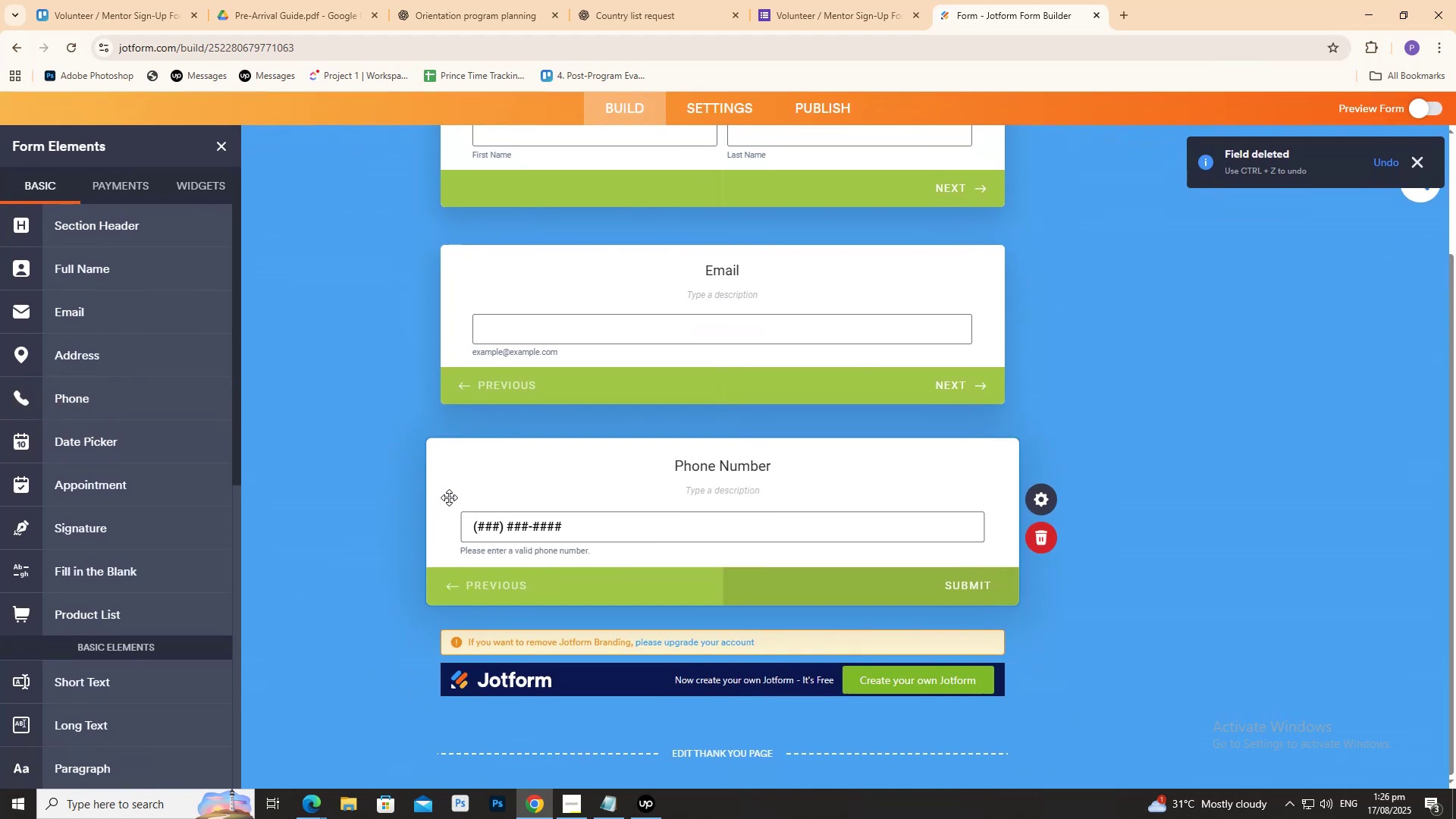 
scroll: coordinate [453, 496], scroll_direction: up, amount: 3.0
 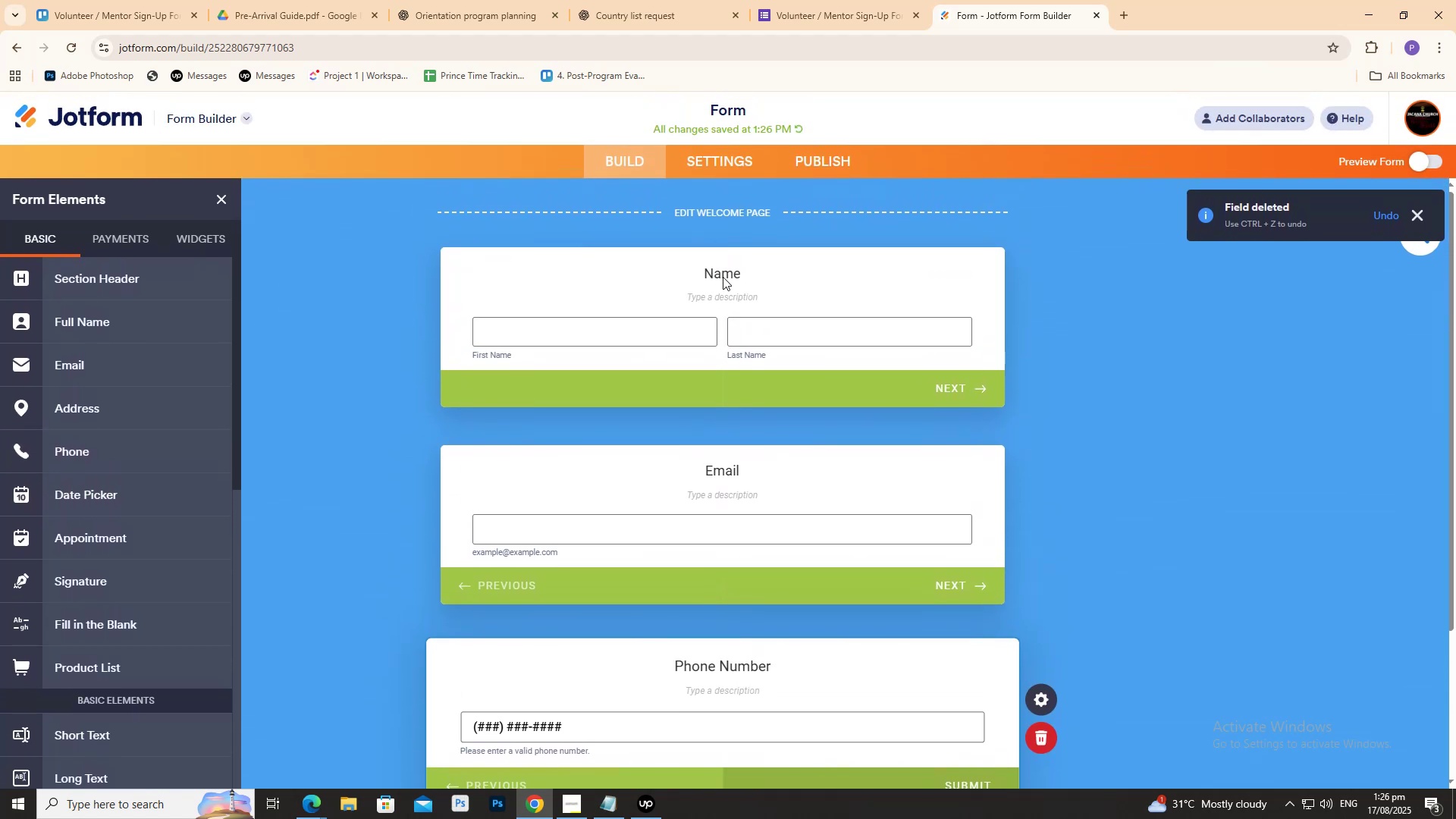 
double_click([723, 277])
 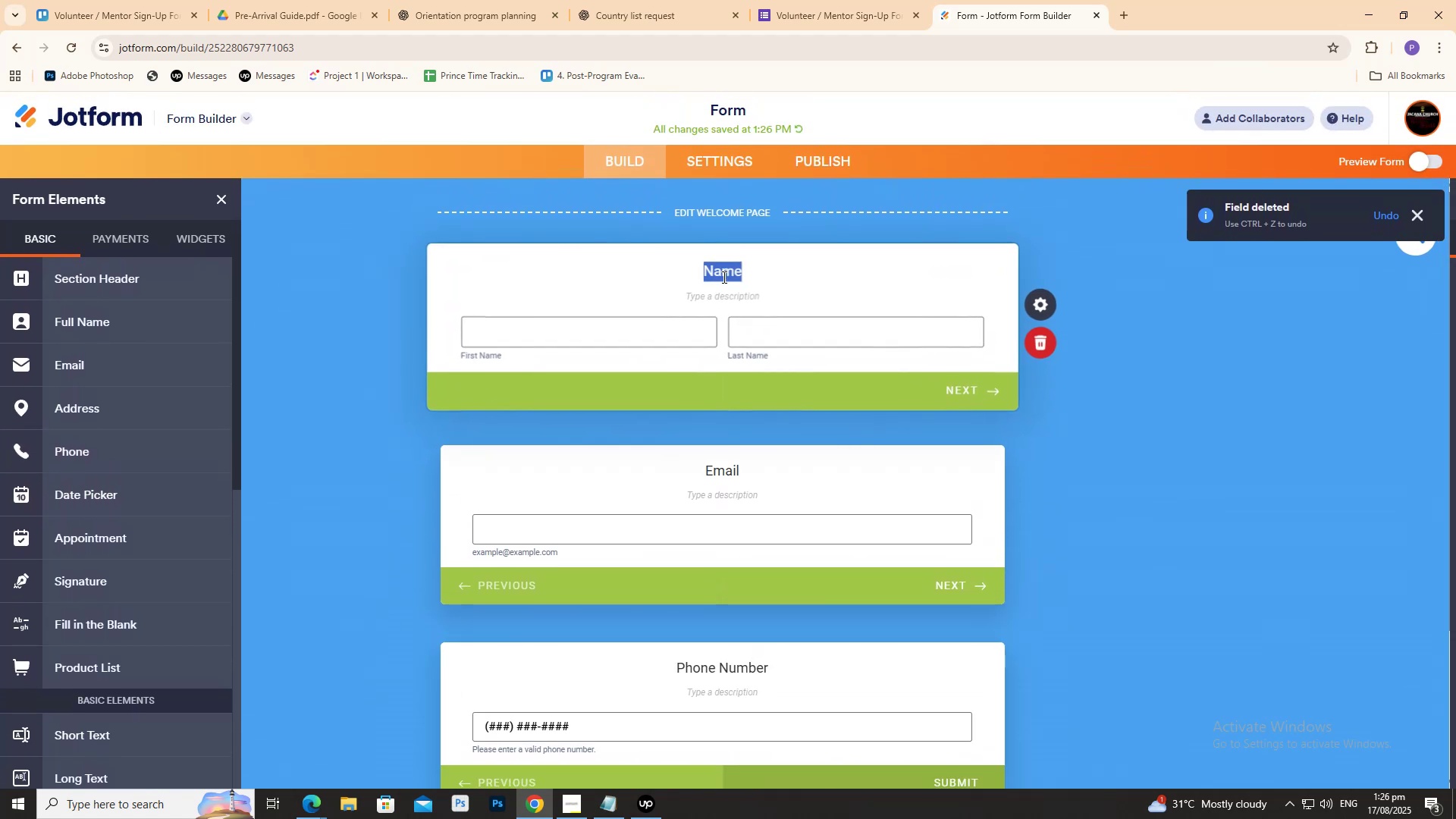 
triple_click([723, 277])
 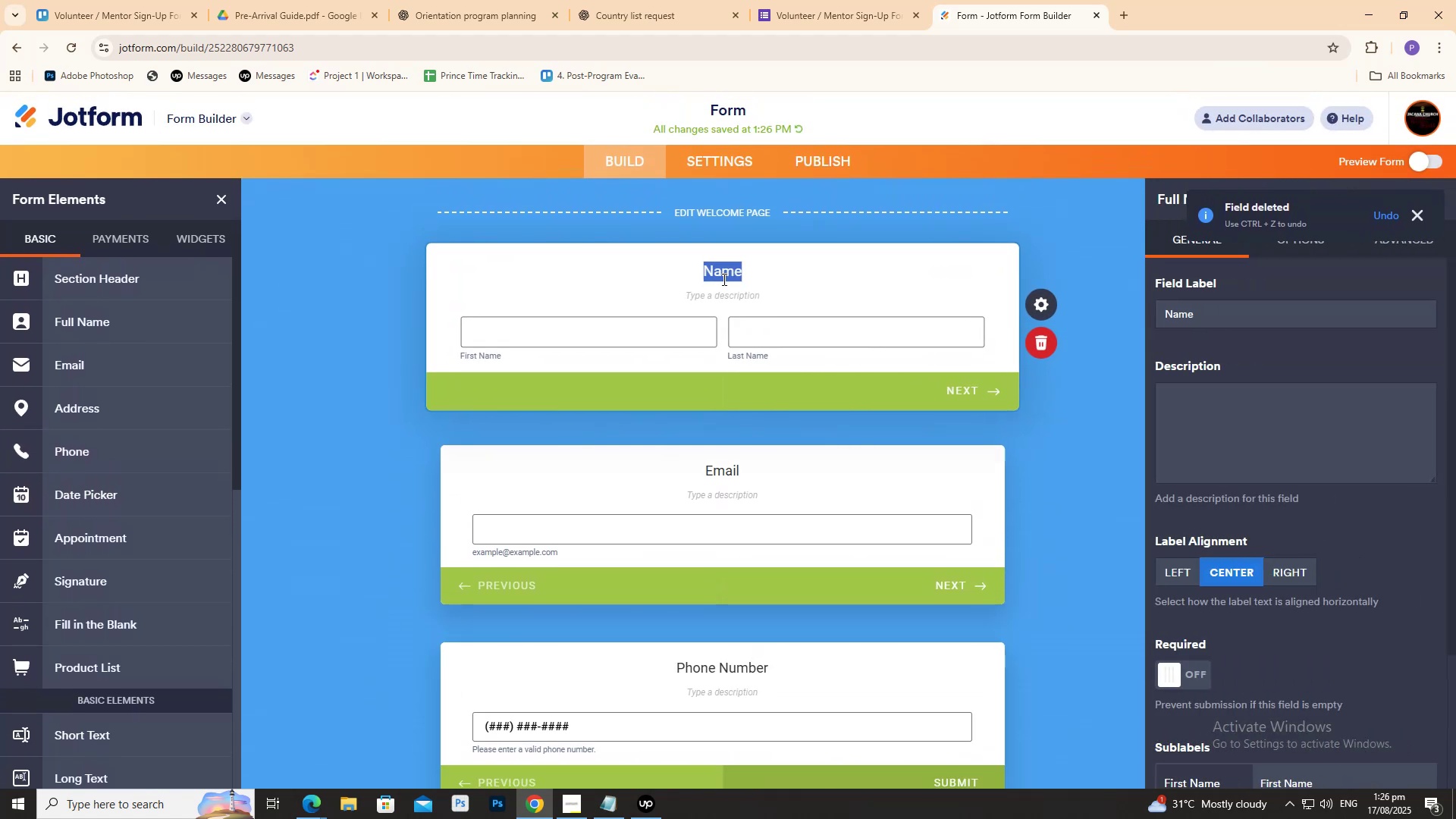 
left_click([754, 334])
 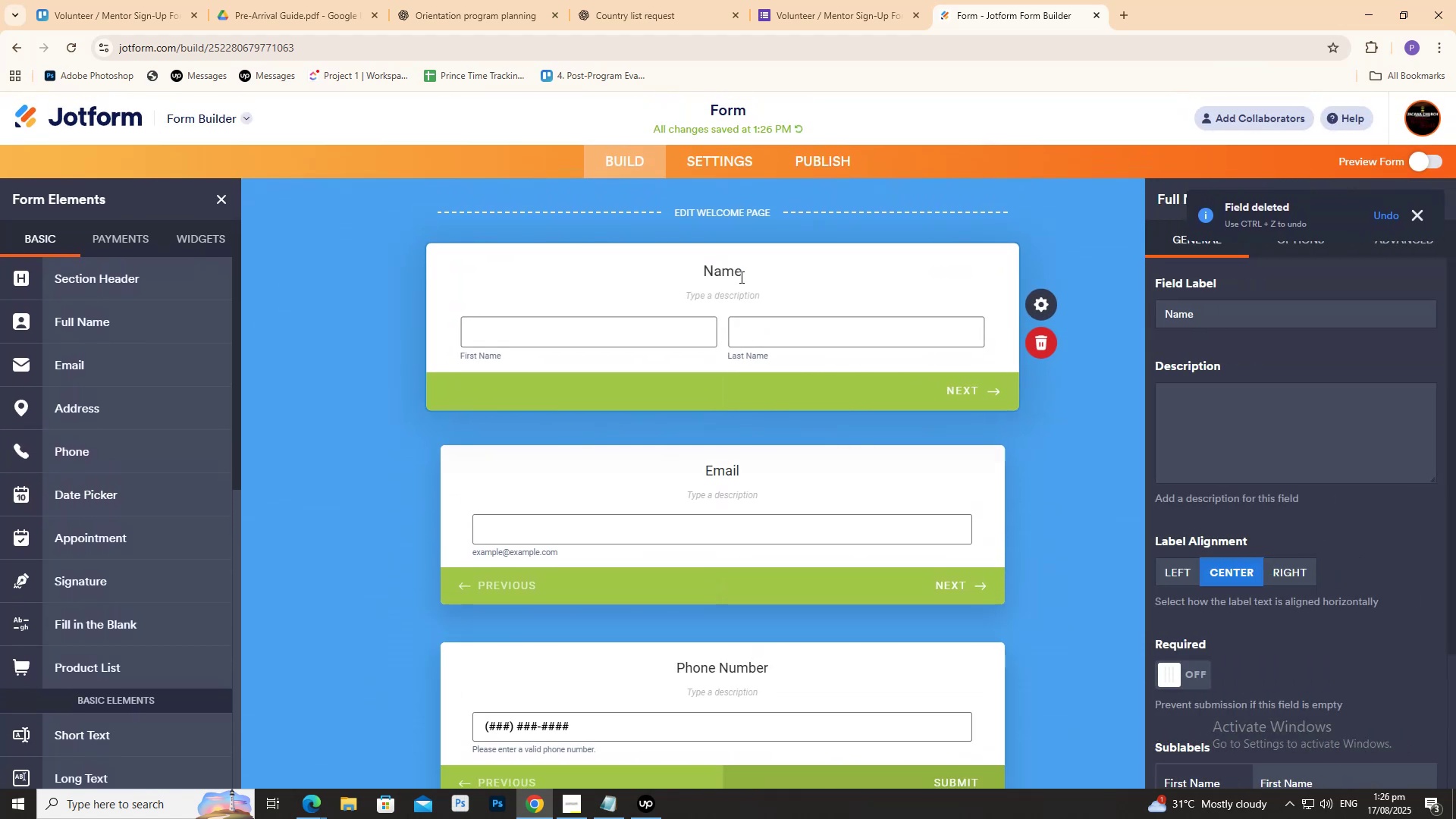 
left_click([764, 265])
 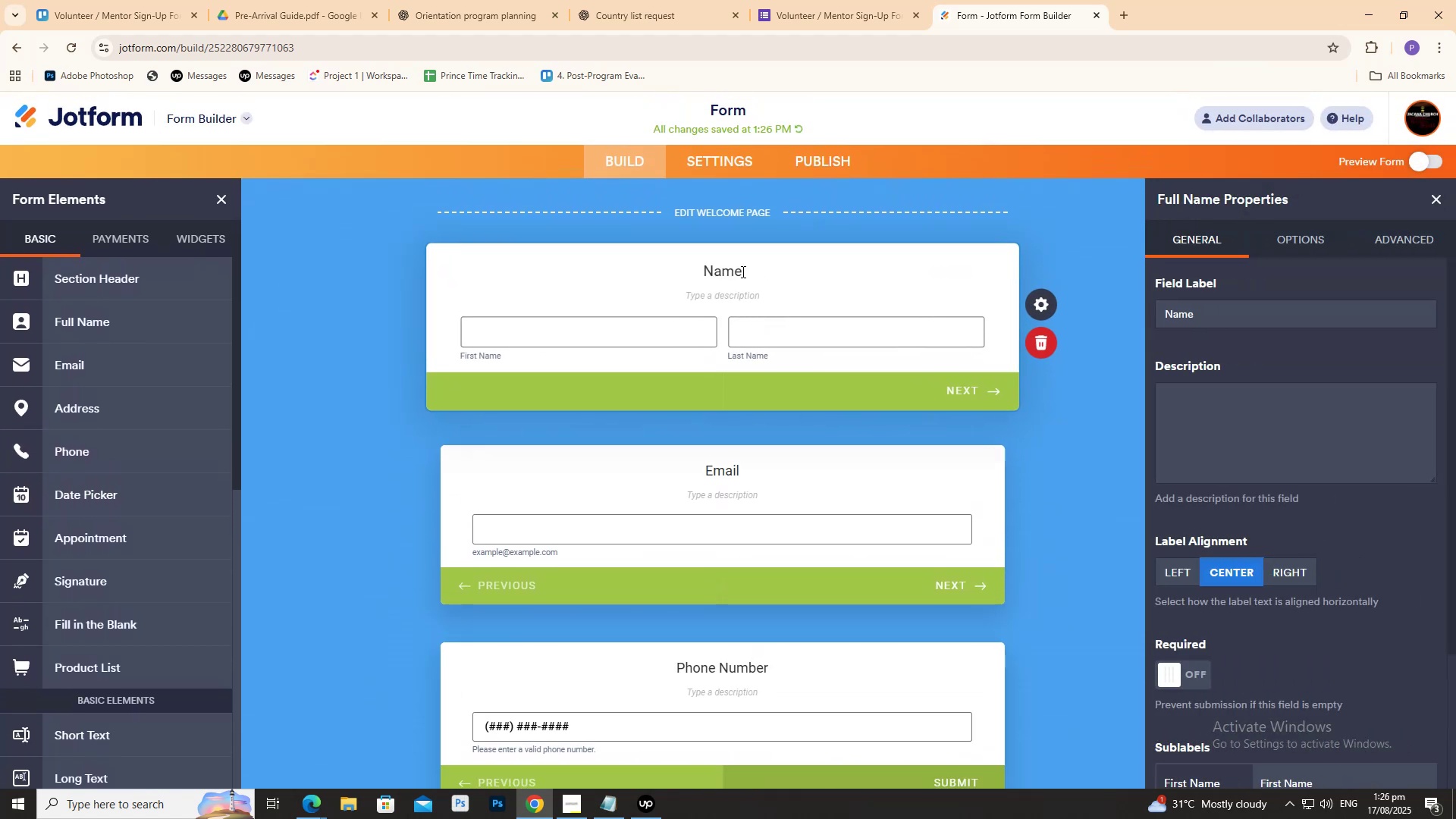 
triple_click([741, 271])
 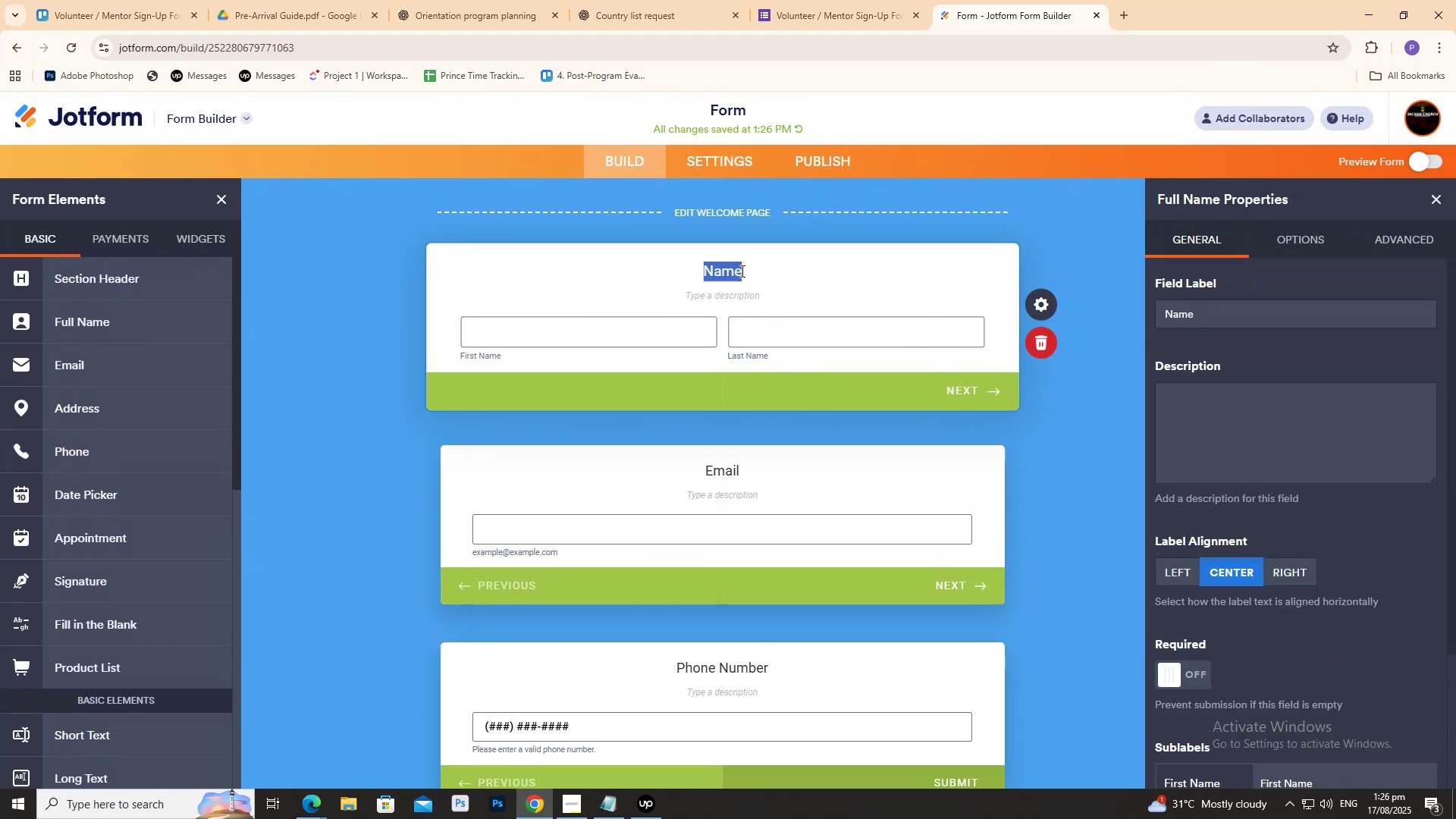 
triple_click([741, 271])
 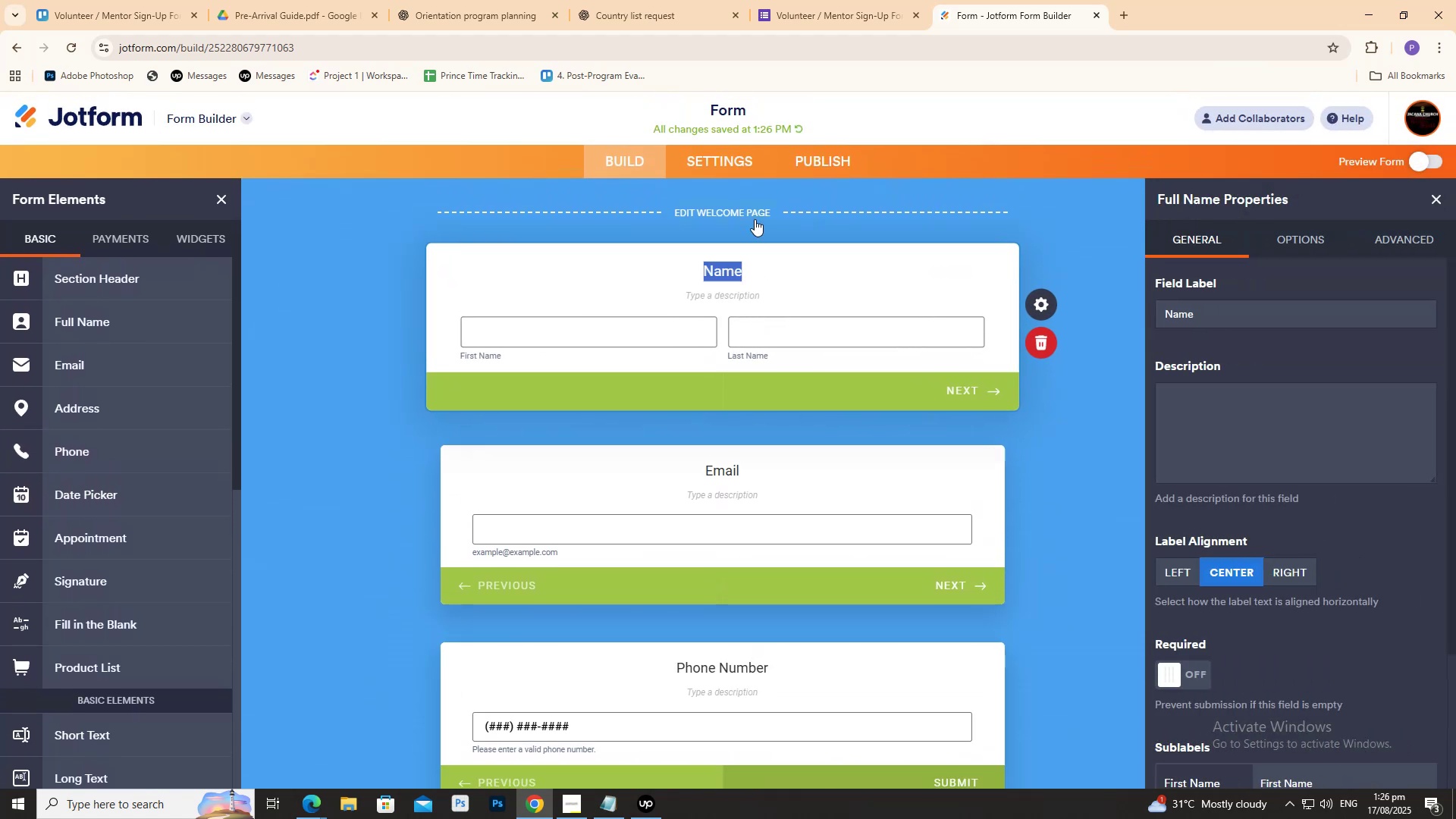 
triple_click([755, 219])
 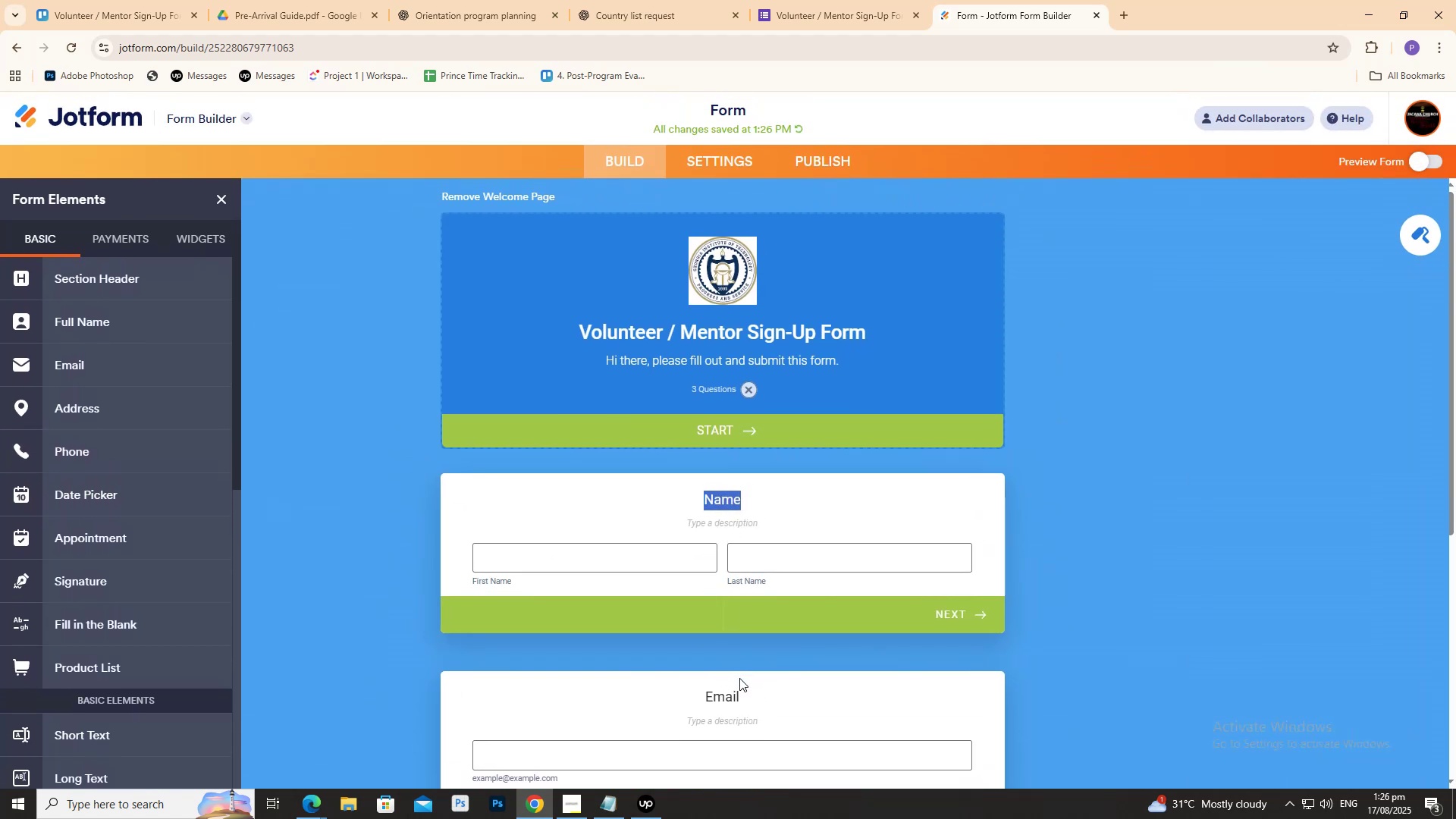 
left_click_drag(start_coordinate=[743, 697], to_coordinate=[737, 320])
 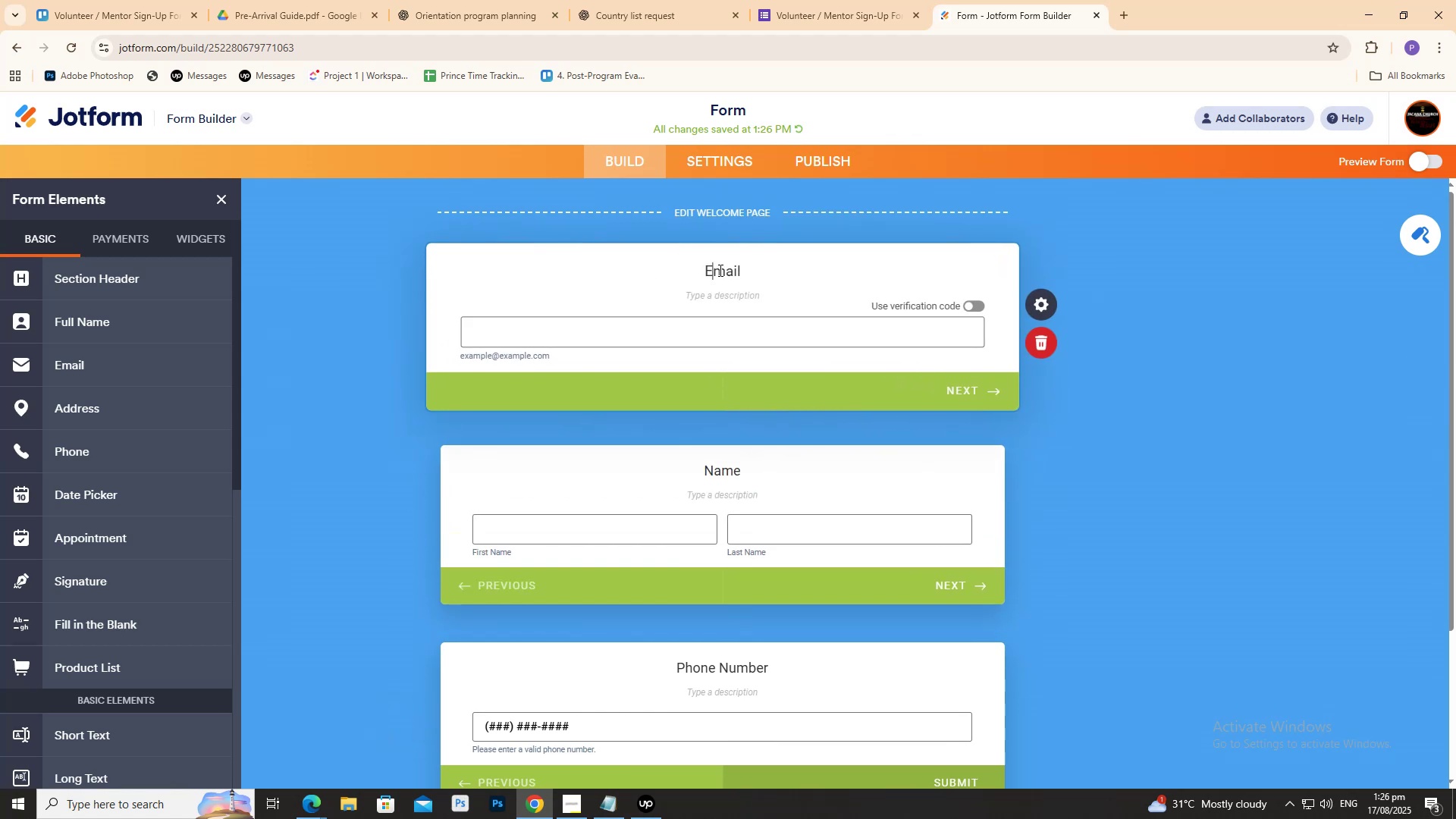 
double_click([719, 270])
 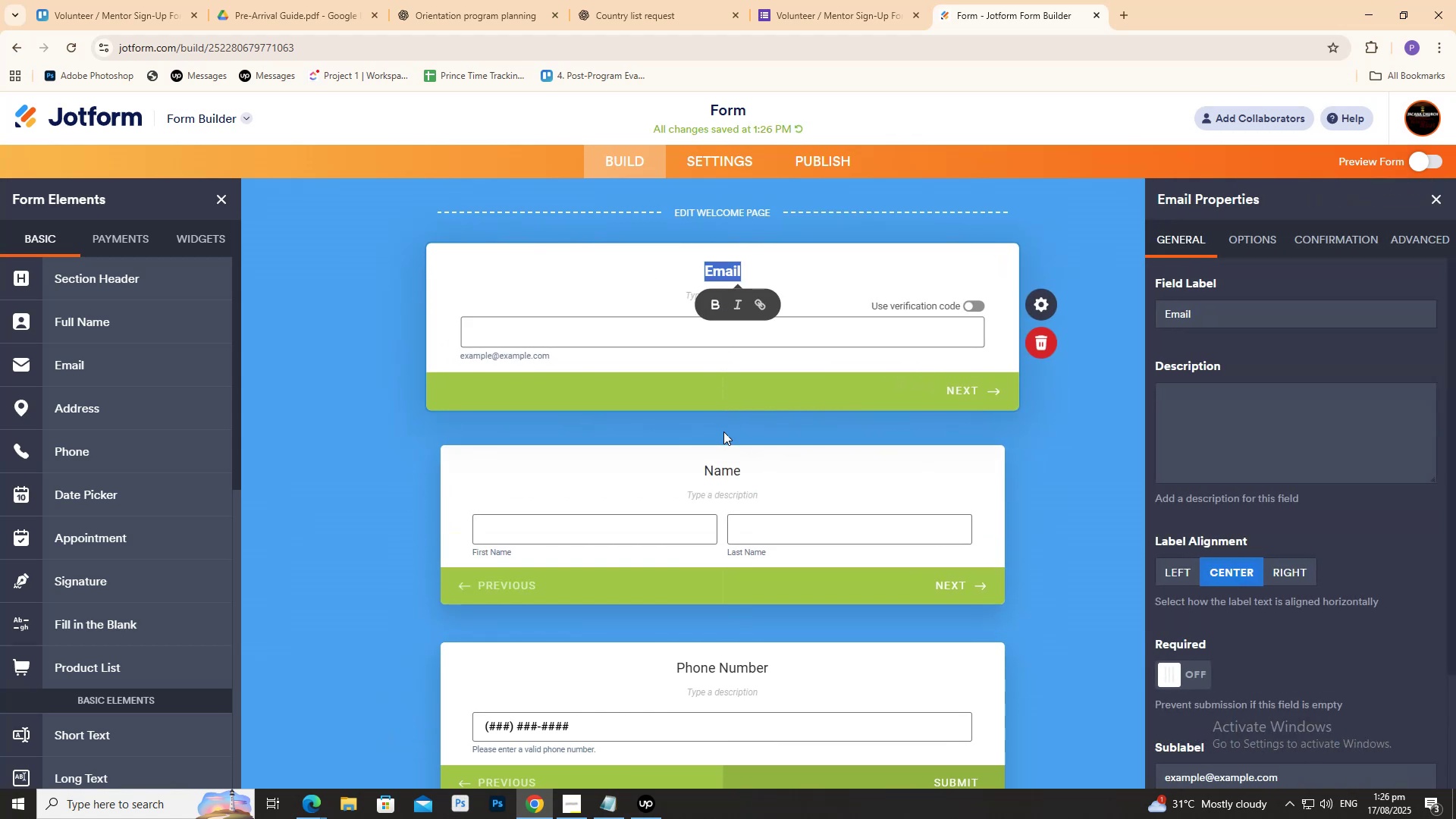 
double_click([723, 450])
 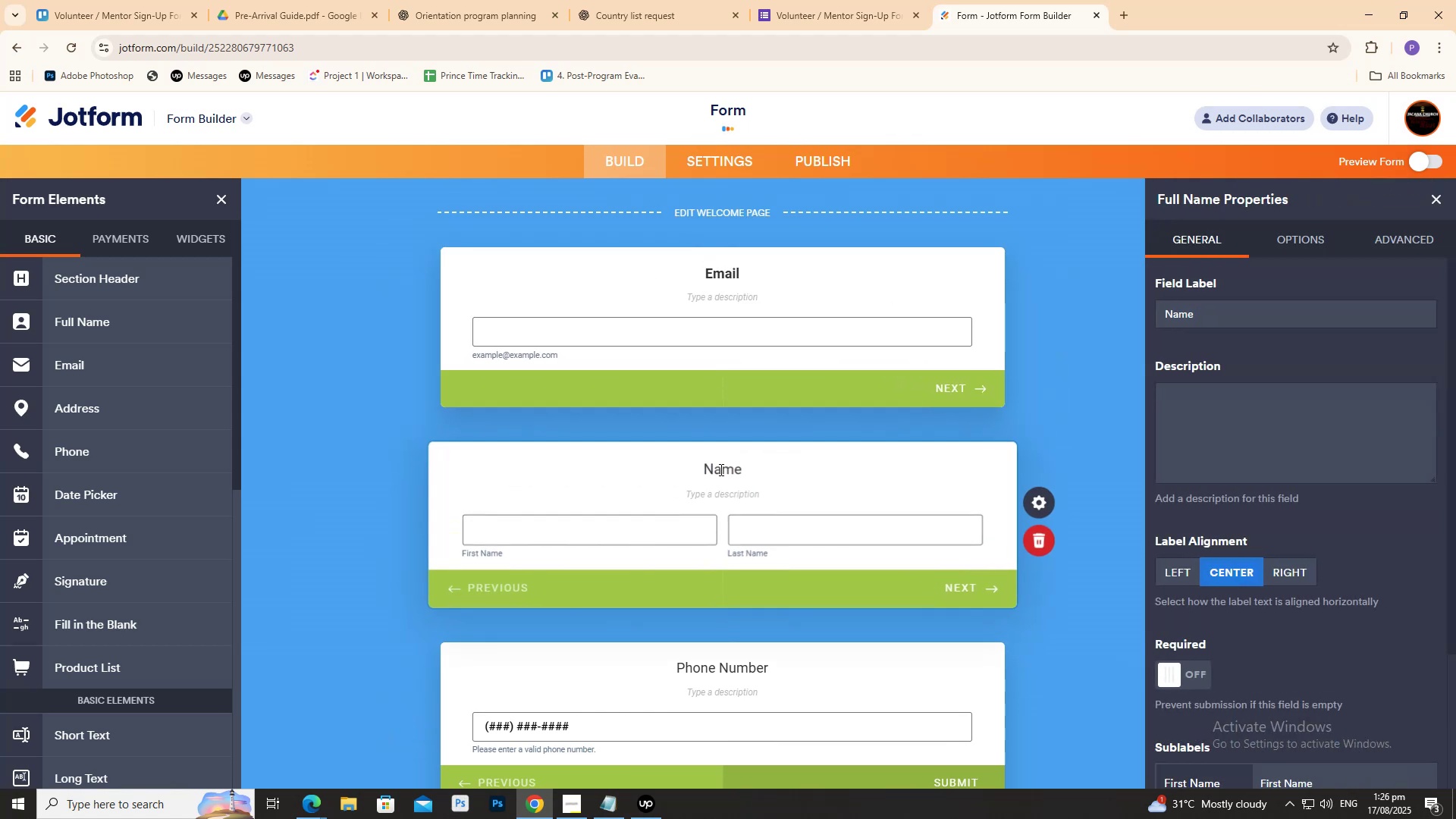 
triple_click([721, 475])
 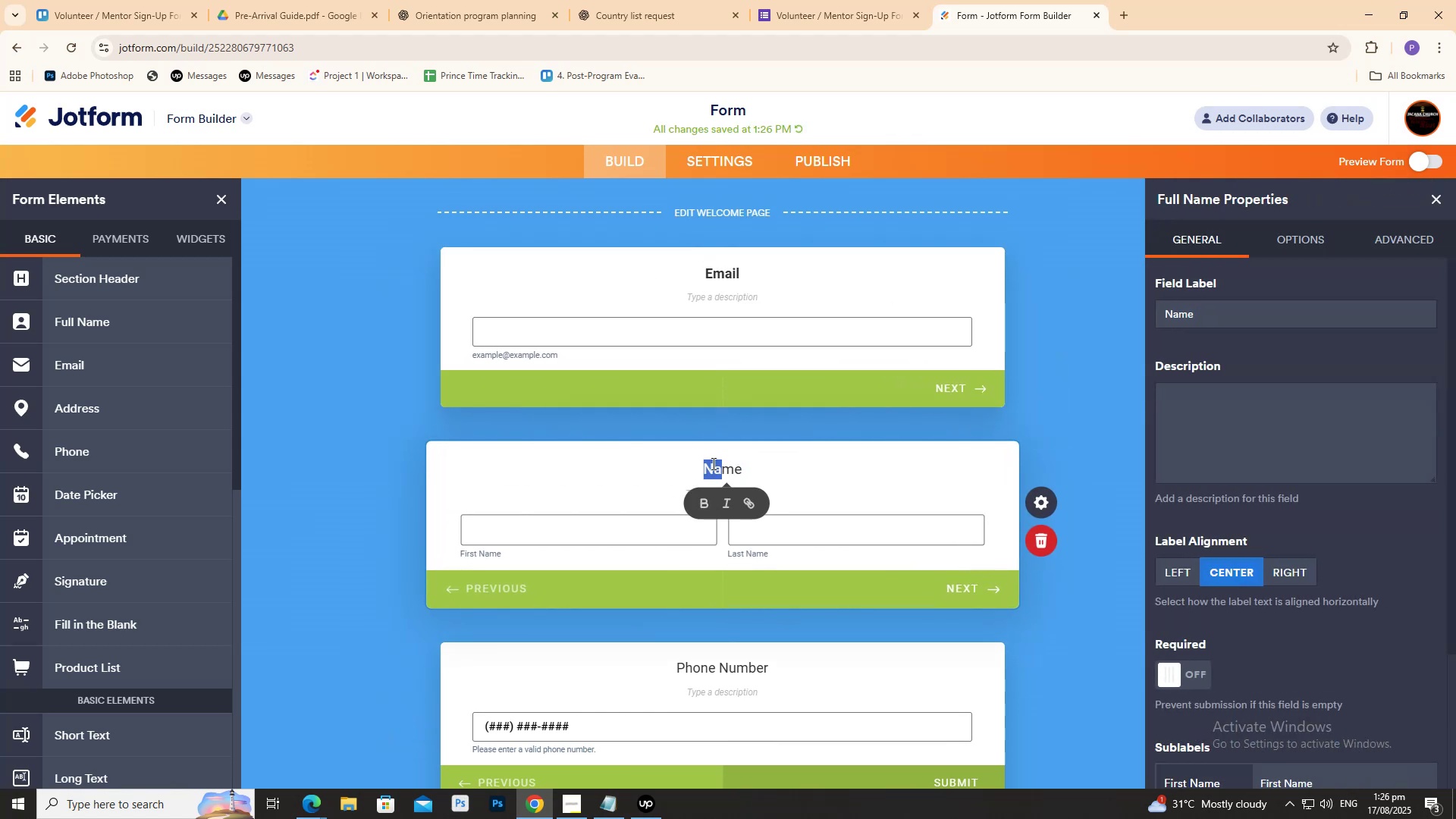 
double_click([718, 464])
 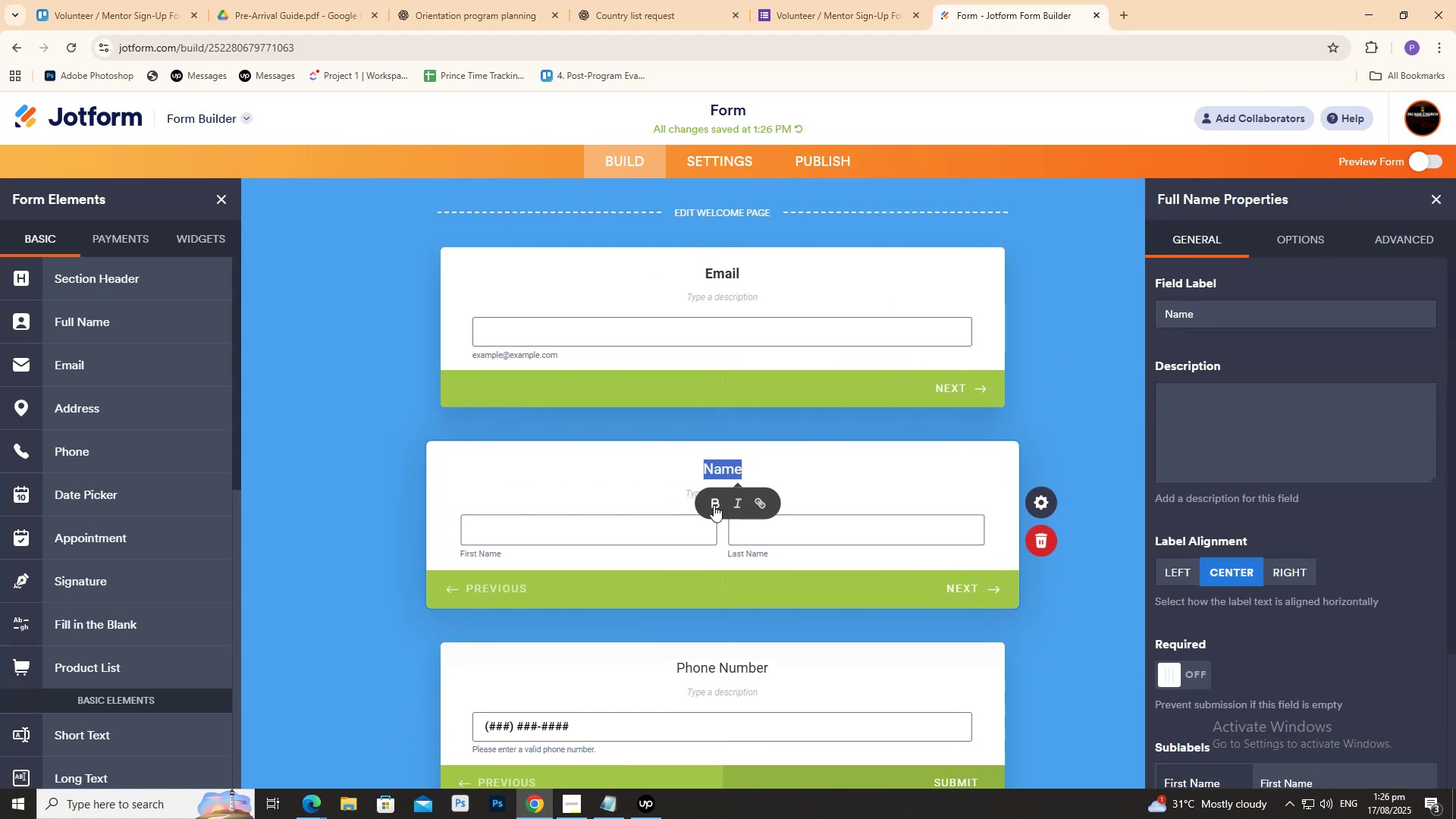 
triple_click([714, 505])
 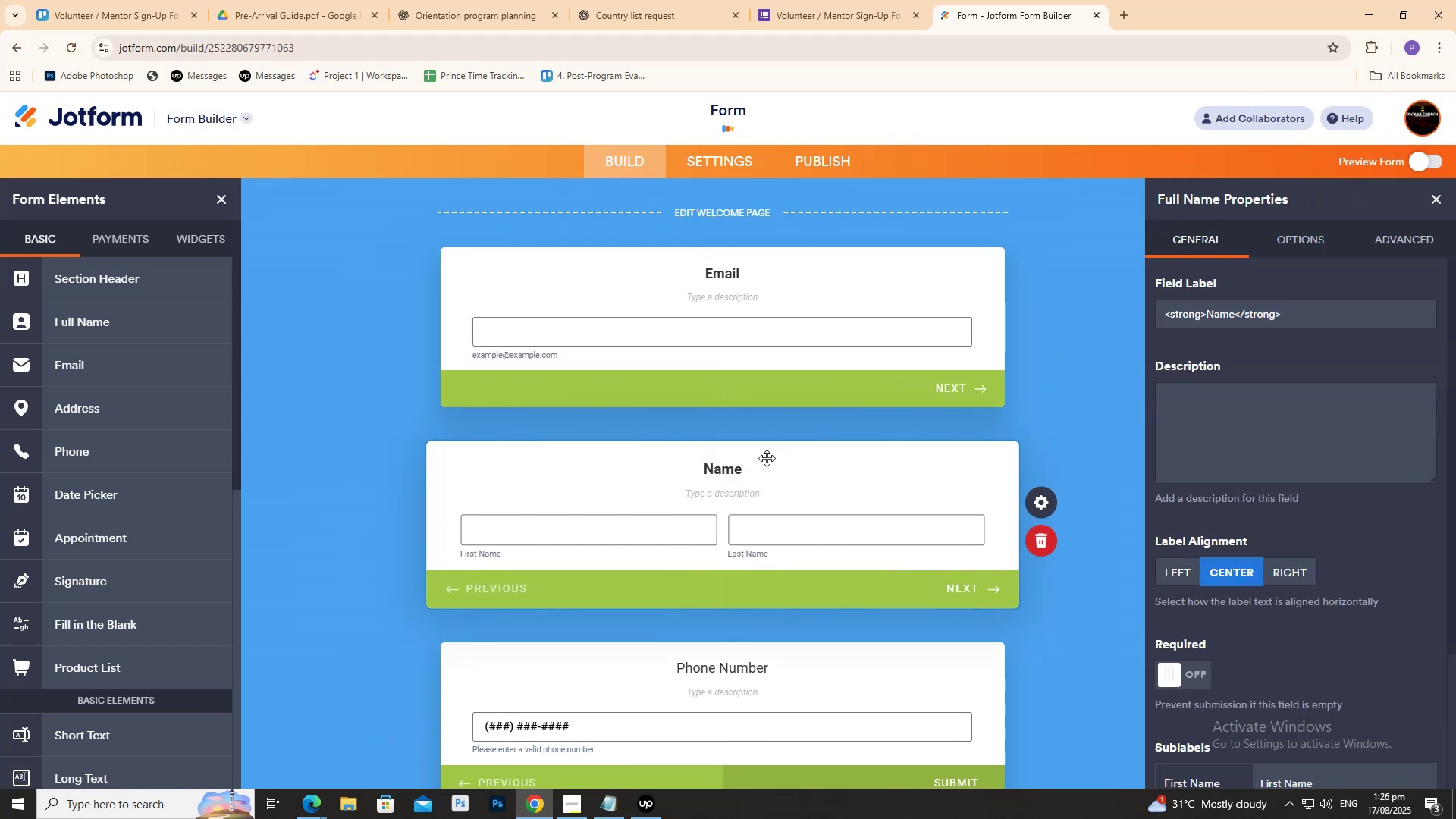 
left_click_drag(start_coordinate=[767, 458], to_coordinate=[768, 303])
 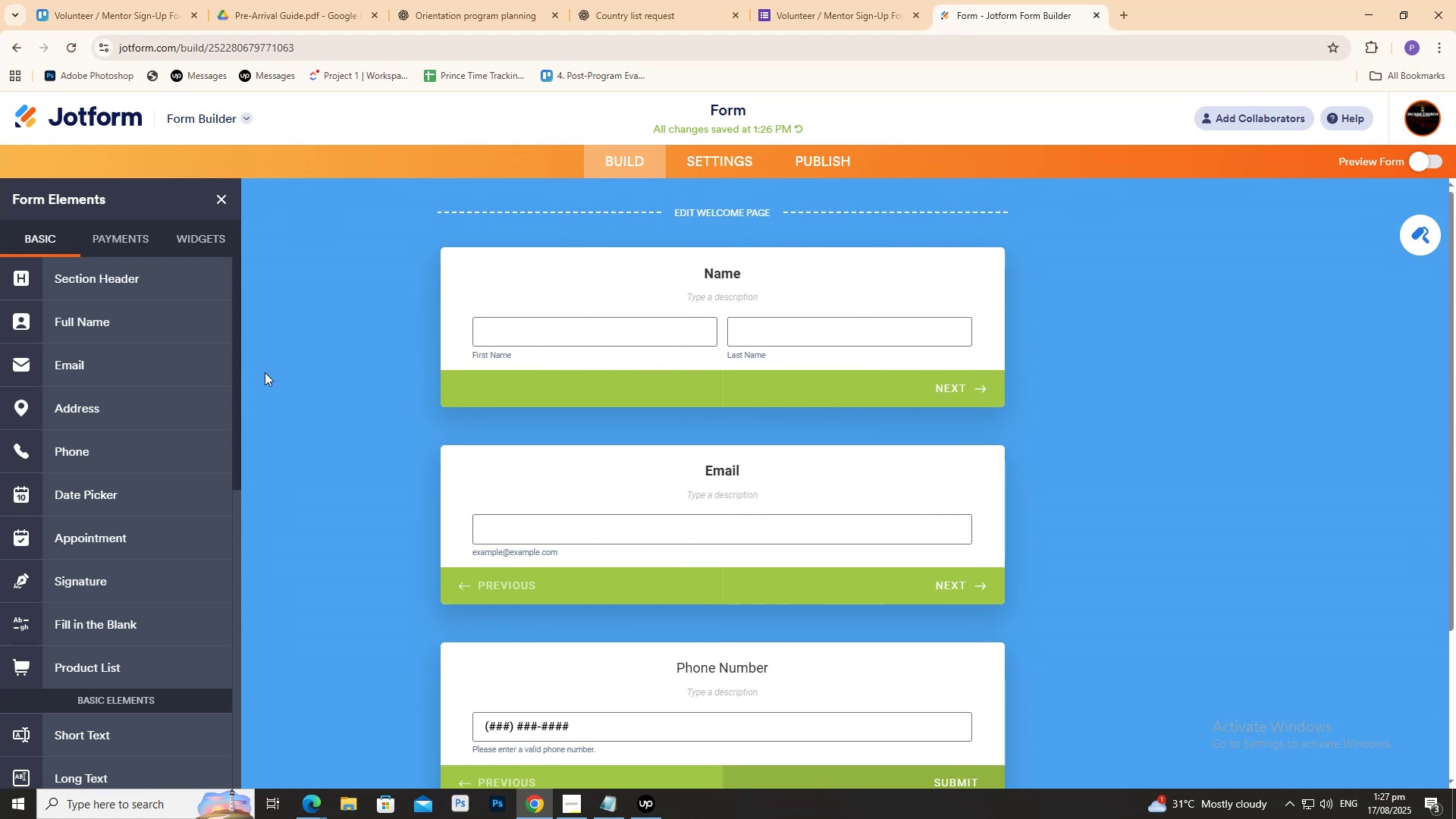 
wait(35.84)
 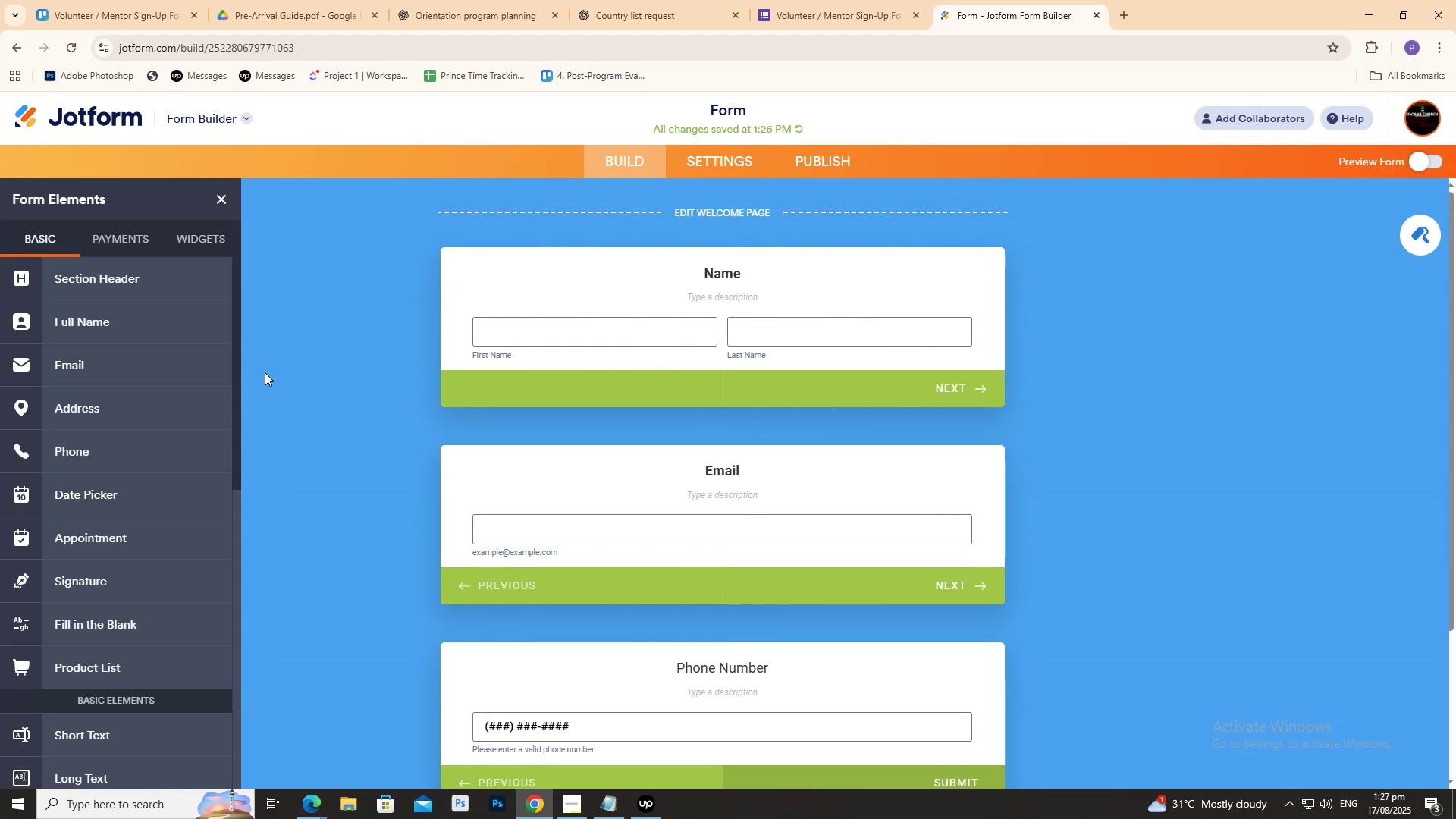 
scroll: coordinate [766, 281], scroll_direction: down, amount: 9.0
 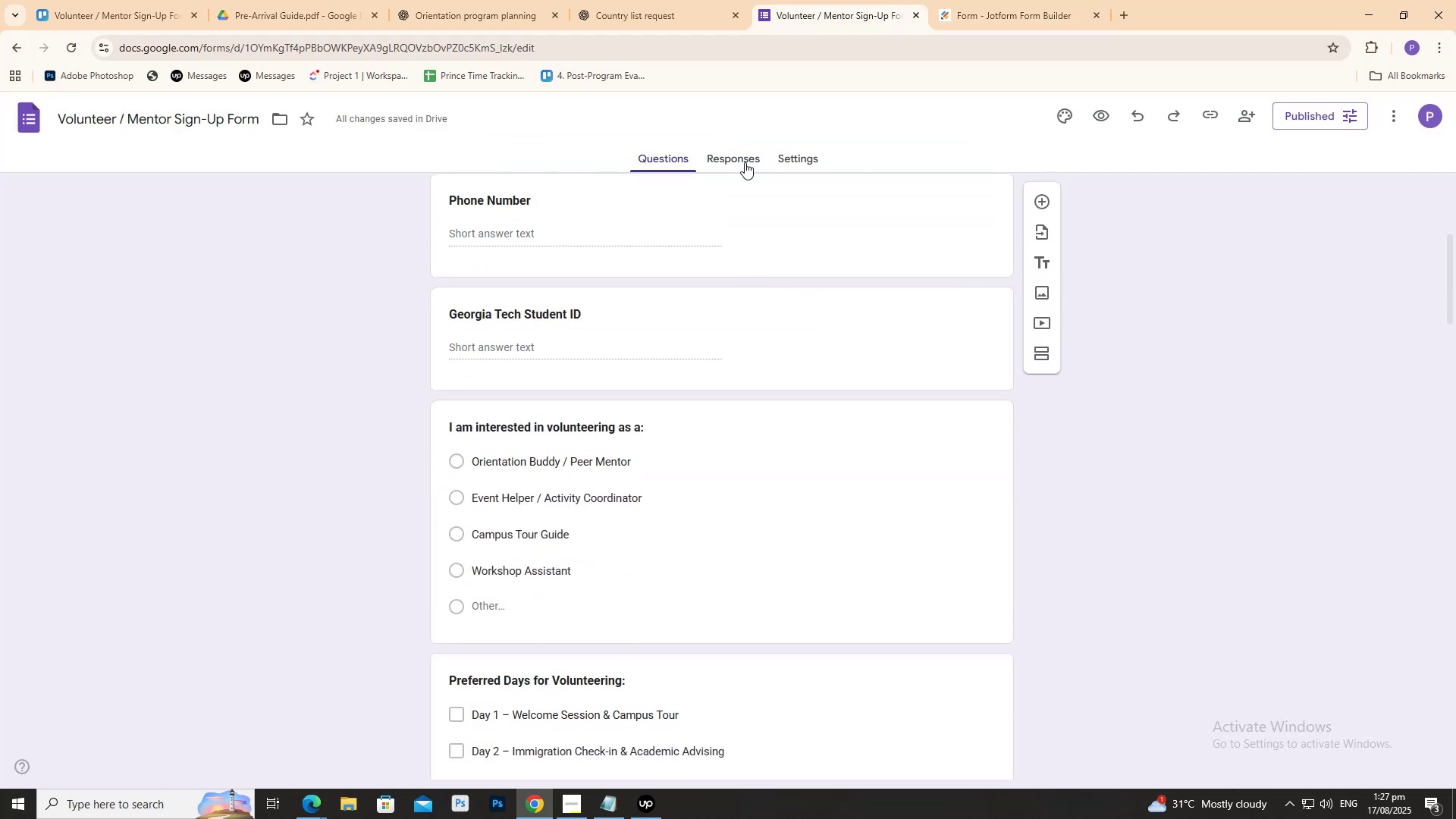 
wait(9.74)
 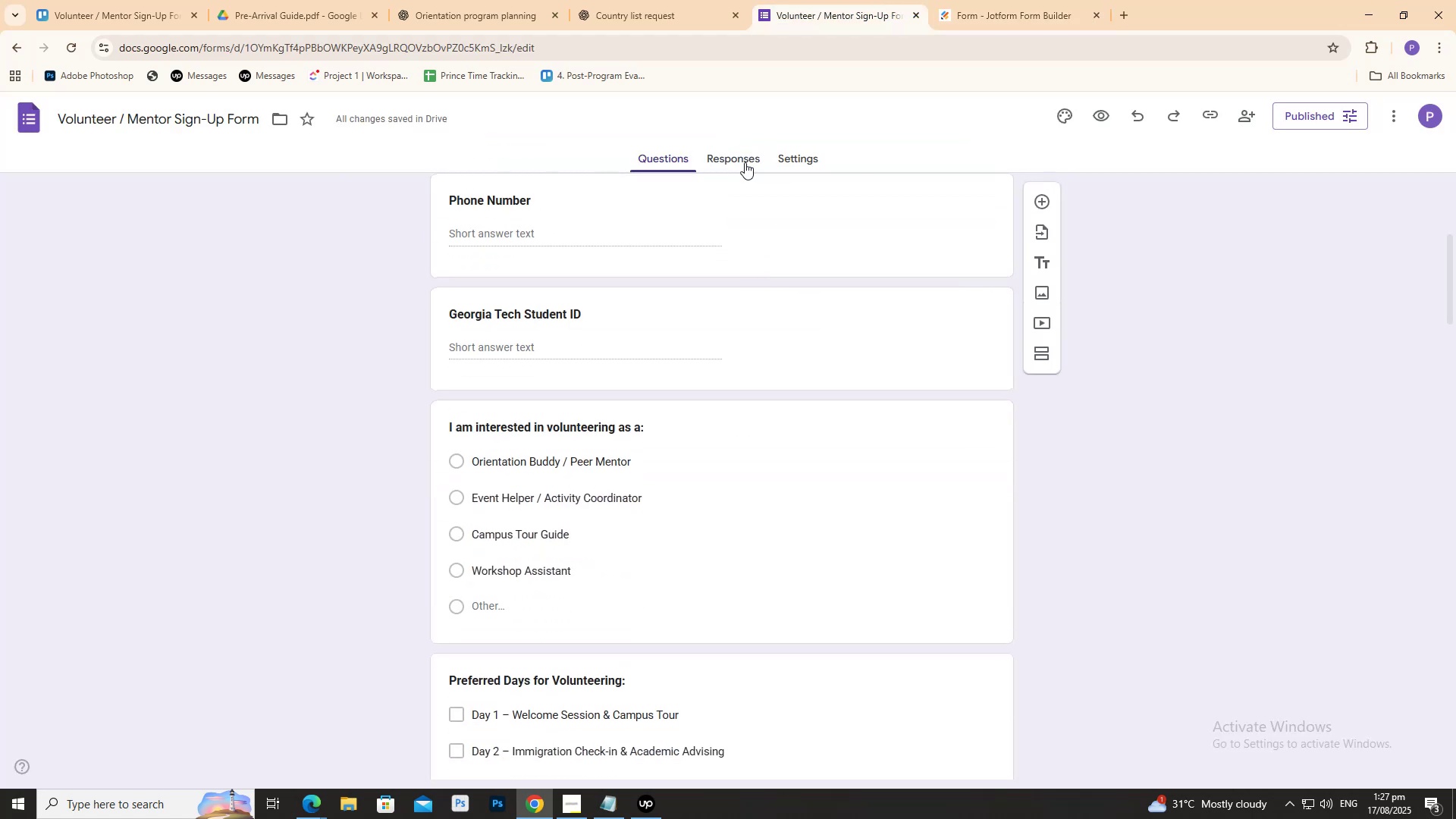 
left_click([662, 0])
 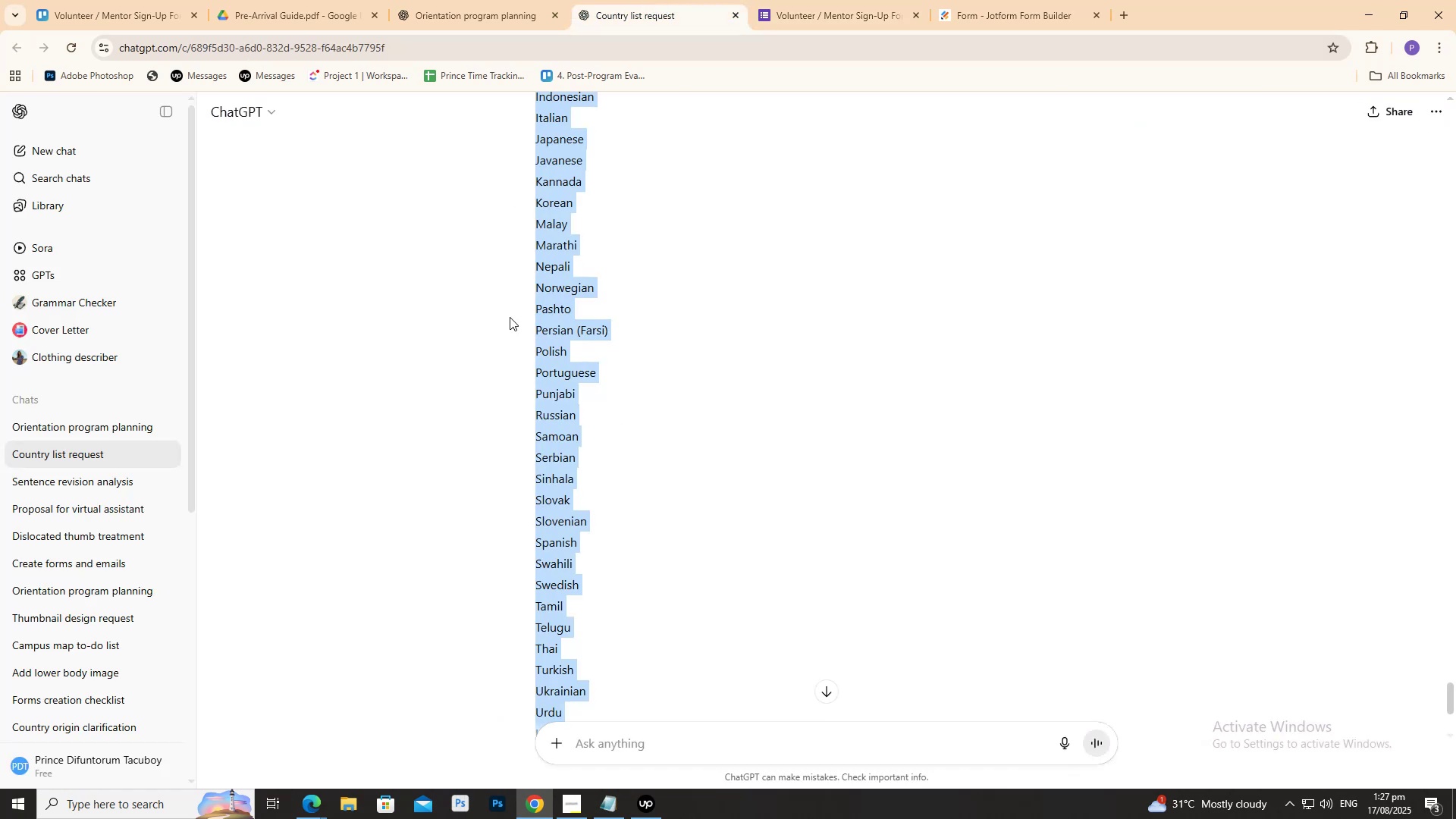 
scroll: coordinate [492, 469], scroll_direction: down, amount: 5.0
 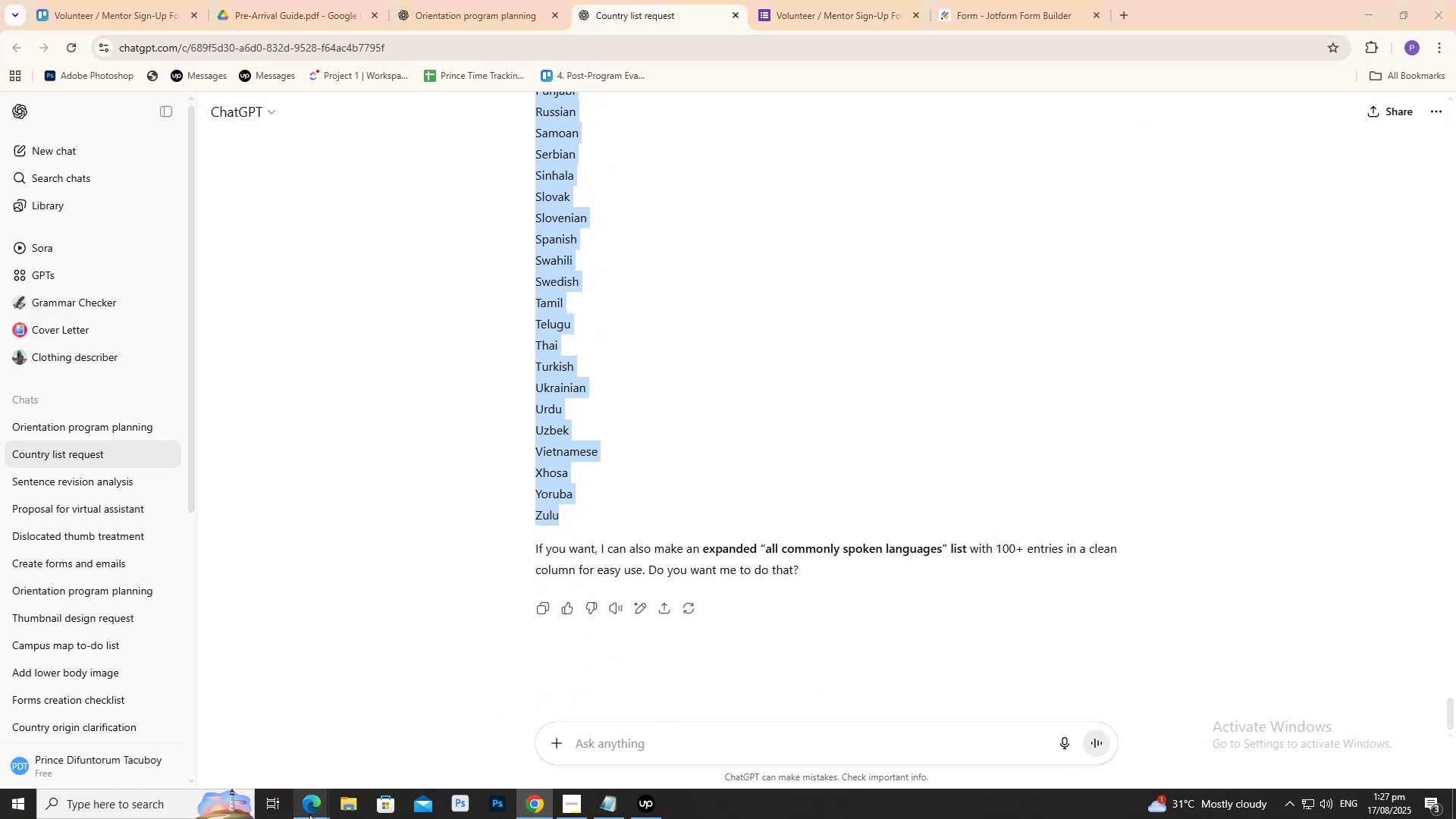 
double_click([238, 764])
 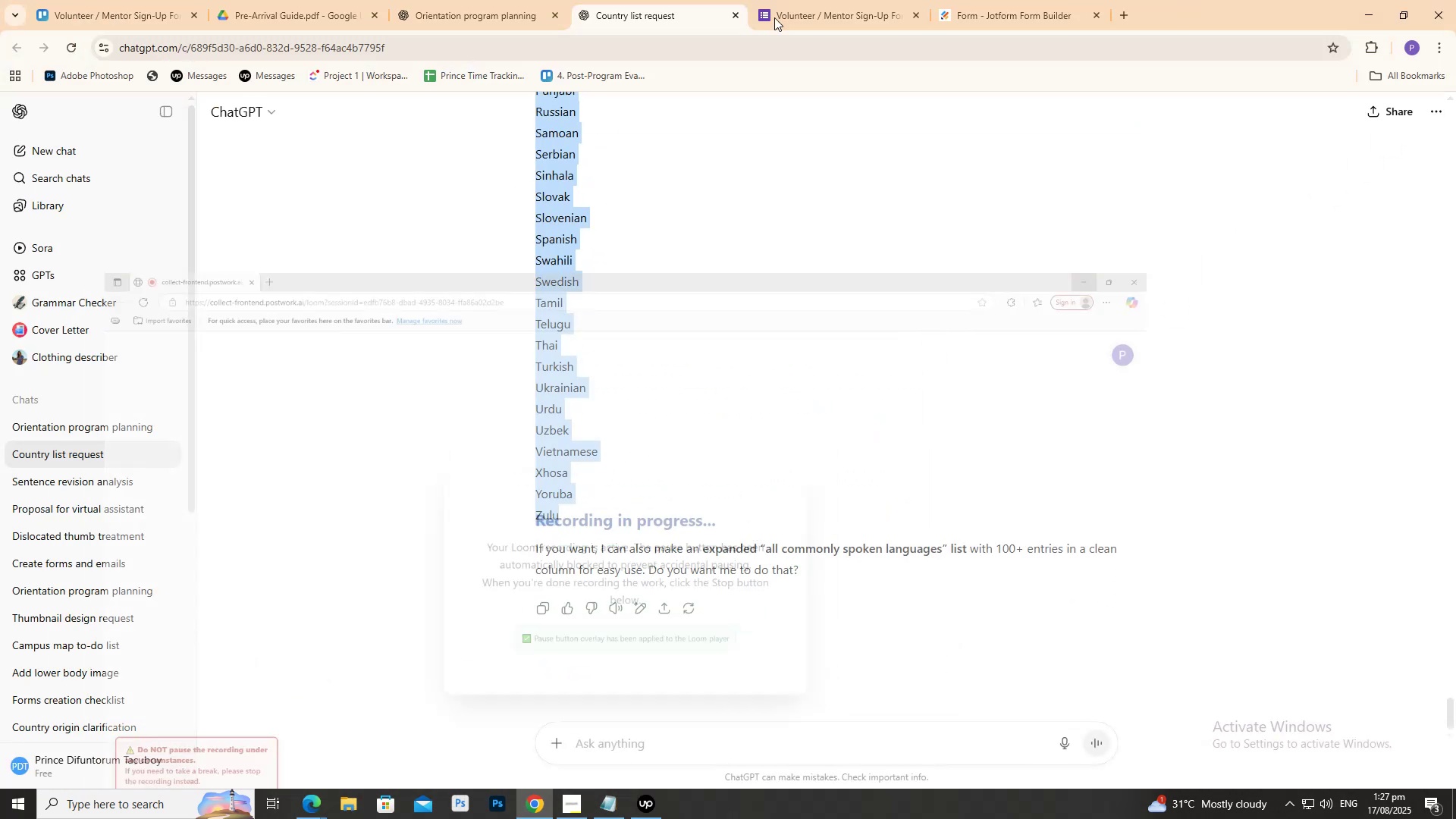 
left_click([809, 0])
 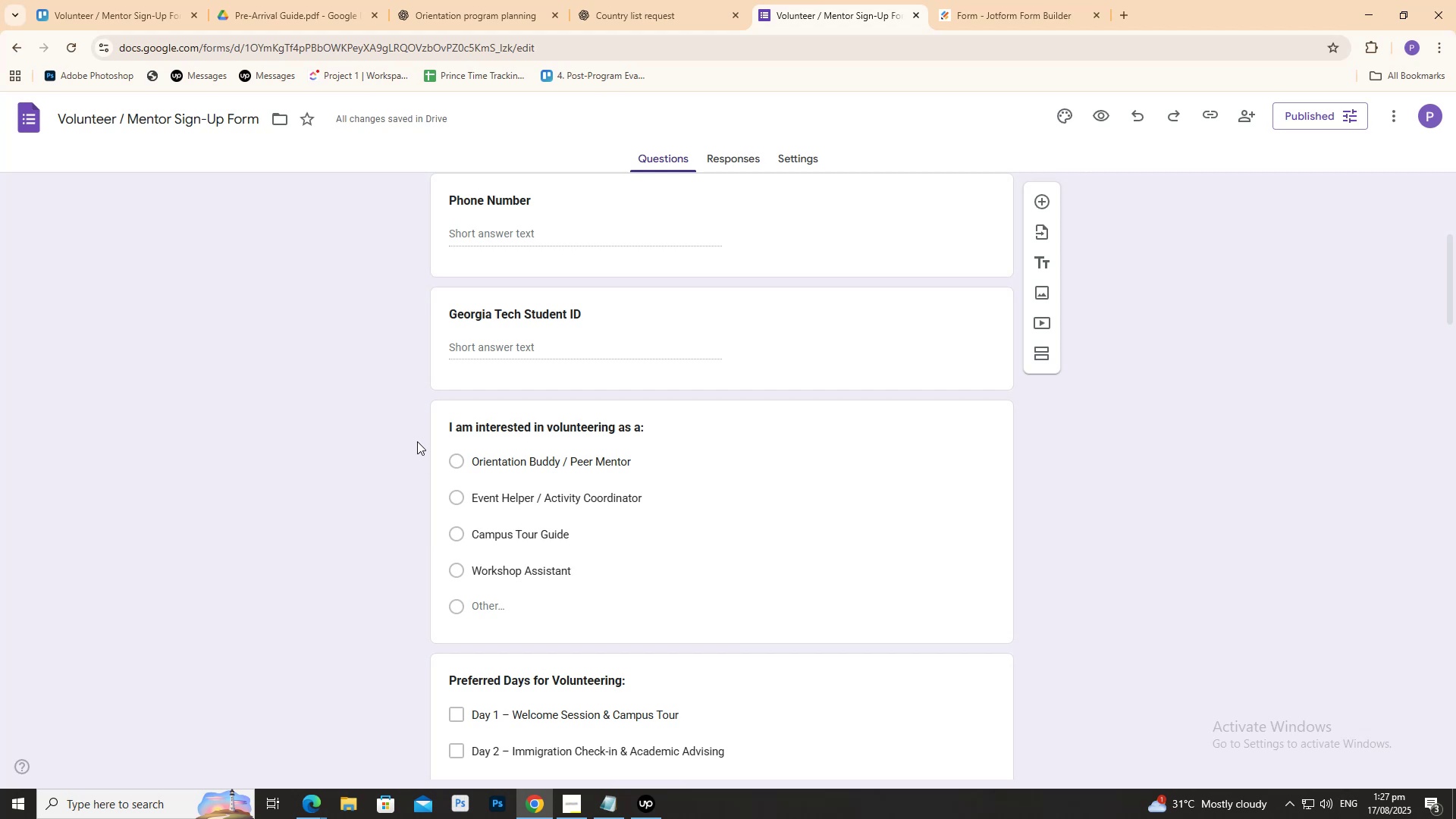 
scroll: coordinate [427, 437], scroll_direction: down, amount: 3.0
 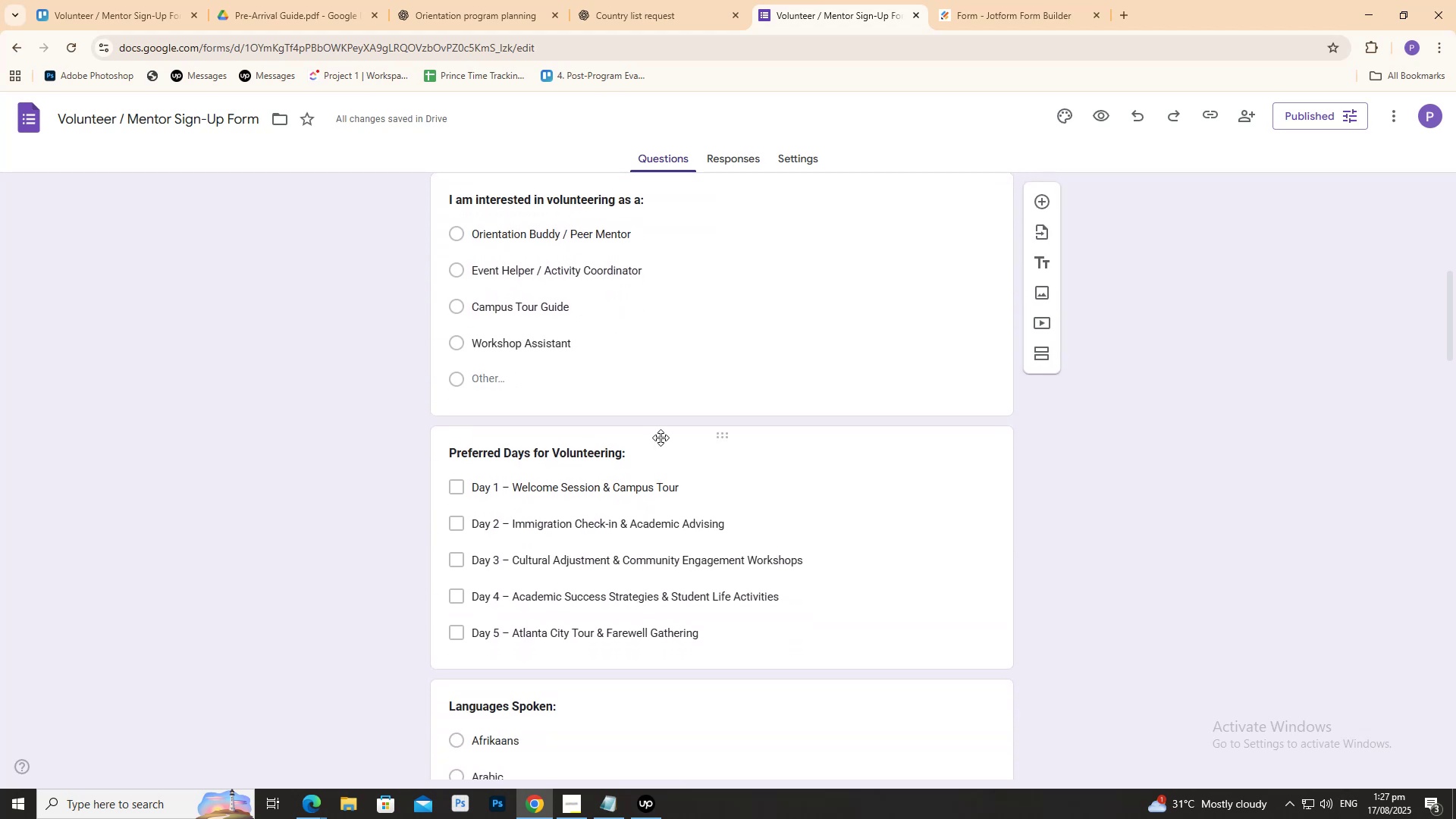 
scroll: coordinate [582, 274], scroll_direction: up, amount: 6.0
 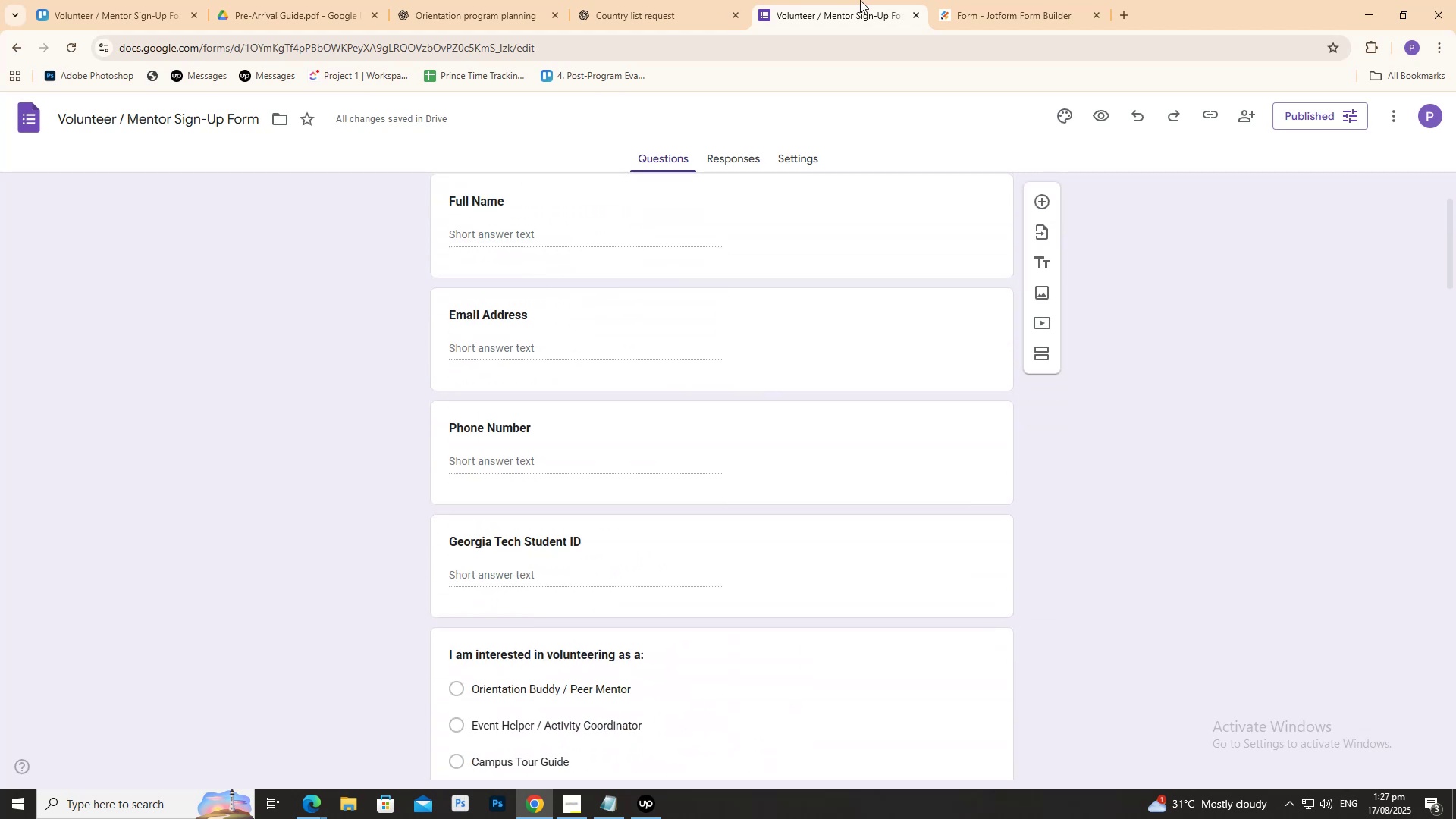 
left_click([951, 0])
 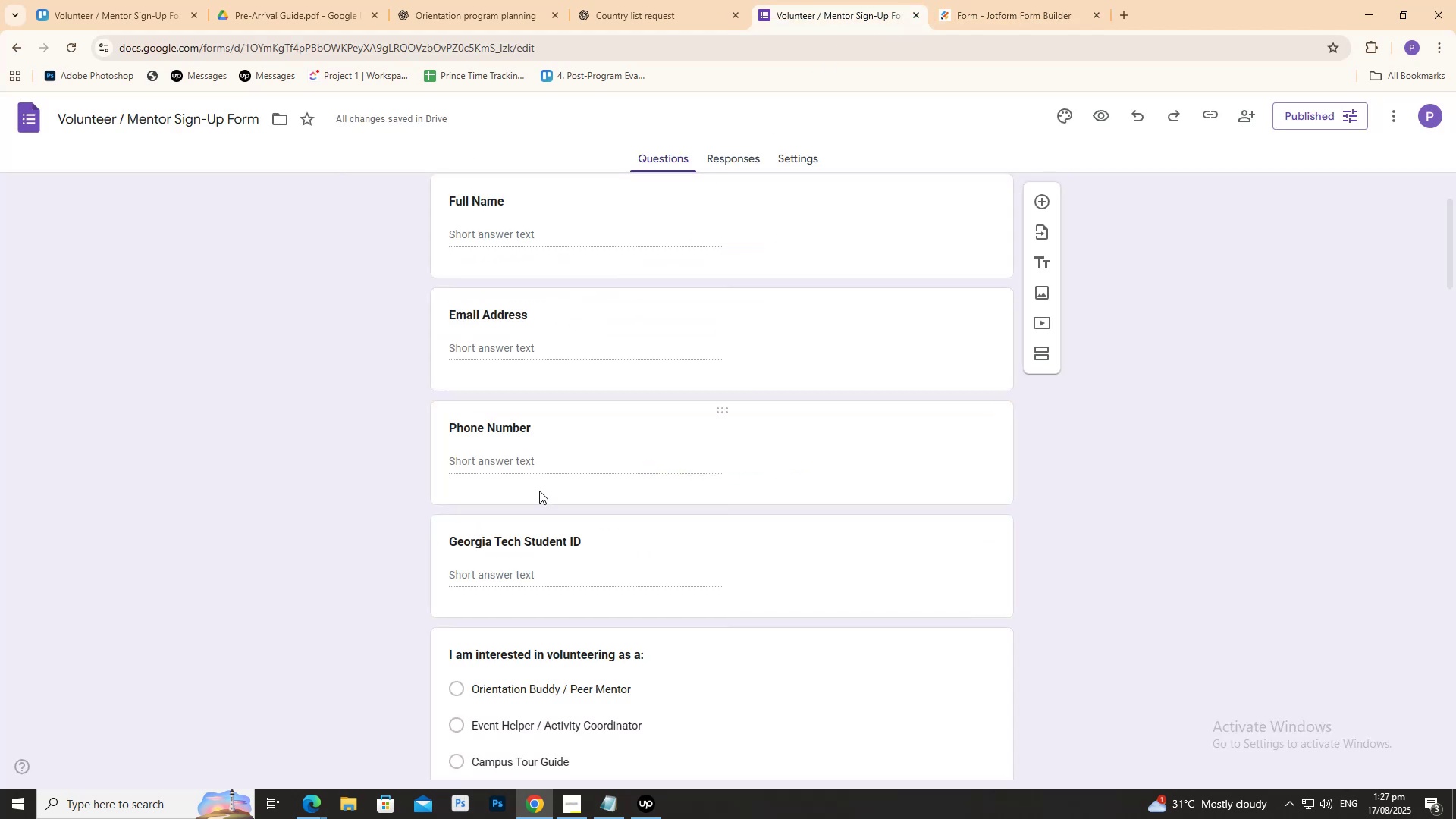 
double_click([542, 538])
 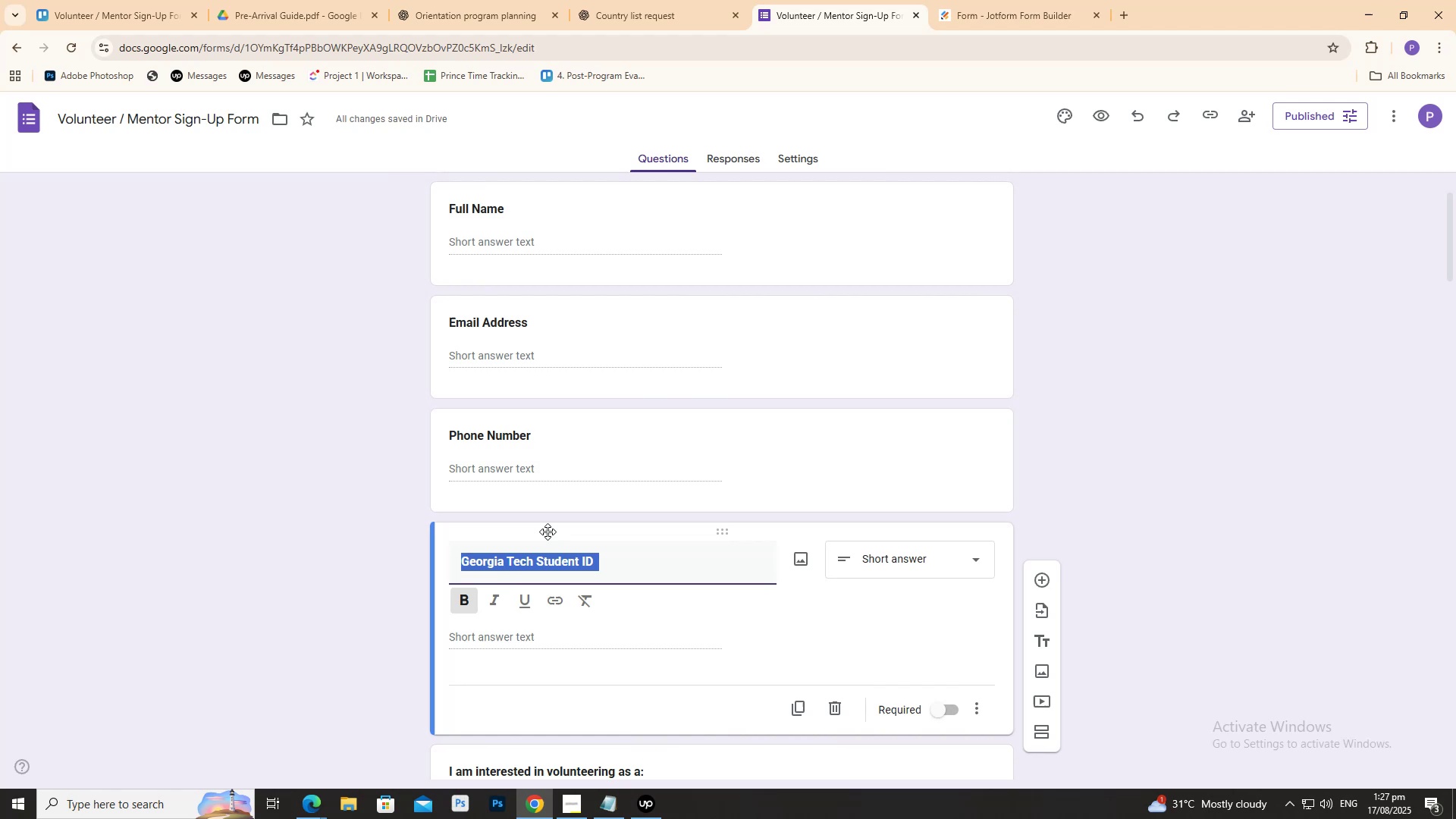 
key(Control+C)
 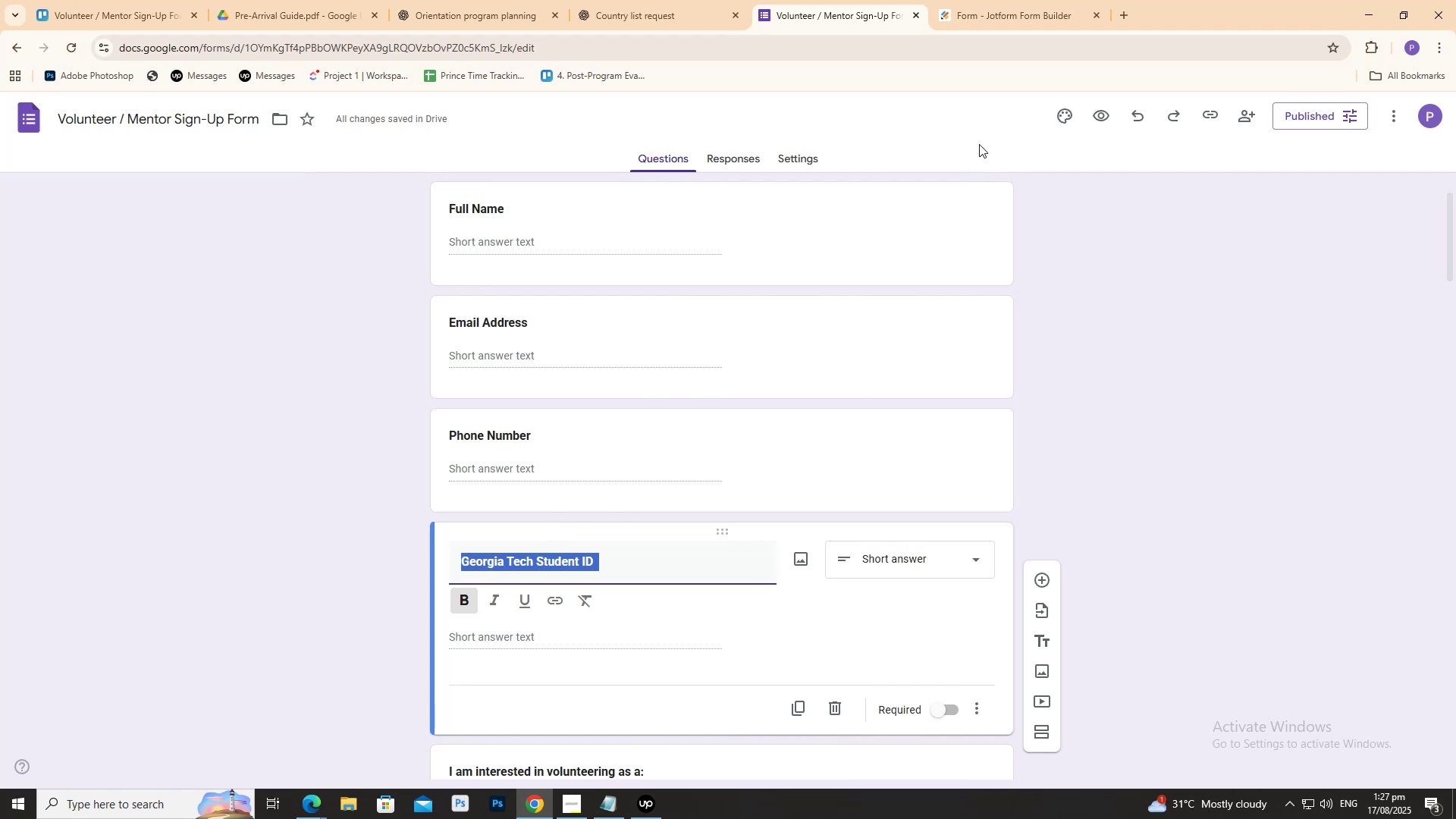 
key(Control+C)
 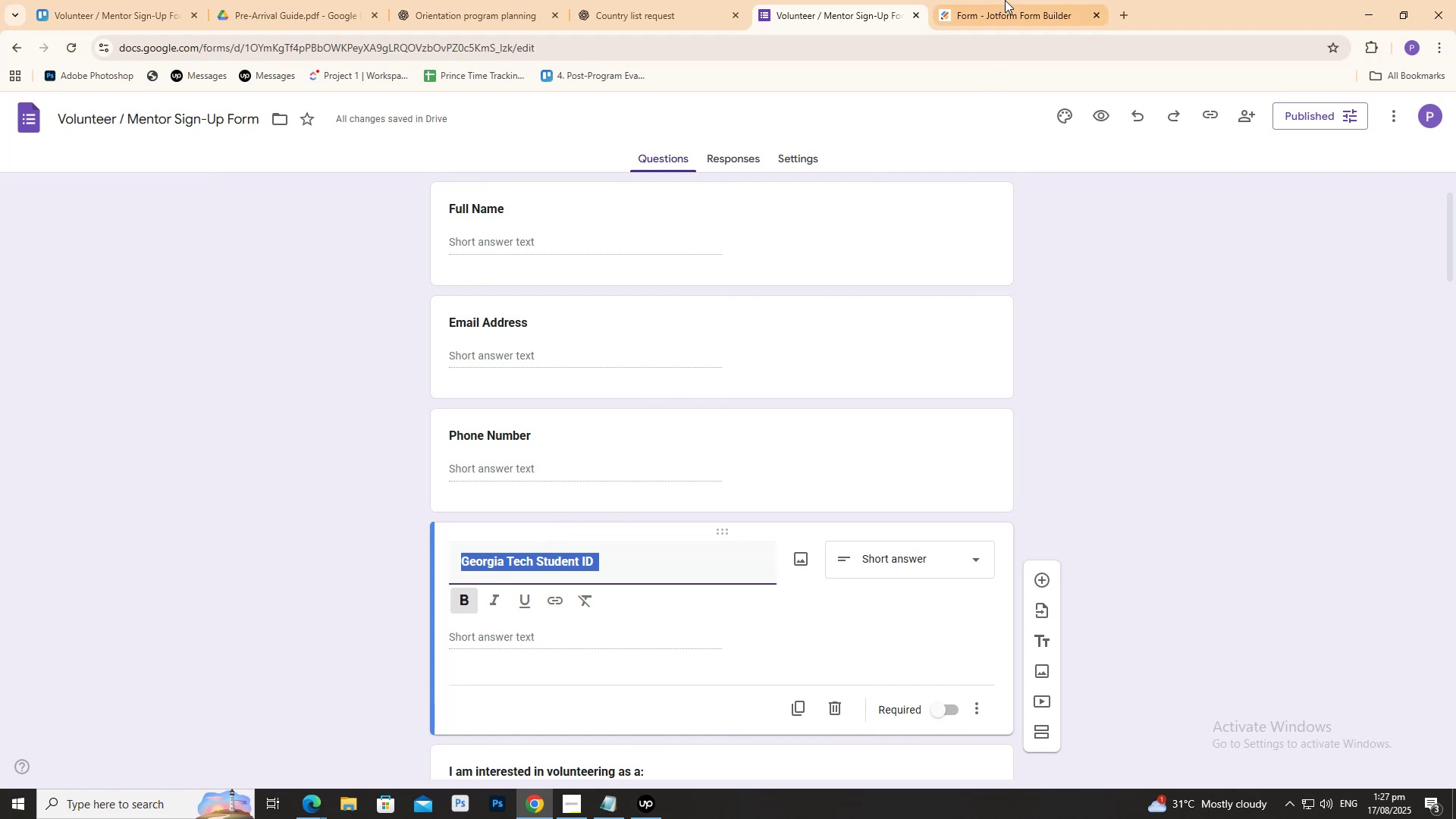 
left_click([1005, 0])
 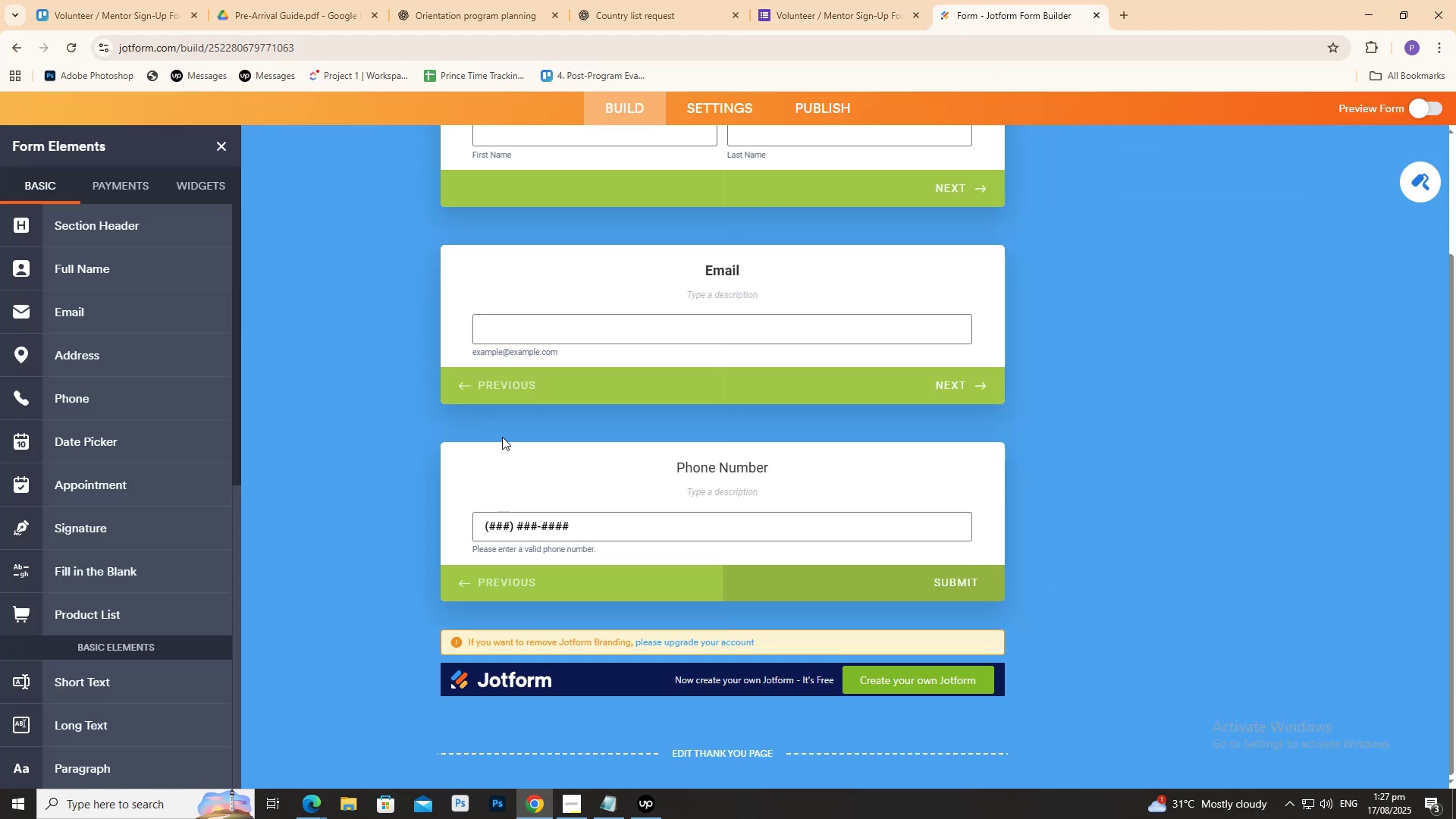 
scroll: coordinate [100, 435], scroll_direction: down, amount: 4.0
 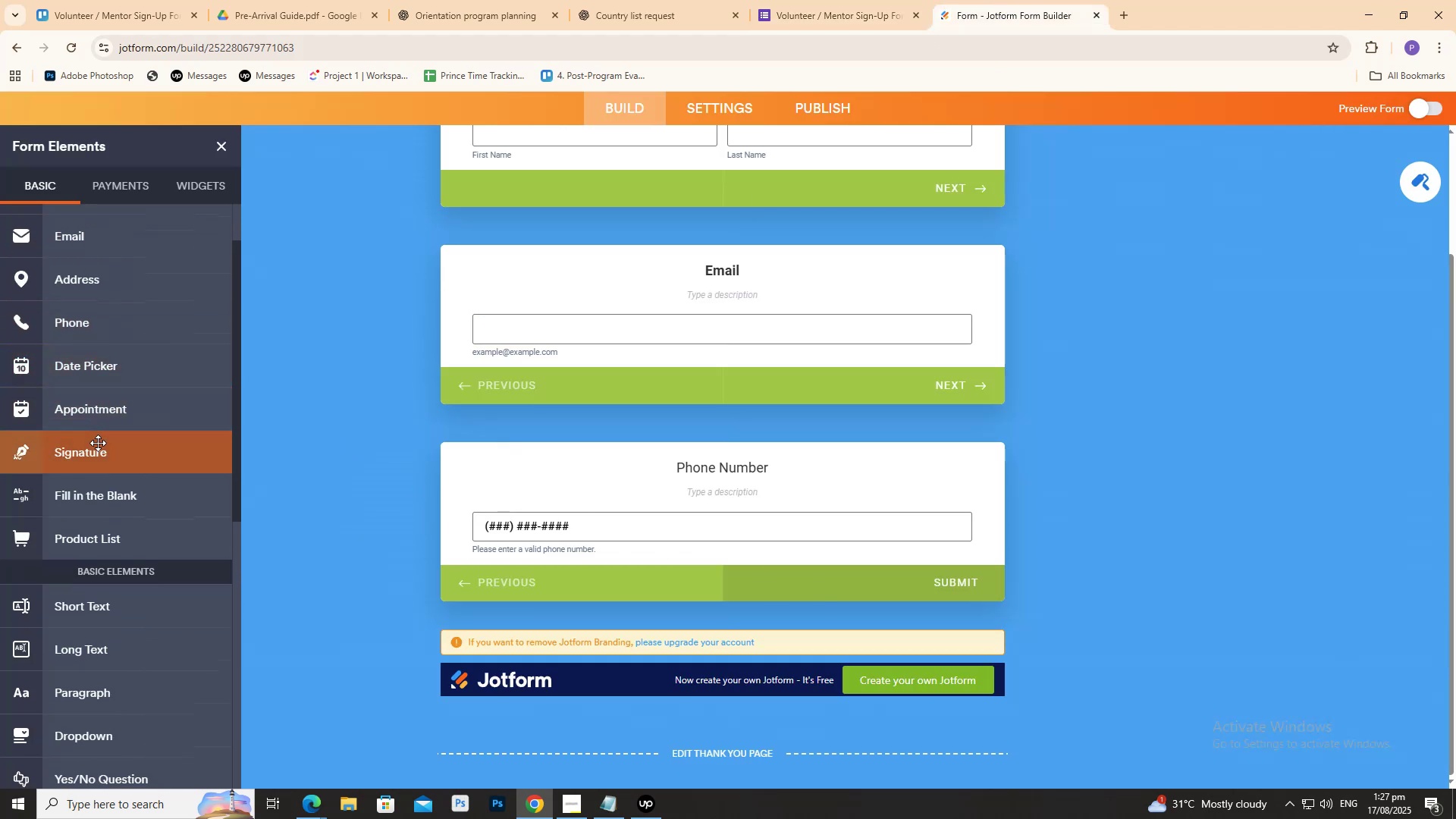 
scroll: coordinate [97, 447], scroll_direction: none, amount: 0.0
 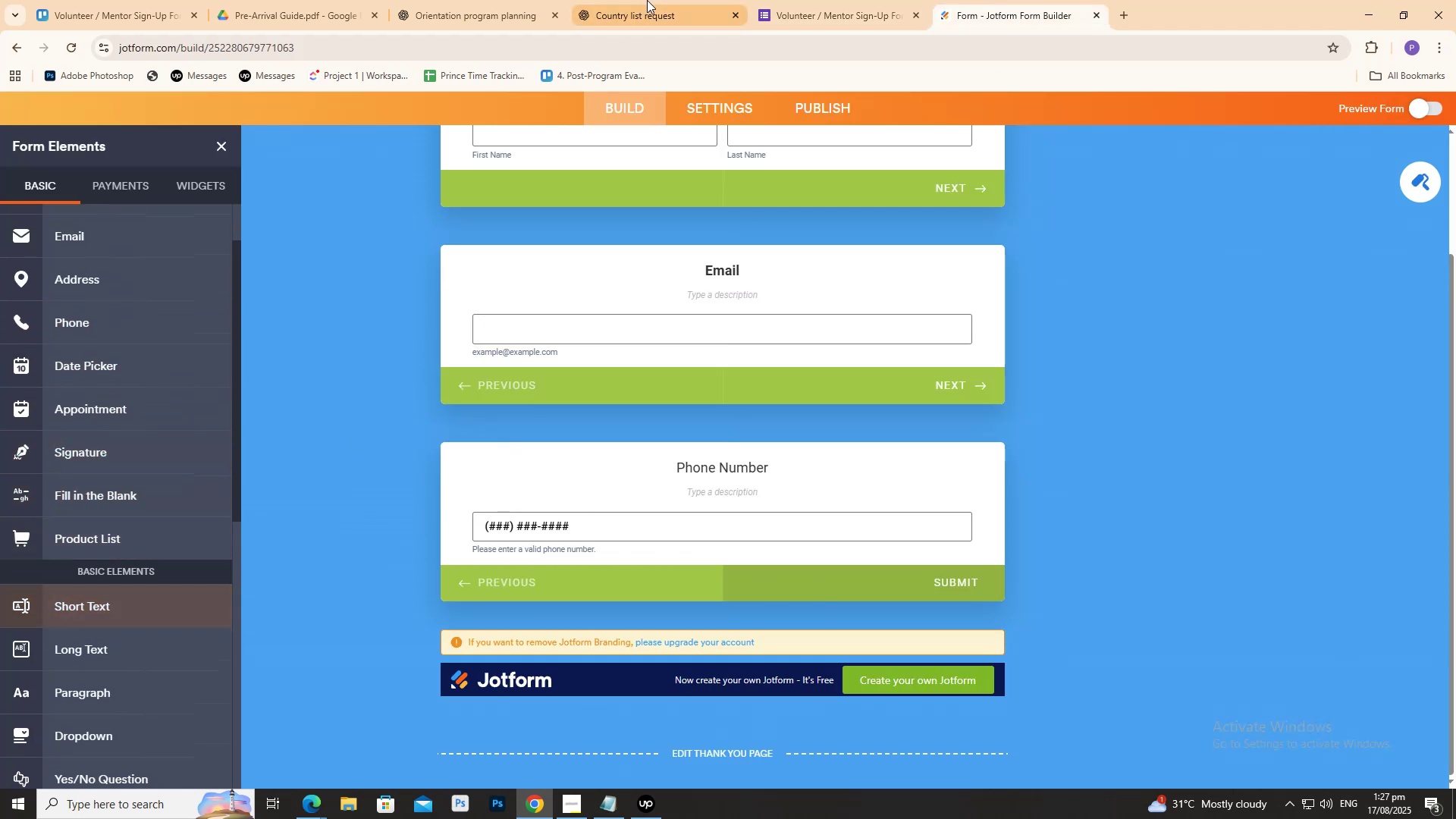 
left_click([831, 0])
 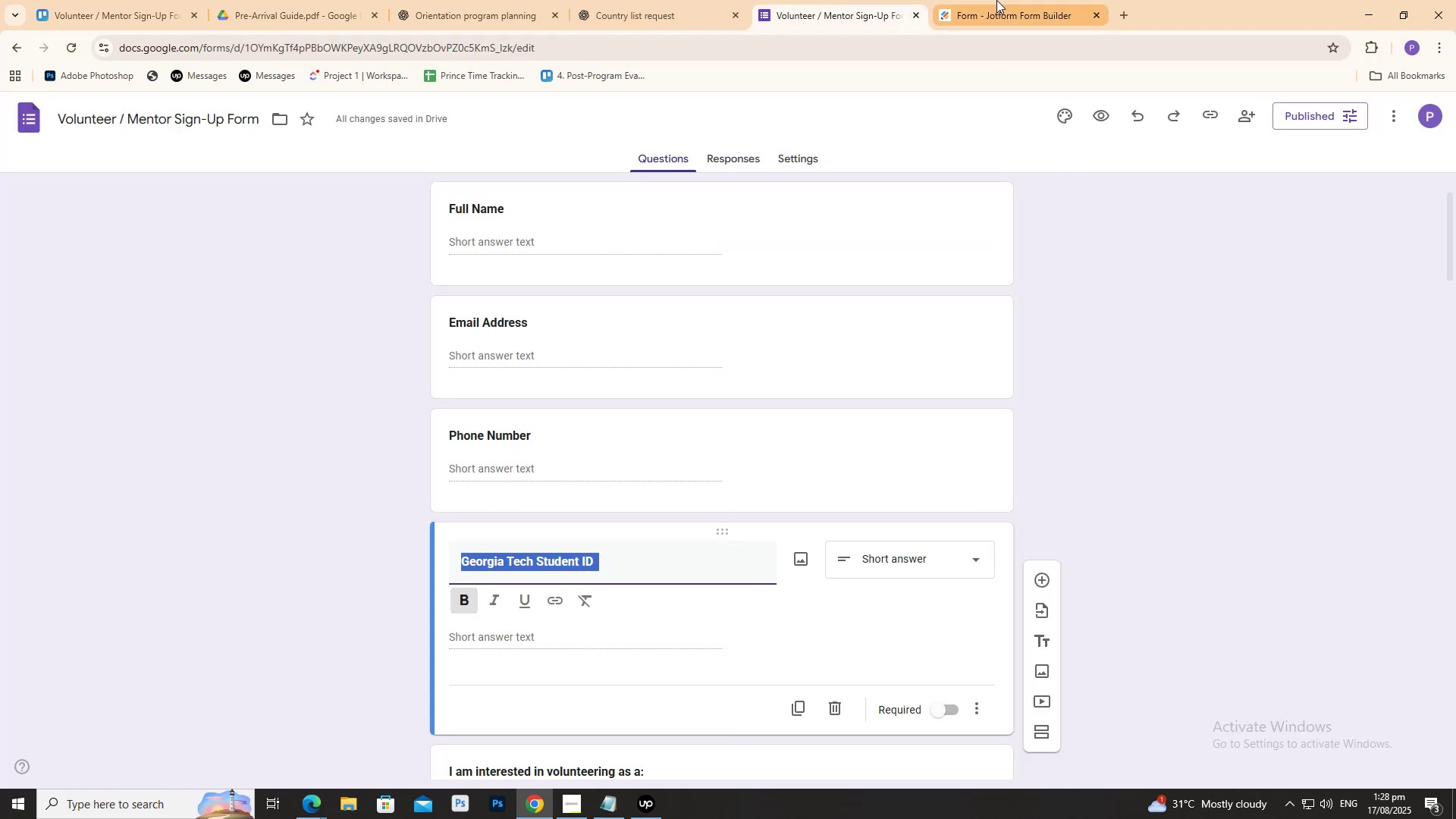 
left_click([999, 0])
 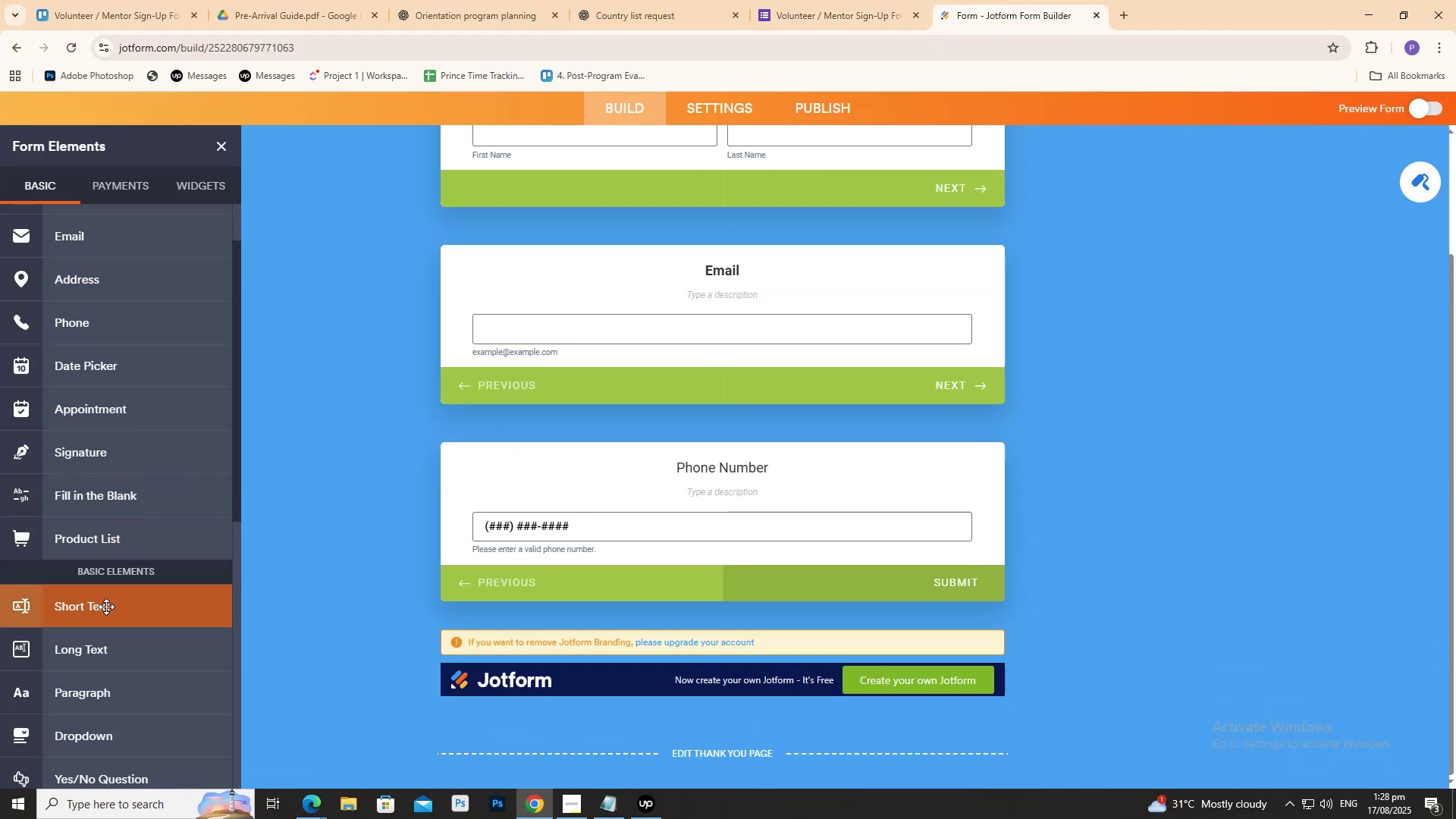 
left_click([106, 607])
 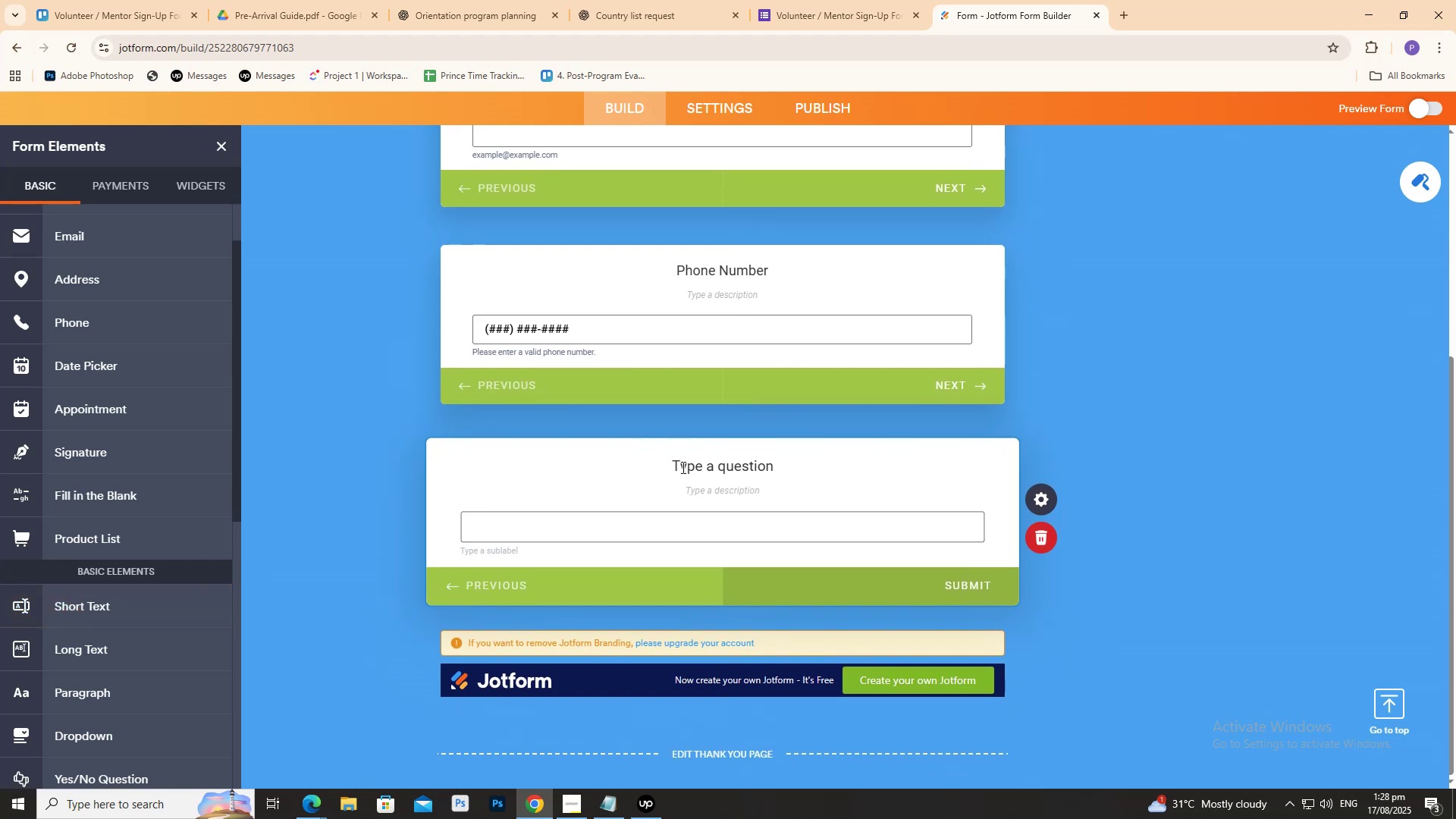 
double_click([682, 466])
 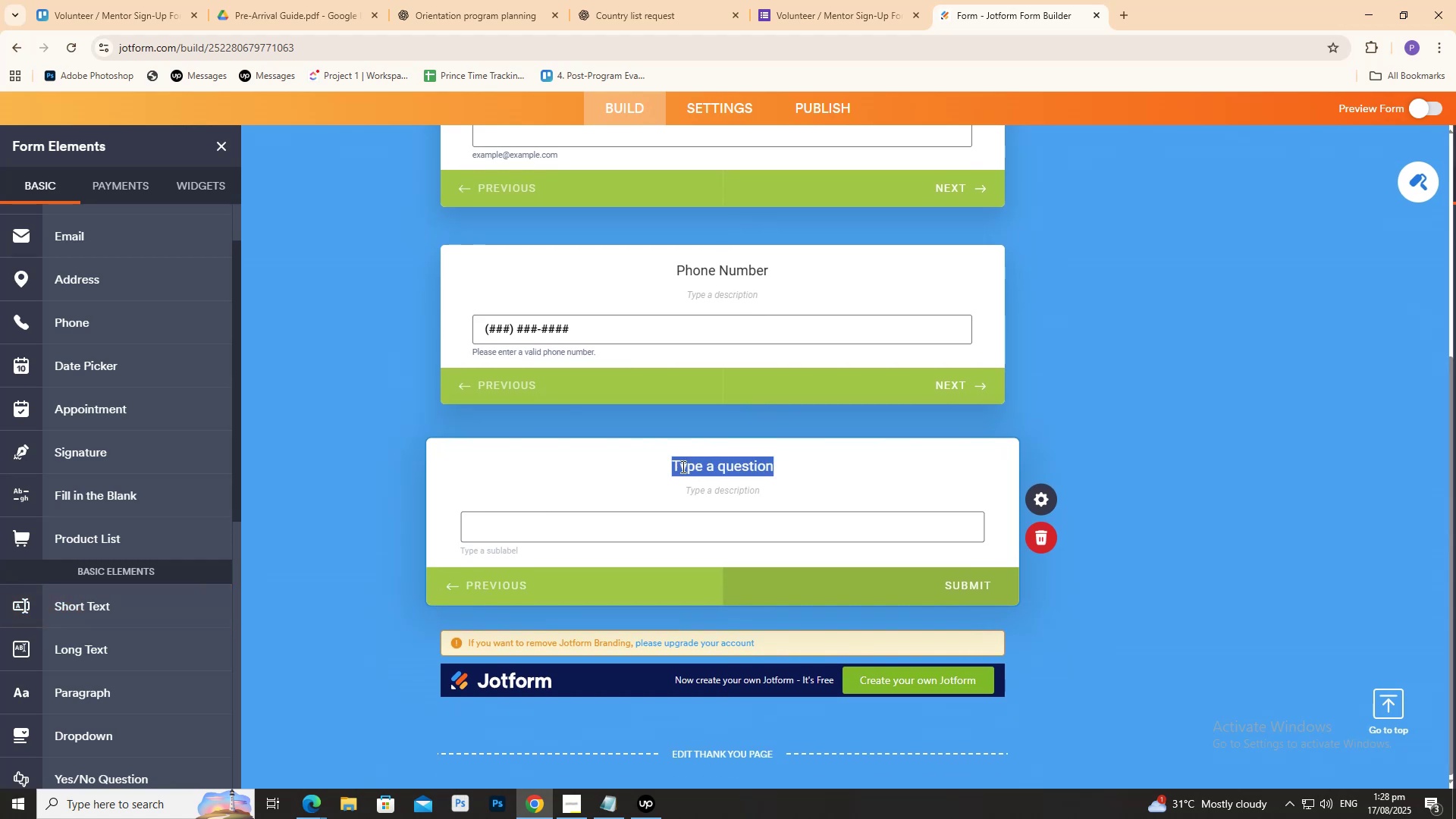 
key(Control+V)
 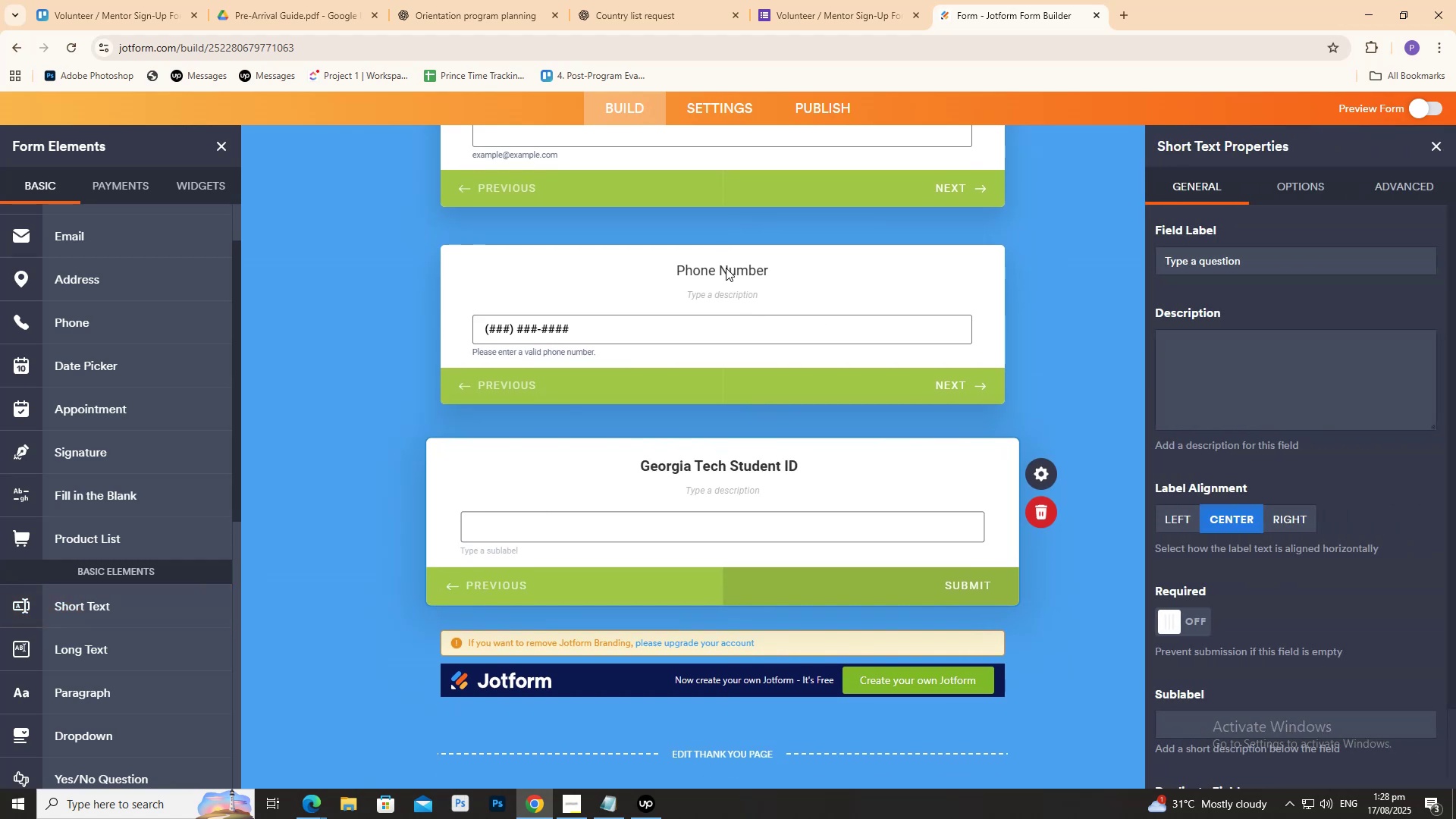 
double_click([725, 266])
 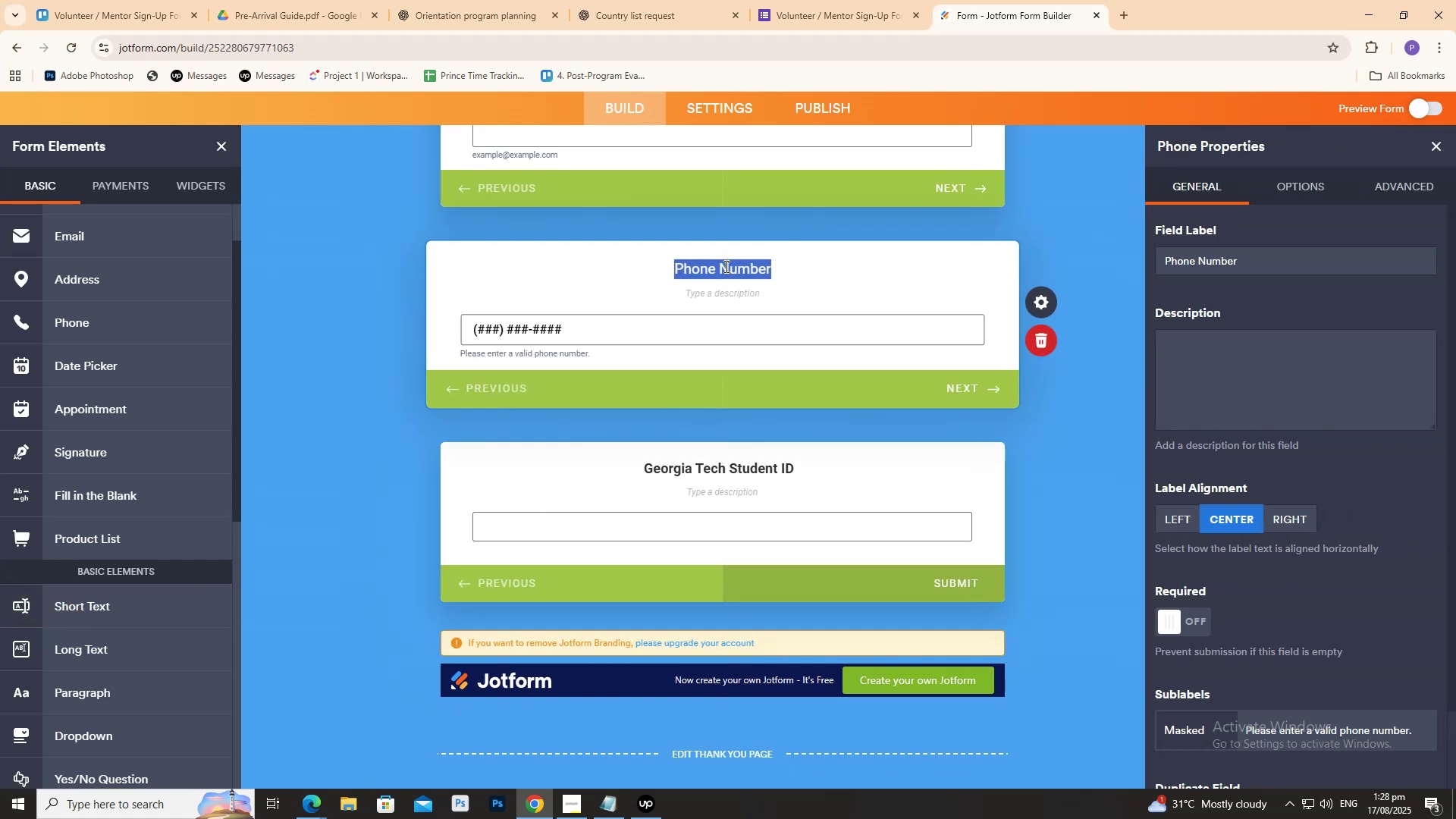 
triple_click([725, 266])
 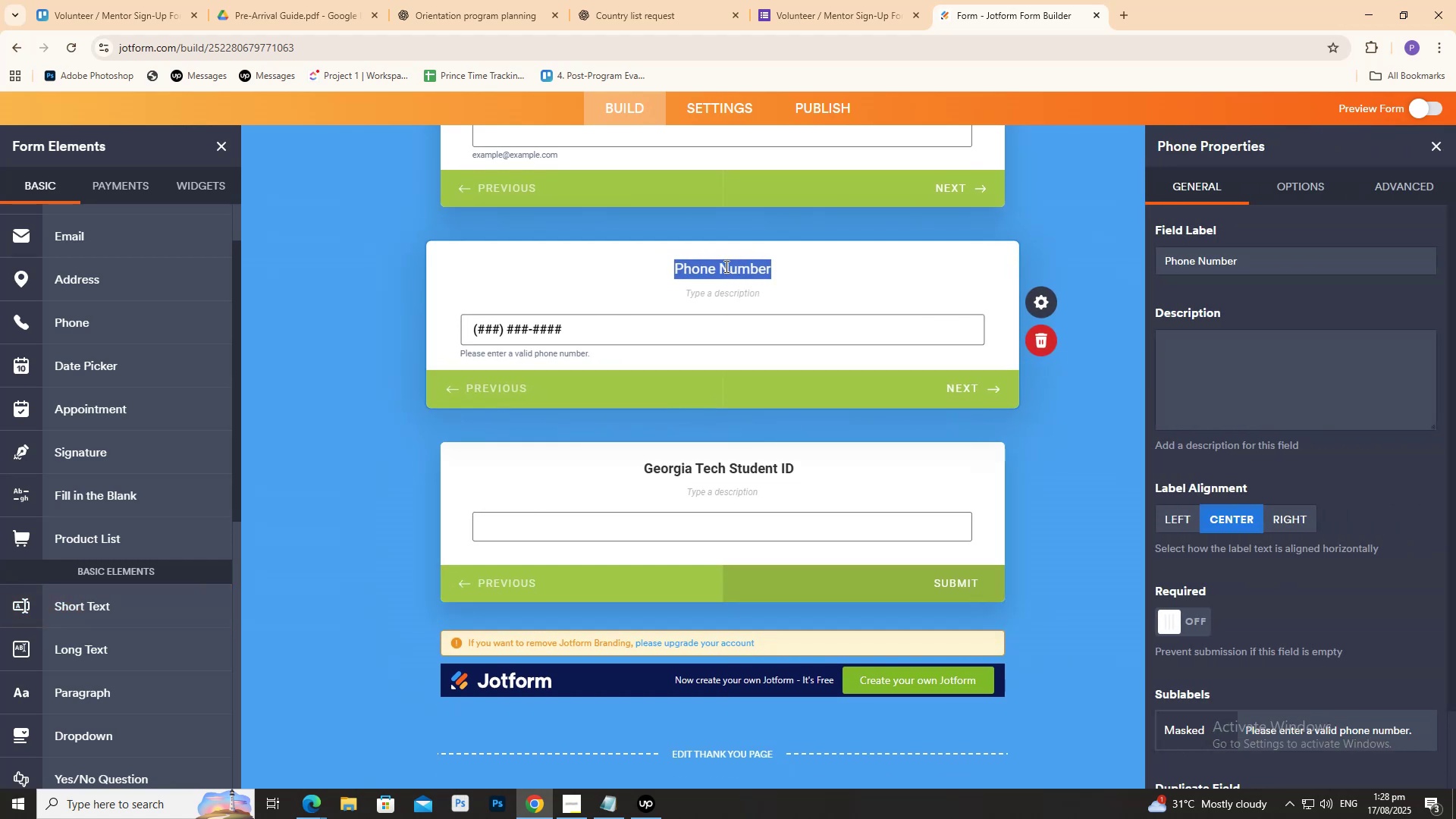 
triple_click([725, 266])
 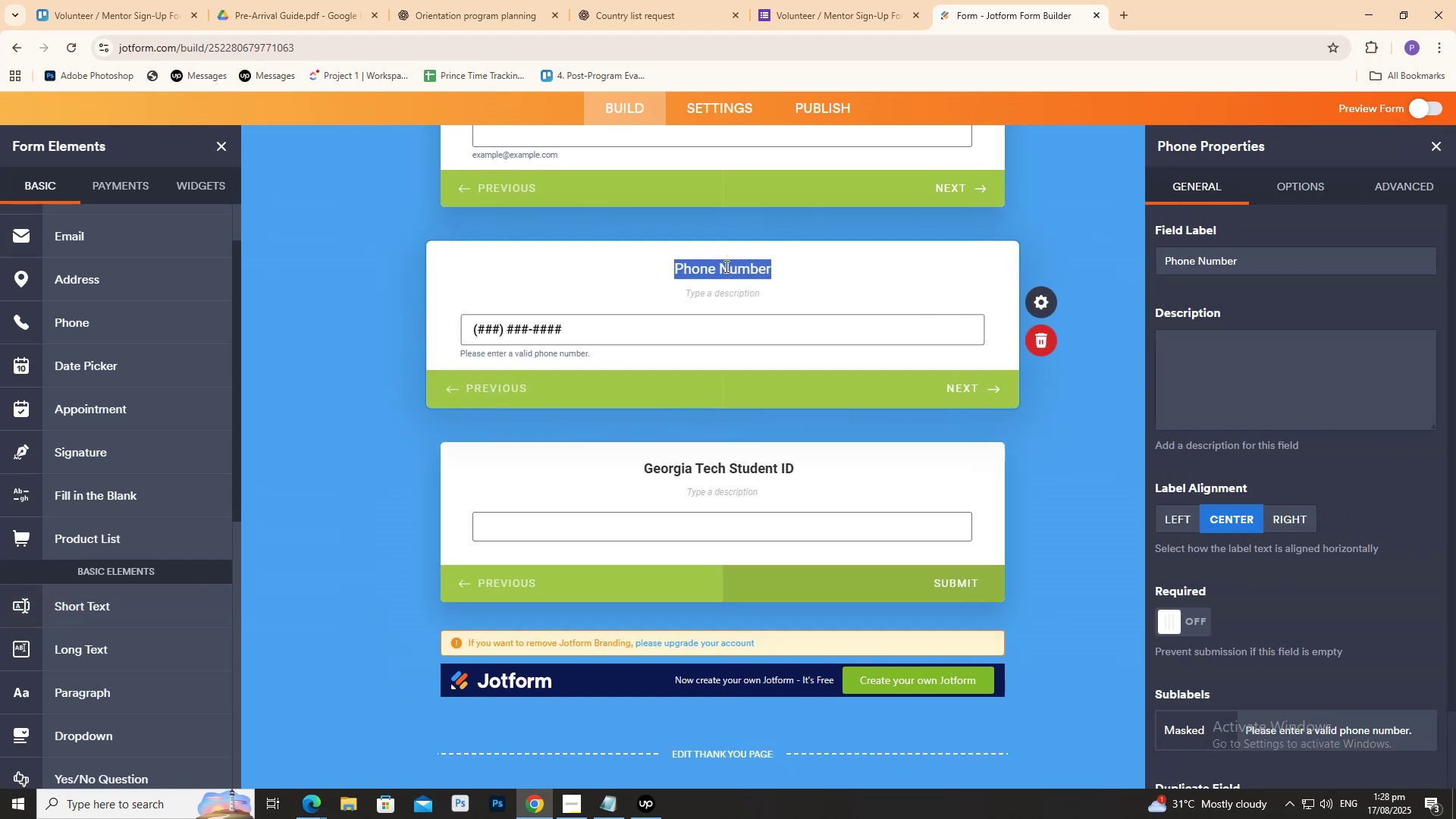 
triple_click([725, 266])
 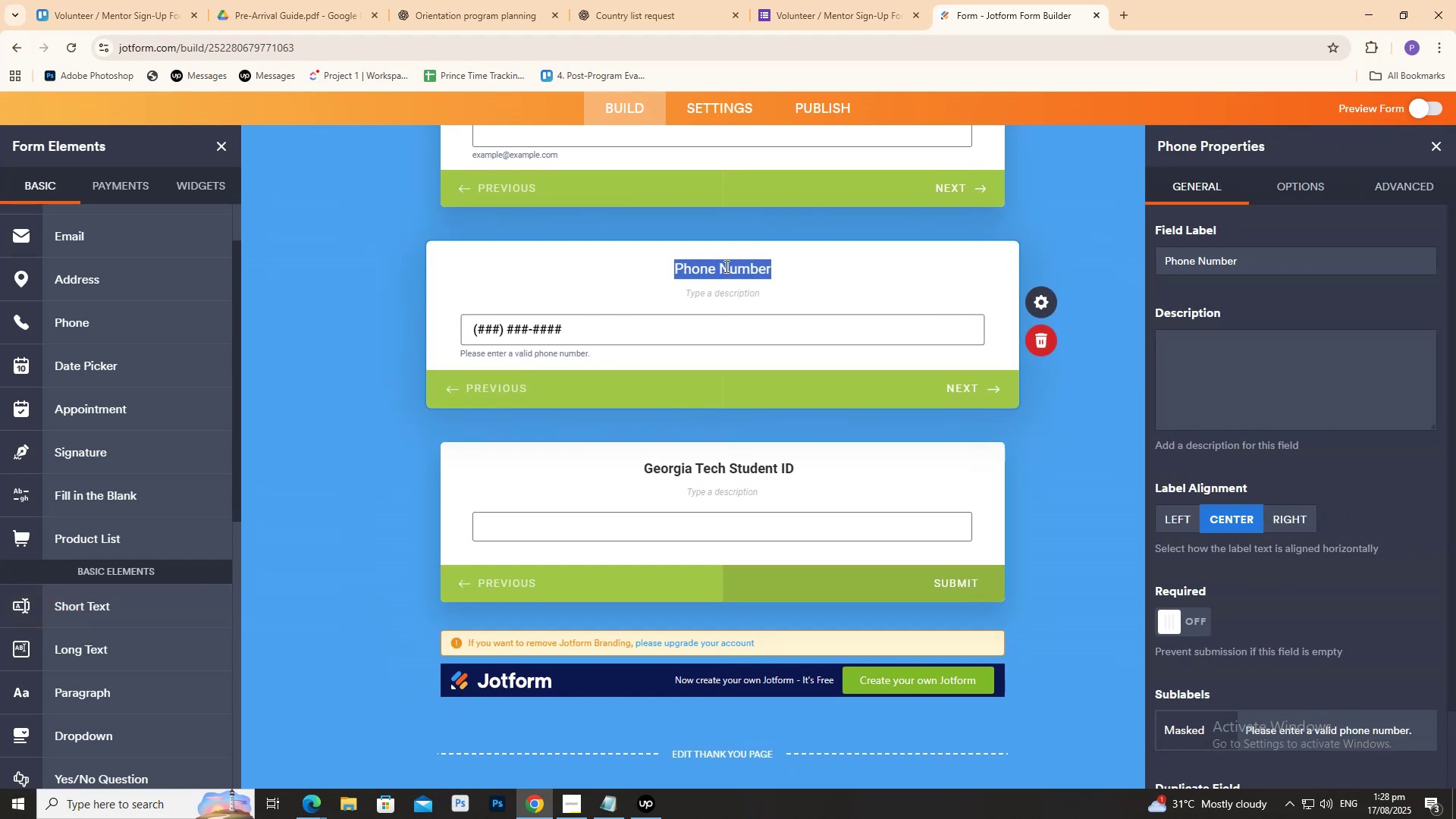 
triple_click([725, 266])
 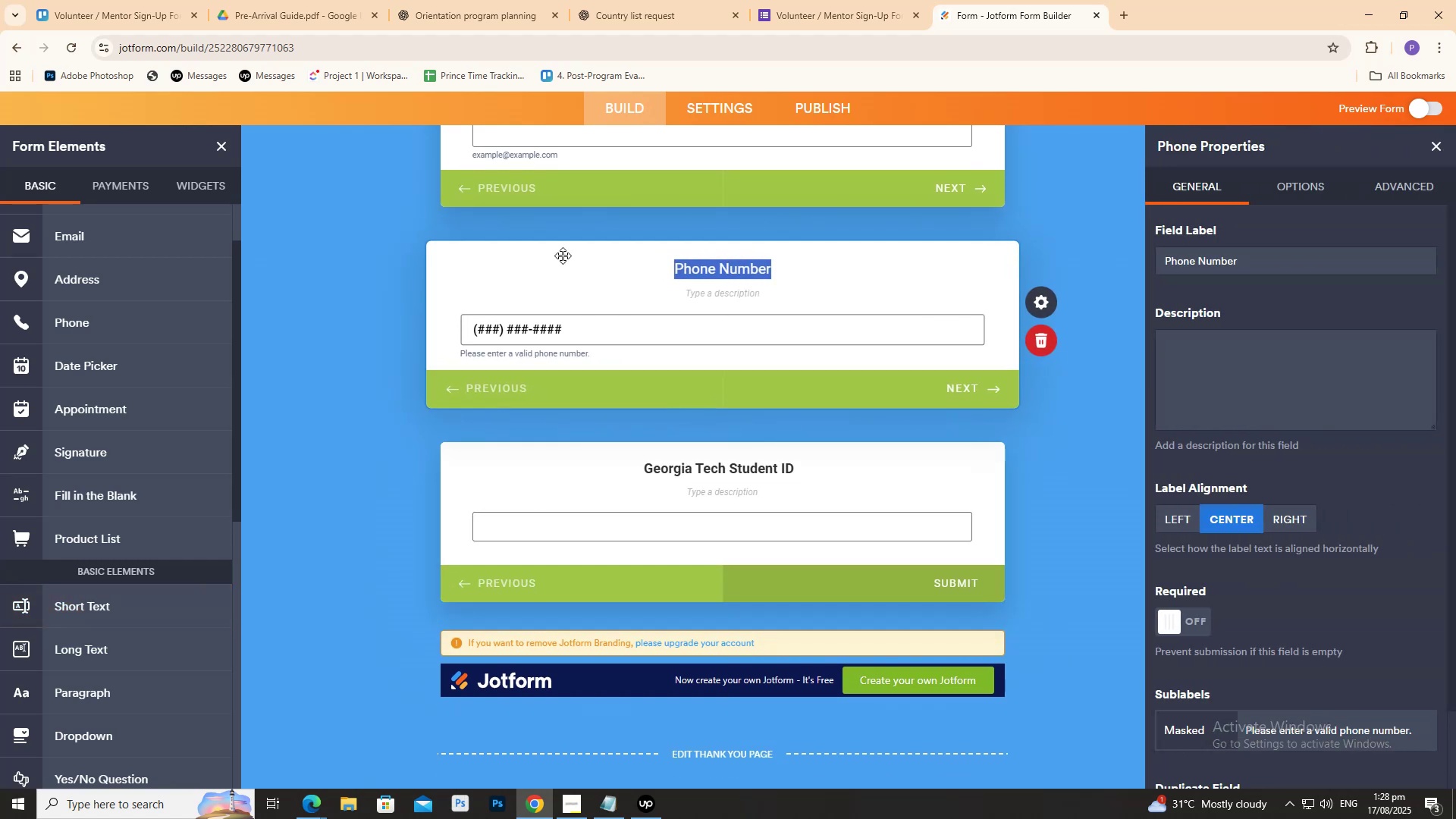 
triple_click([563, 255])
 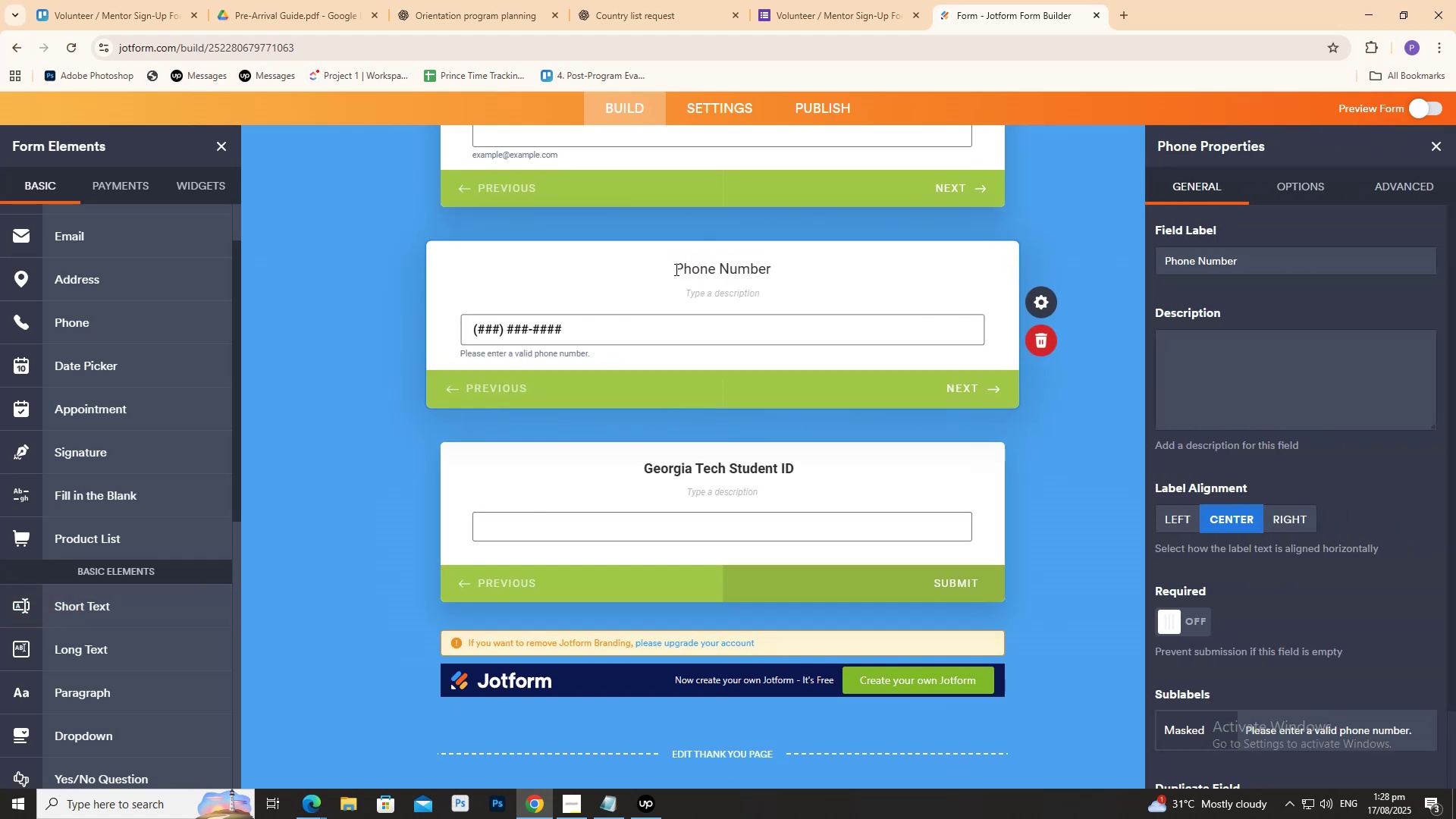 
triple_click([675, 269])
 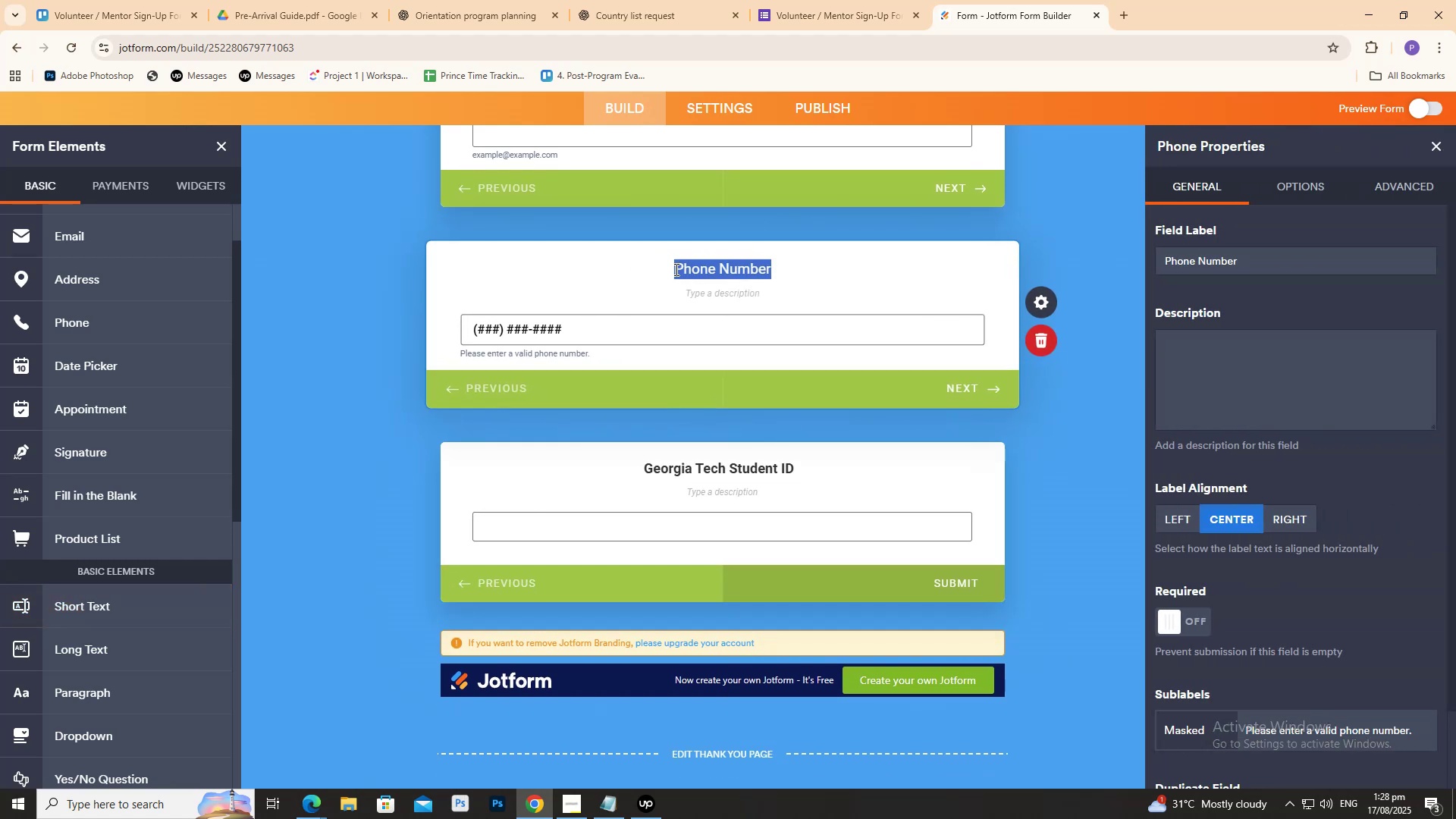 
triple_click([675, 269])
 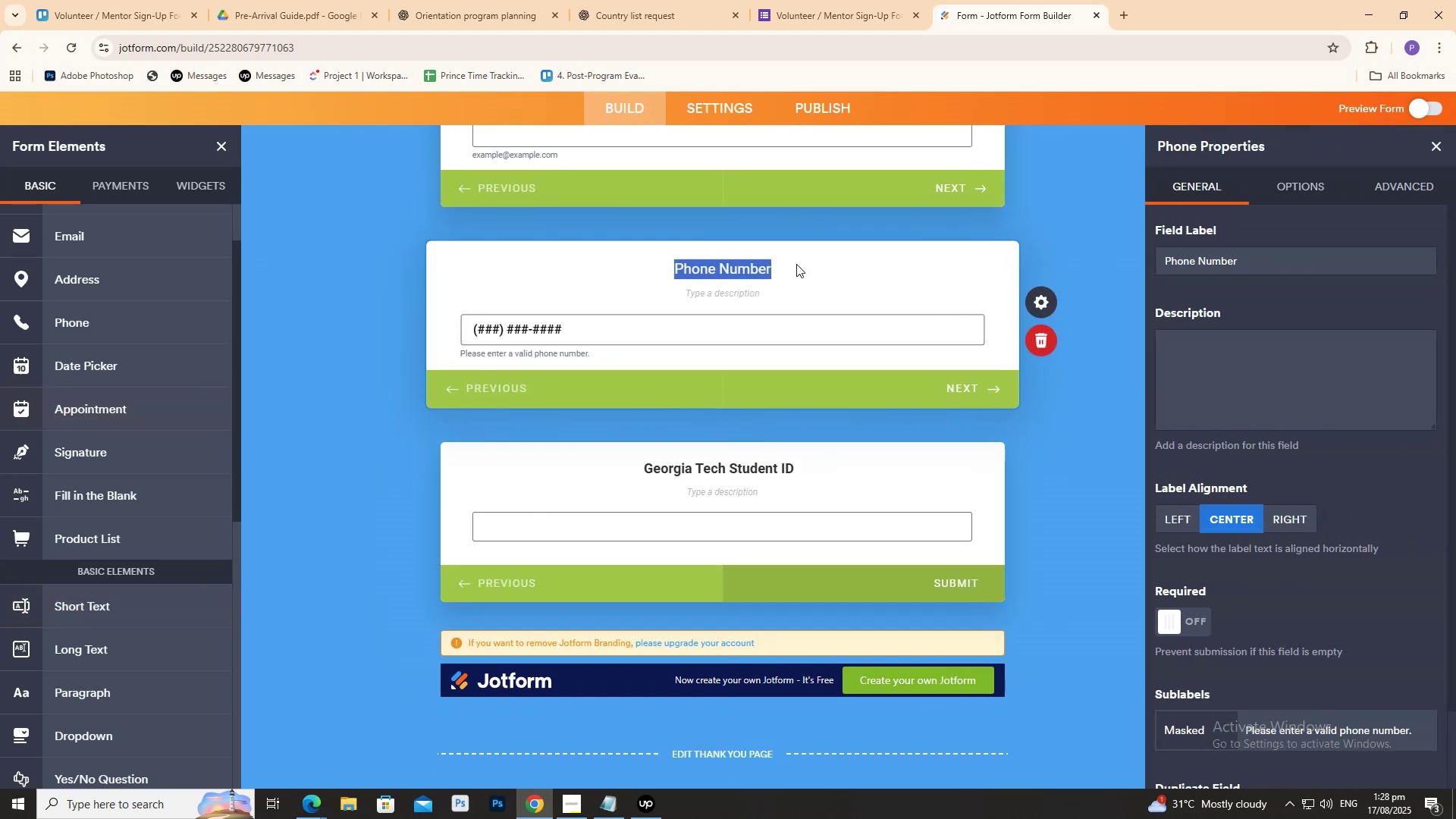 
double_click([752, 281])
 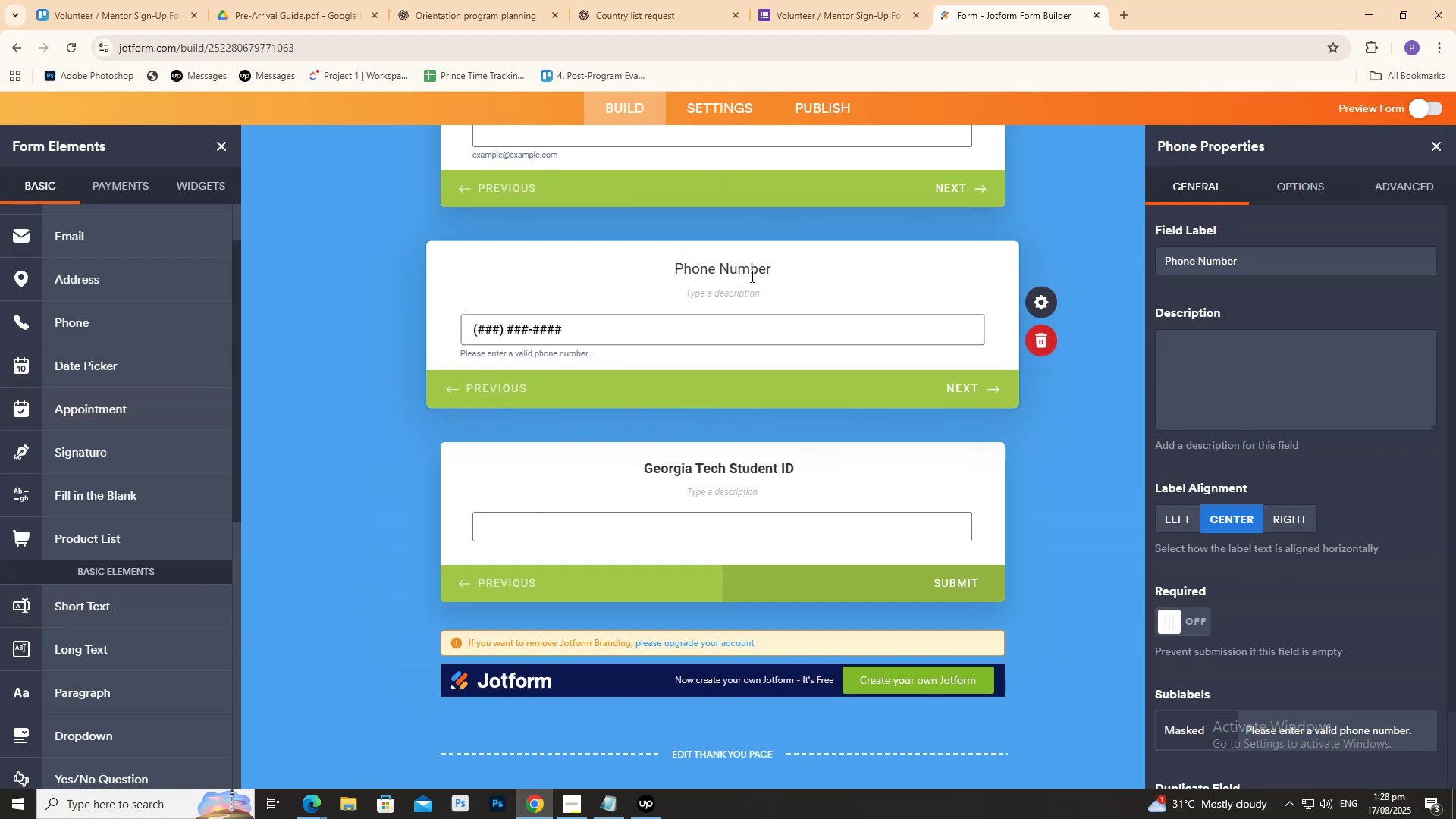 
triple_click([751, 276])
 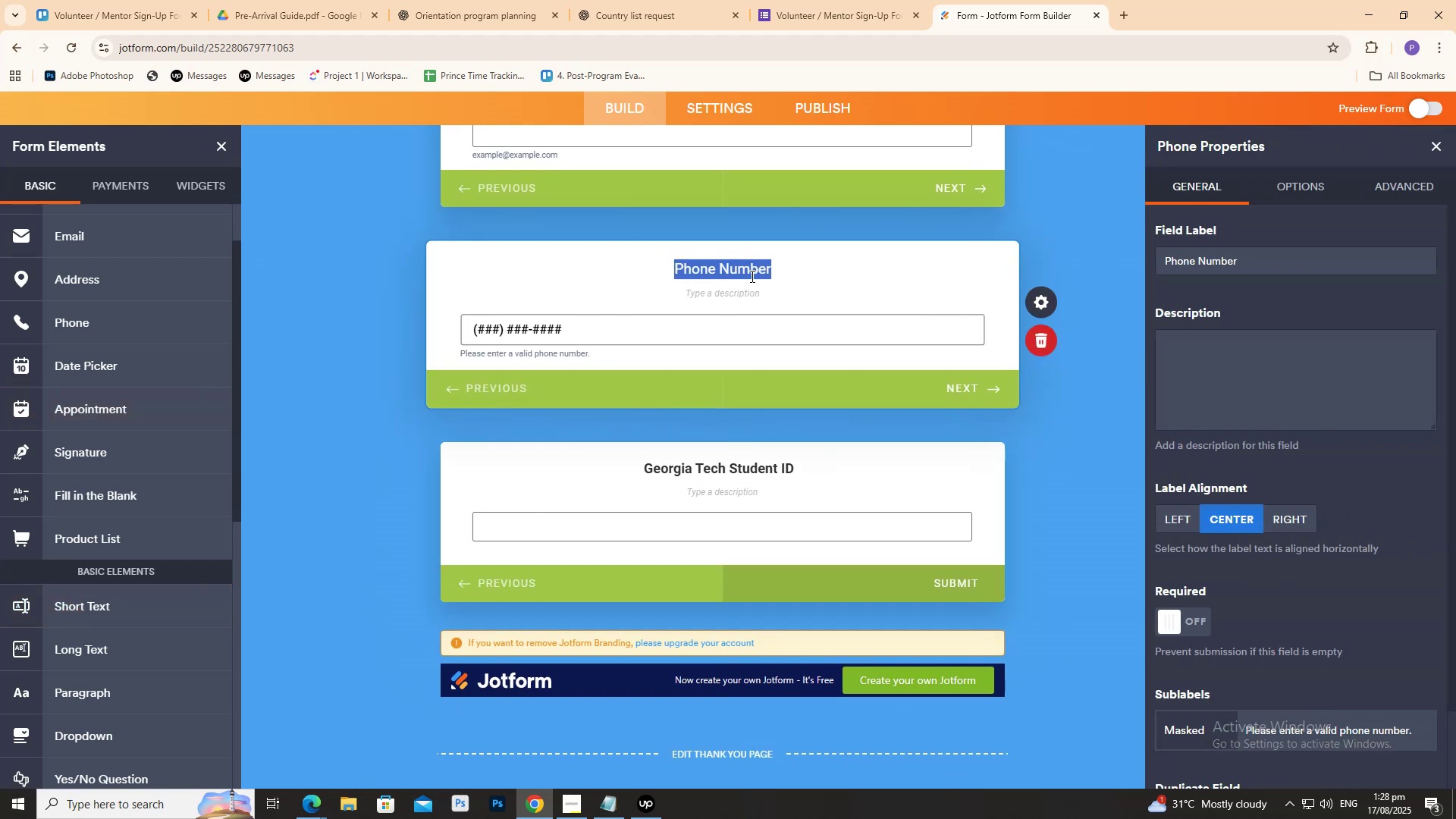 
triple_click([751, 276])
 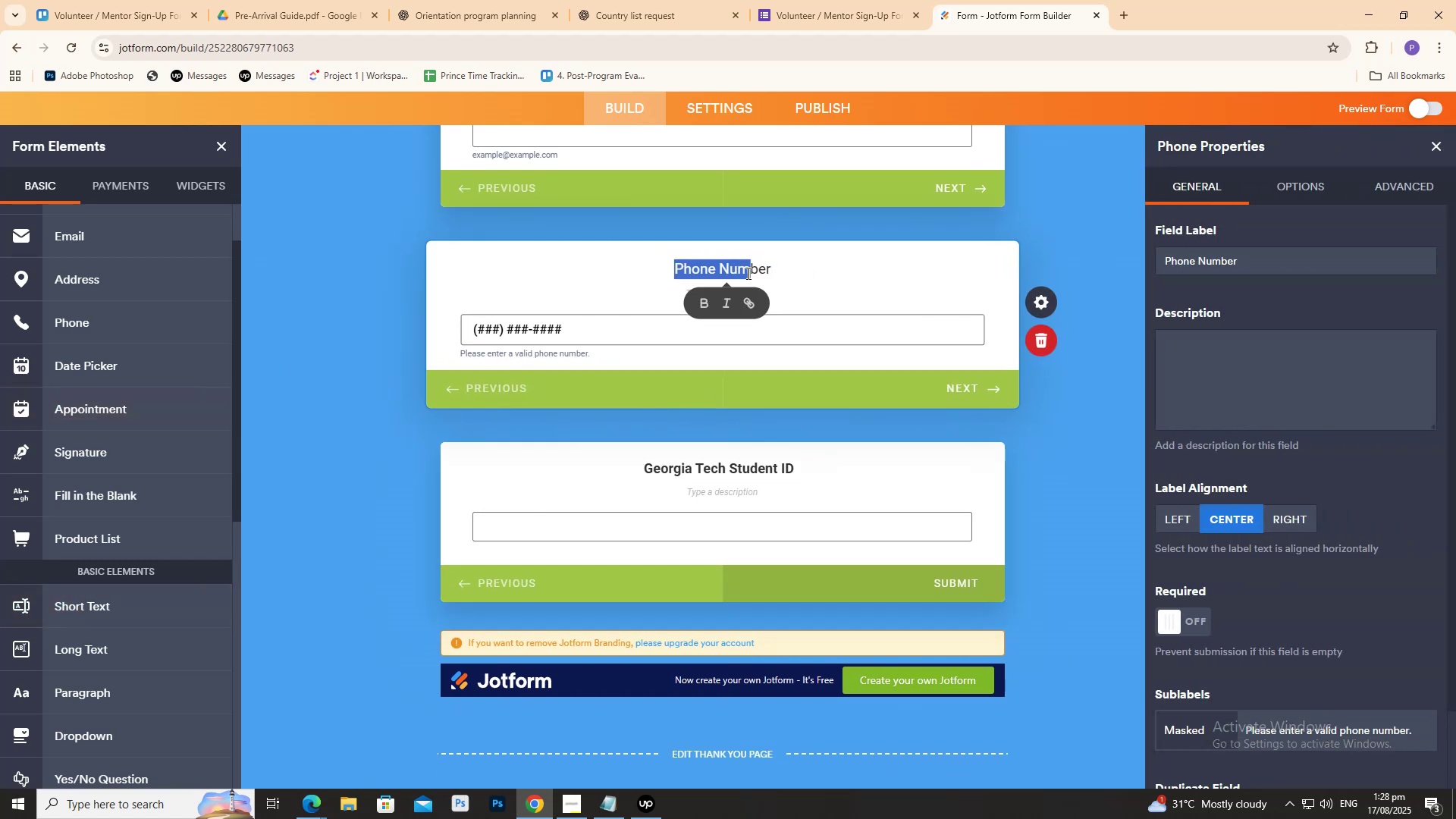 
triple_click([747, 273])
 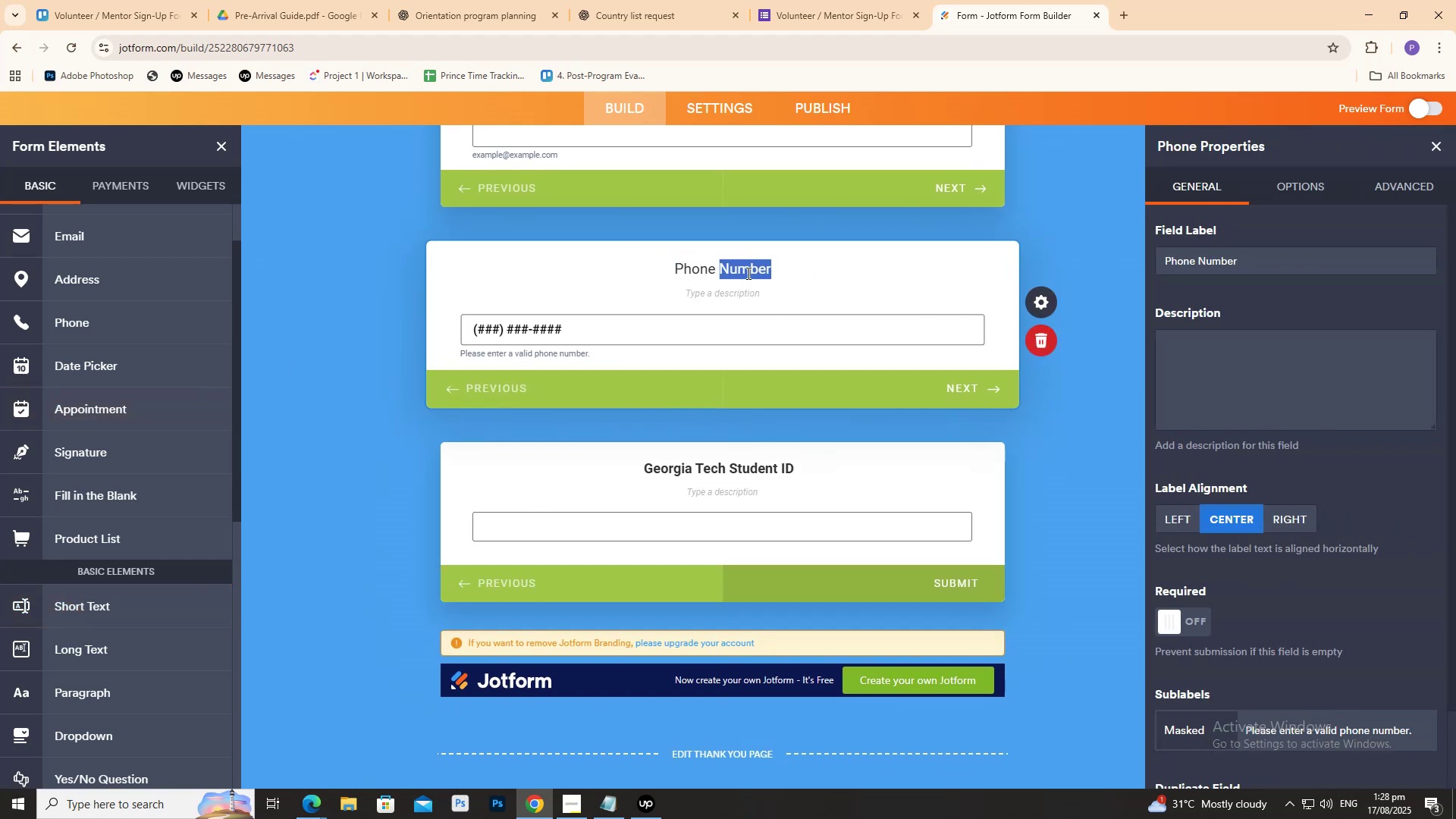 
triple_click([747, 273])
 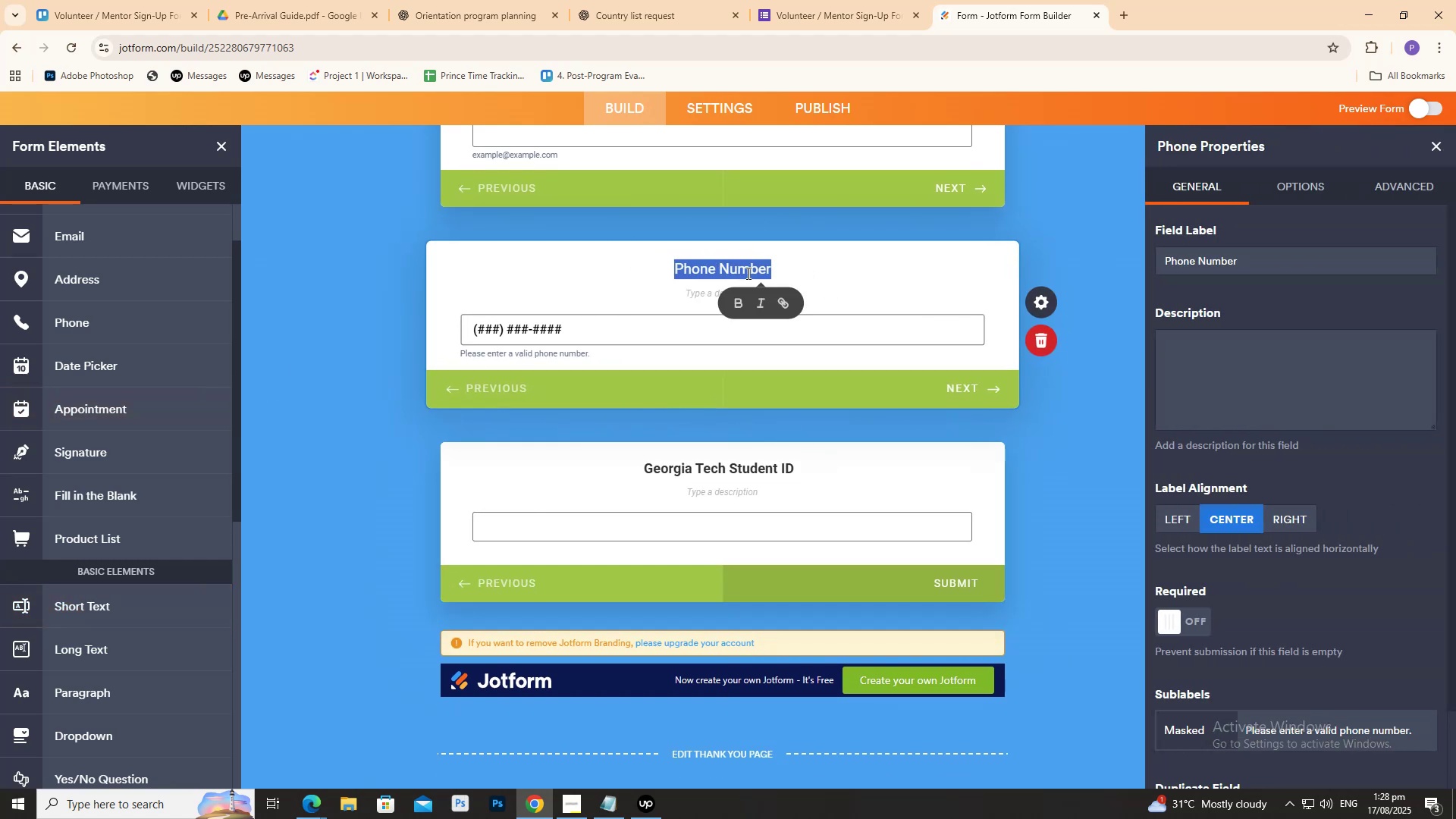 
triple_click([747, 273])
 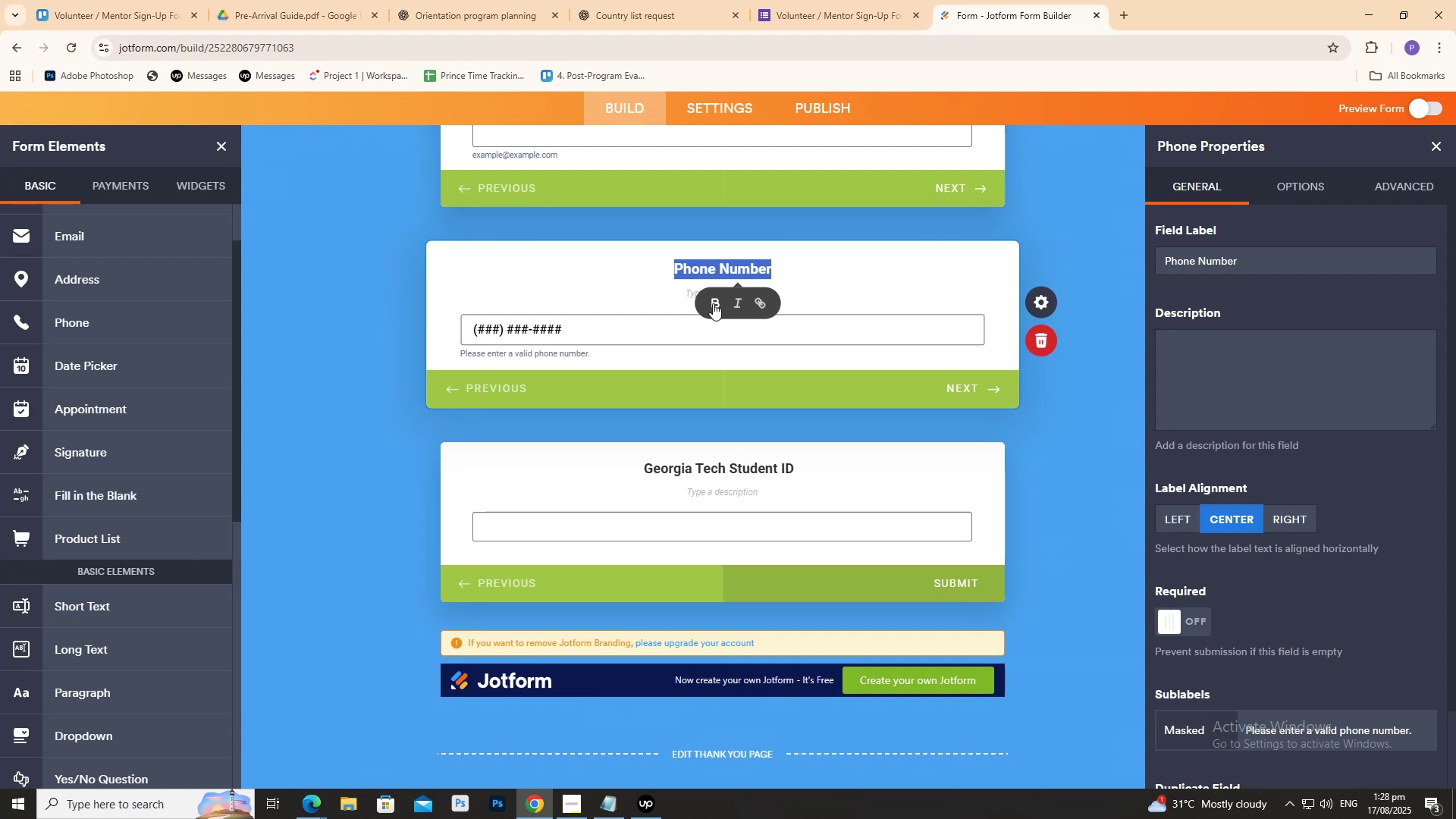 
double_click([388, 297])
 